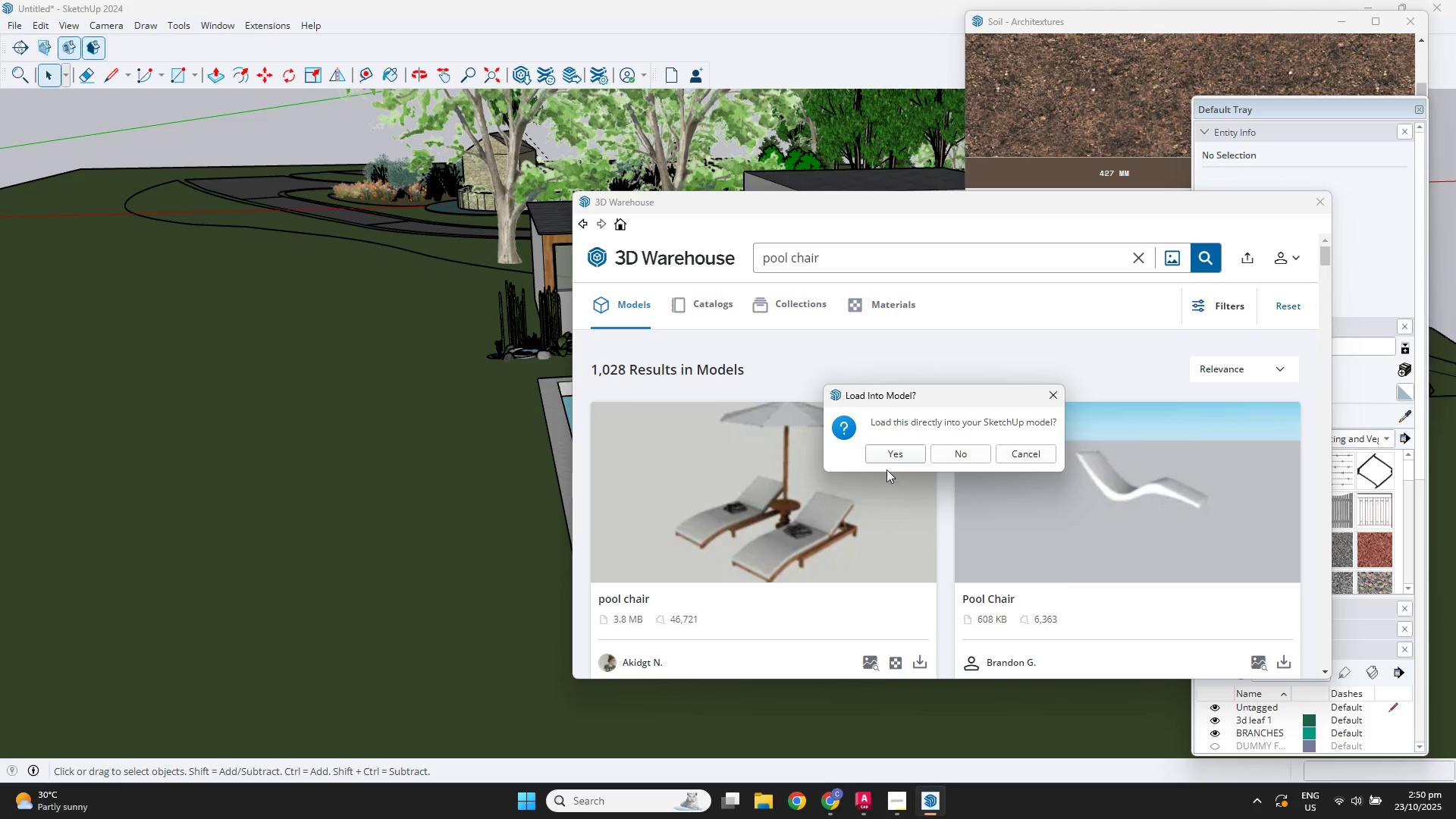 
left_click([890, 450])
 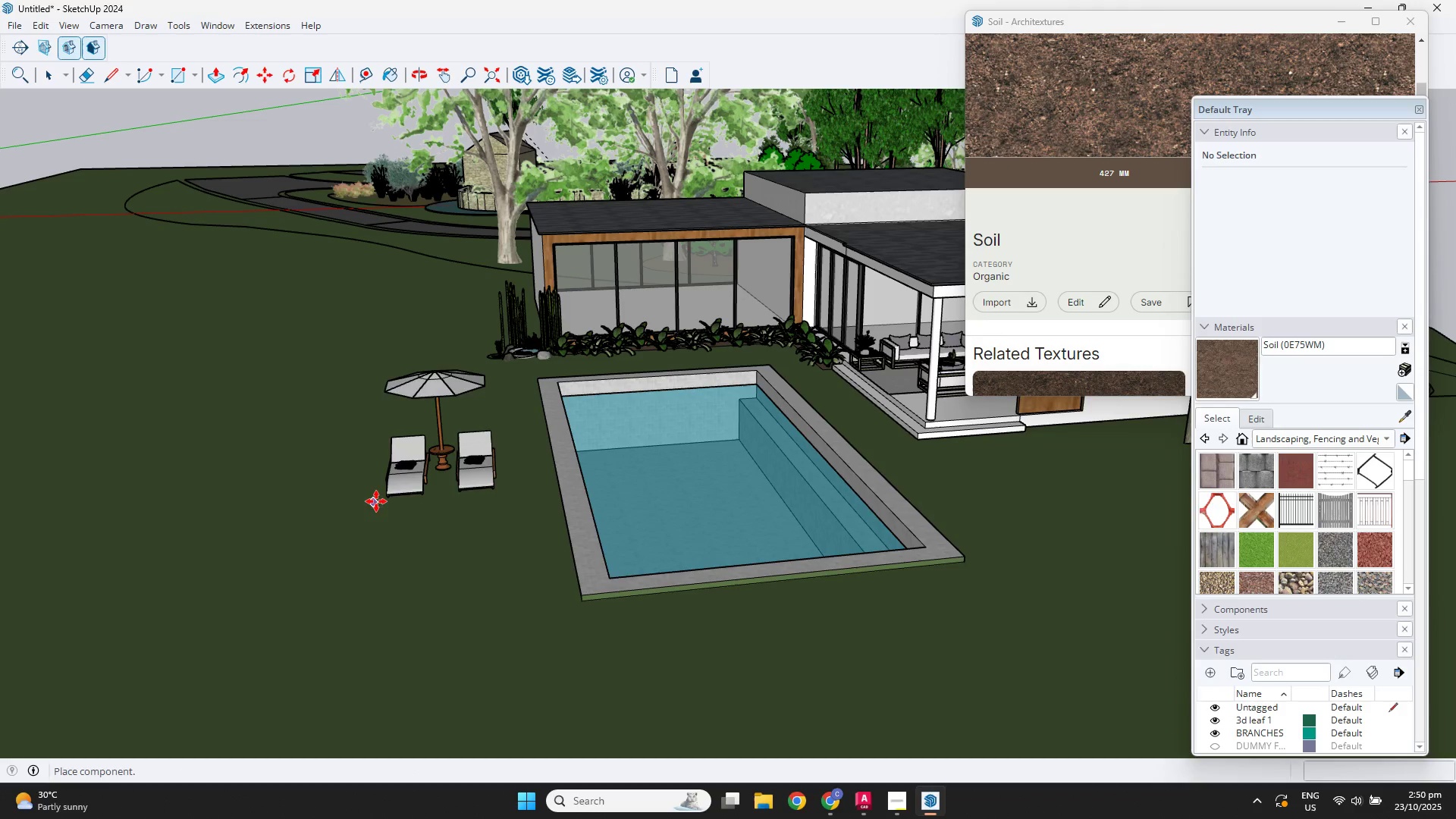 
wait(5.72)
 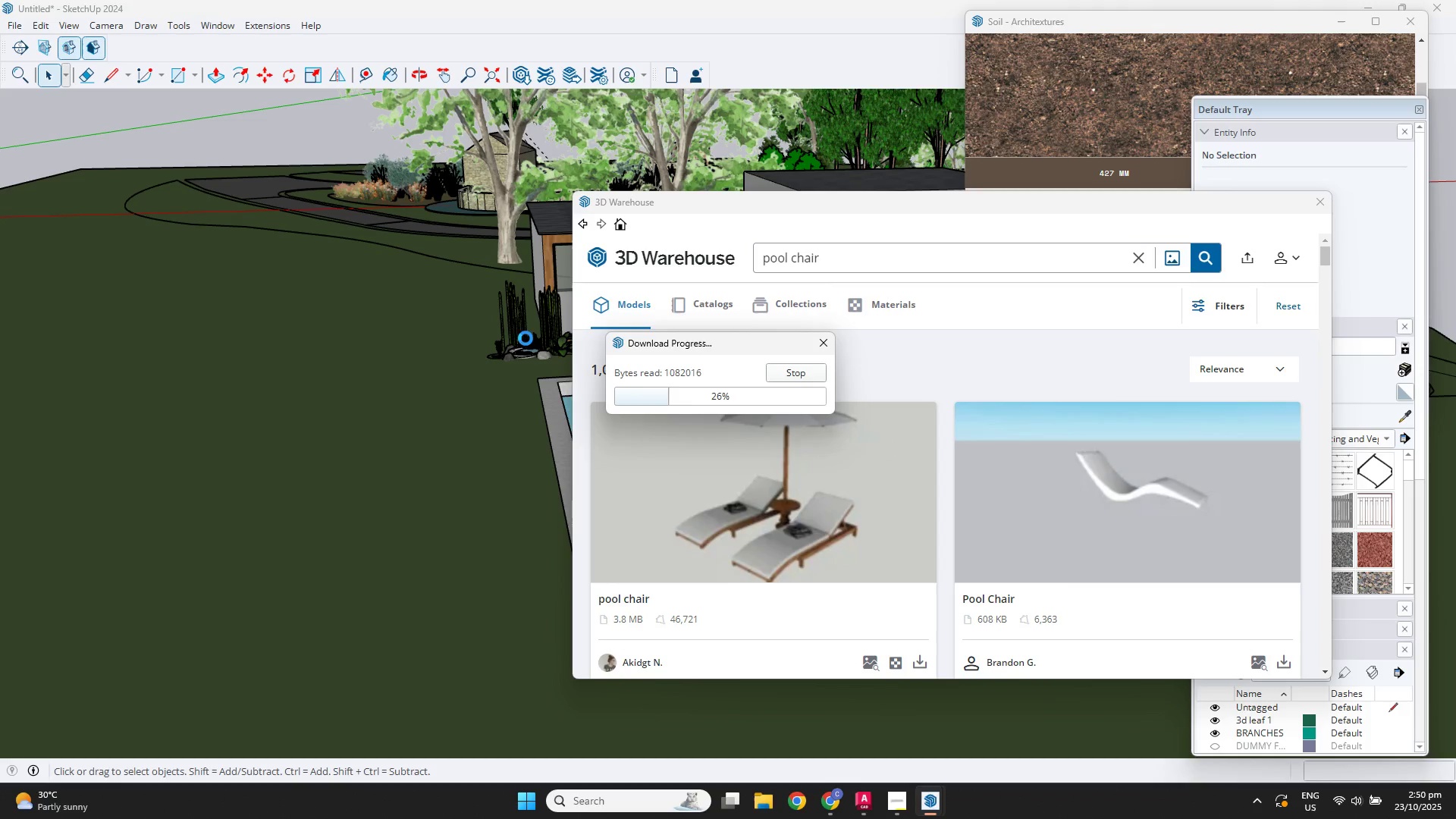 
left_click([416, 441])
 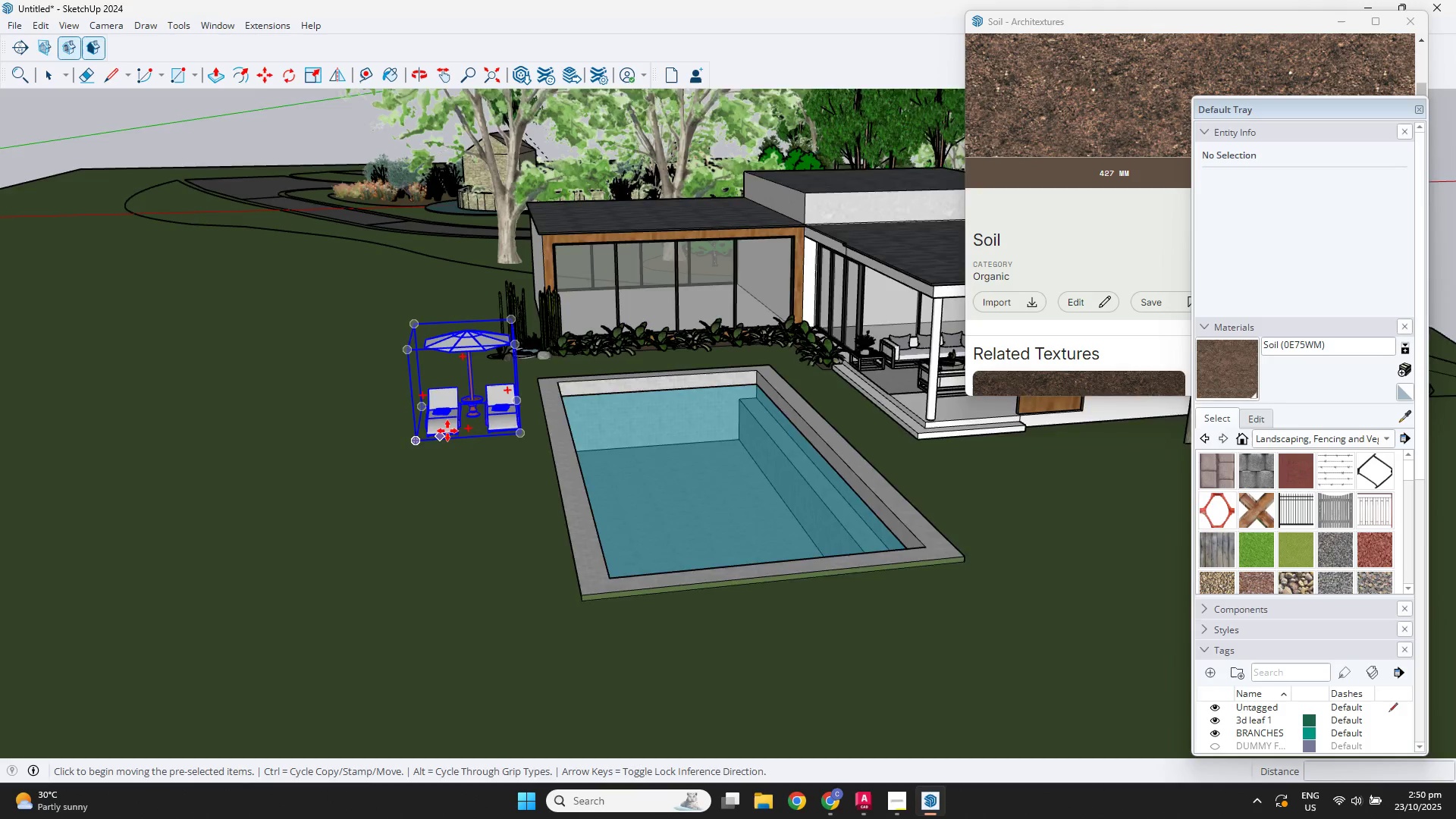 
scroll: coordinate [448, 431], scroll_direction: up, amount: 3.0
 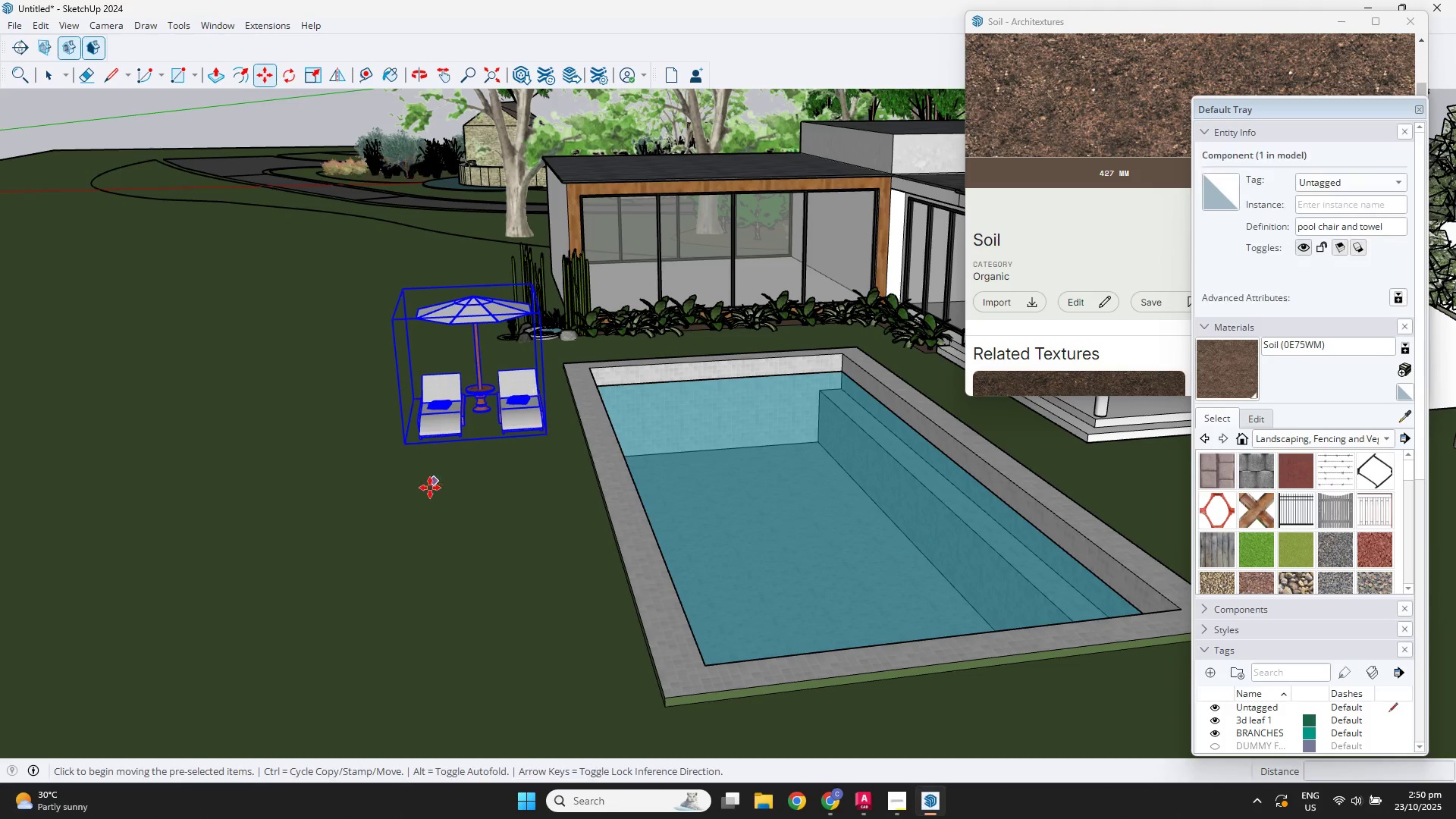 
key(Q)
 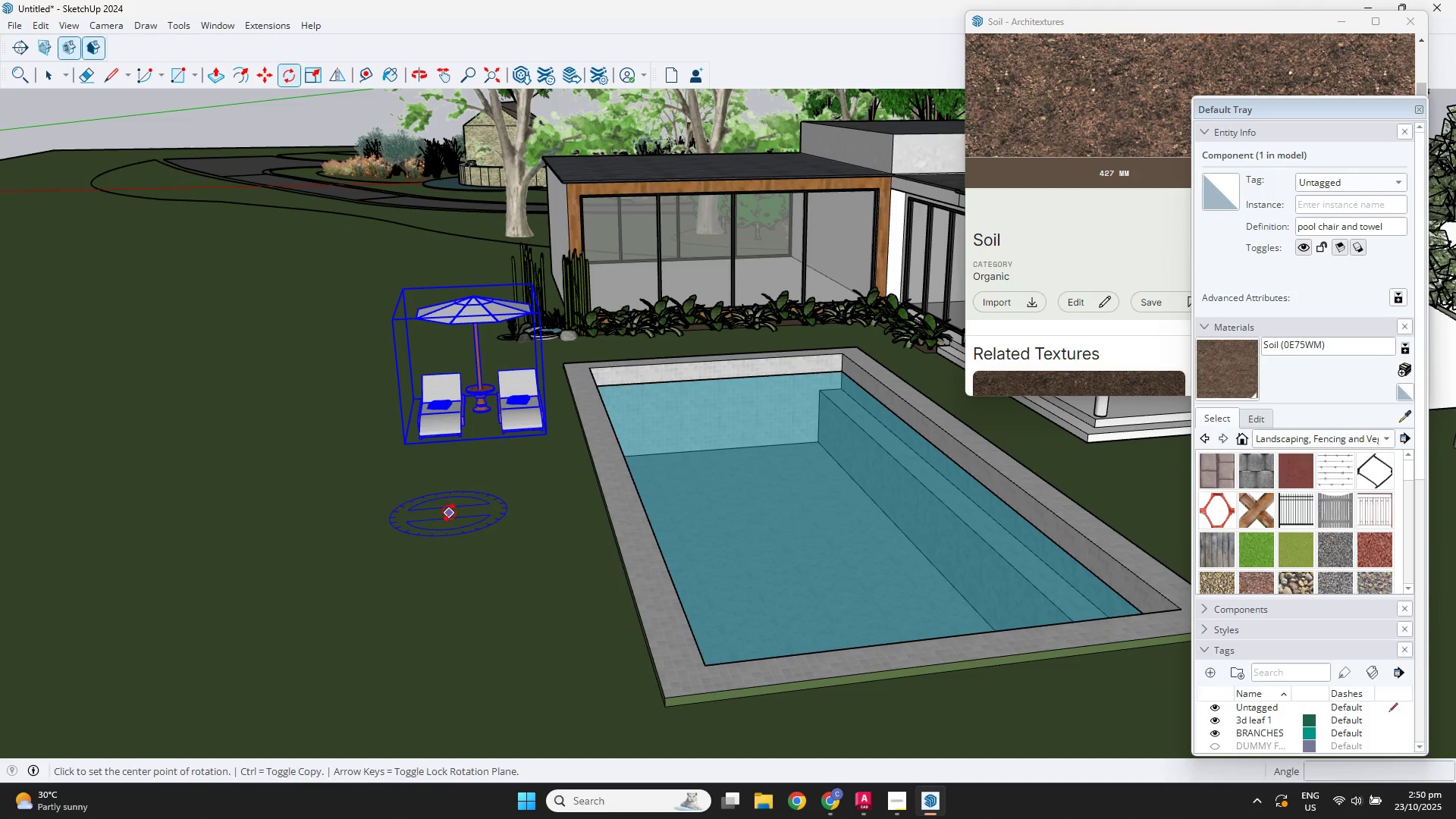 
left_click([449, 513])
 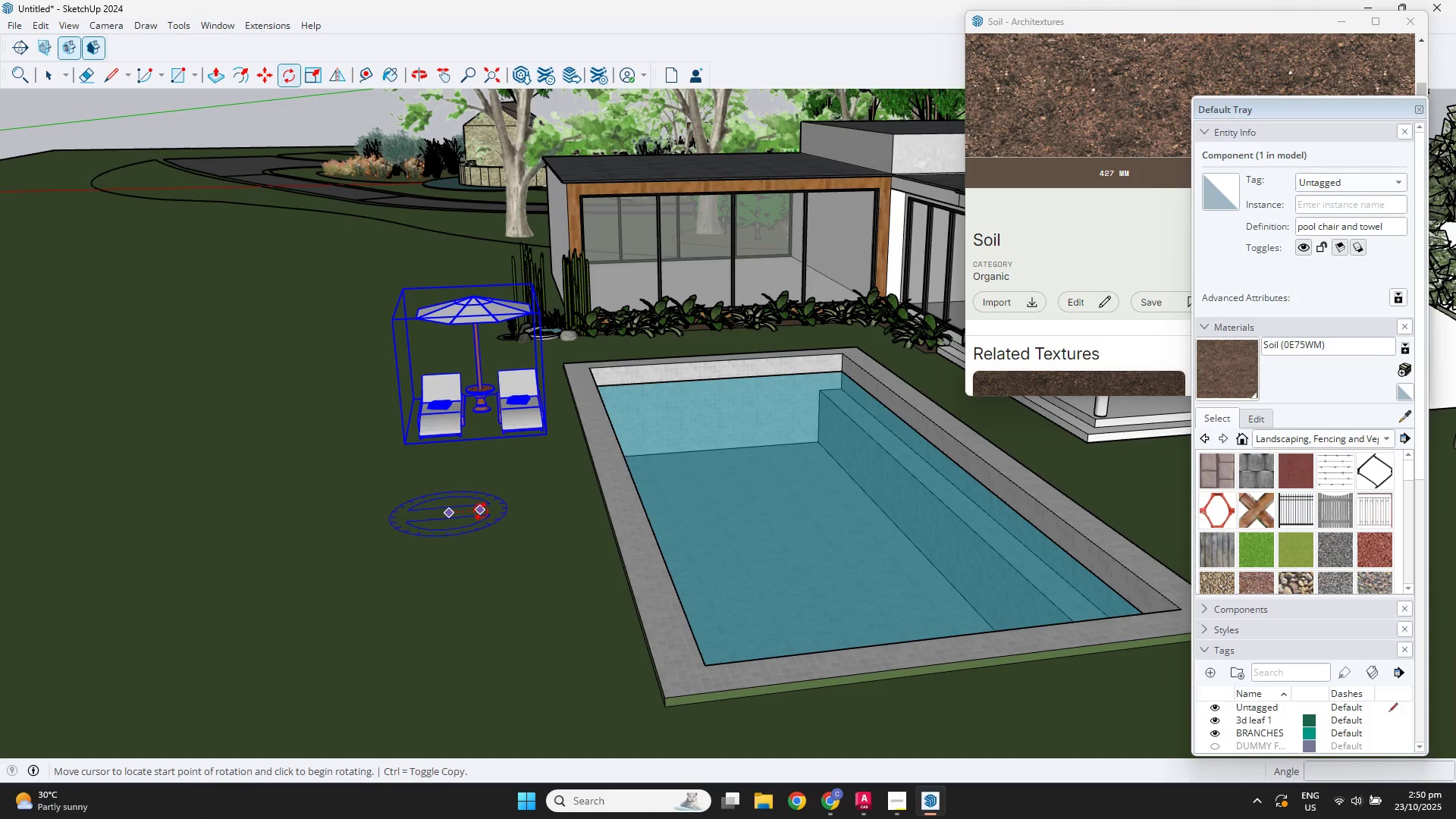 
left_click([482, 511])
 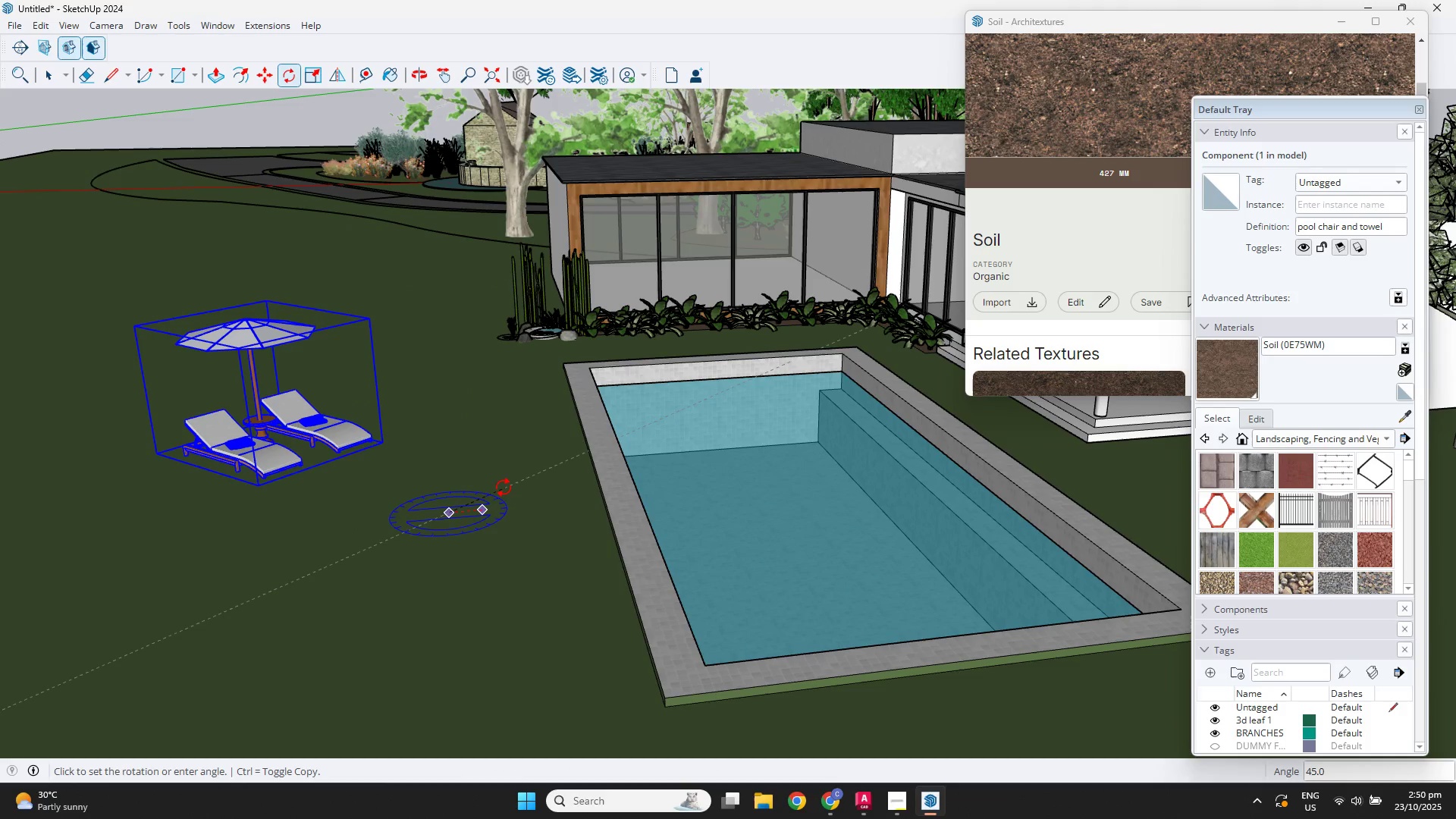 
left_click([504, 488])
 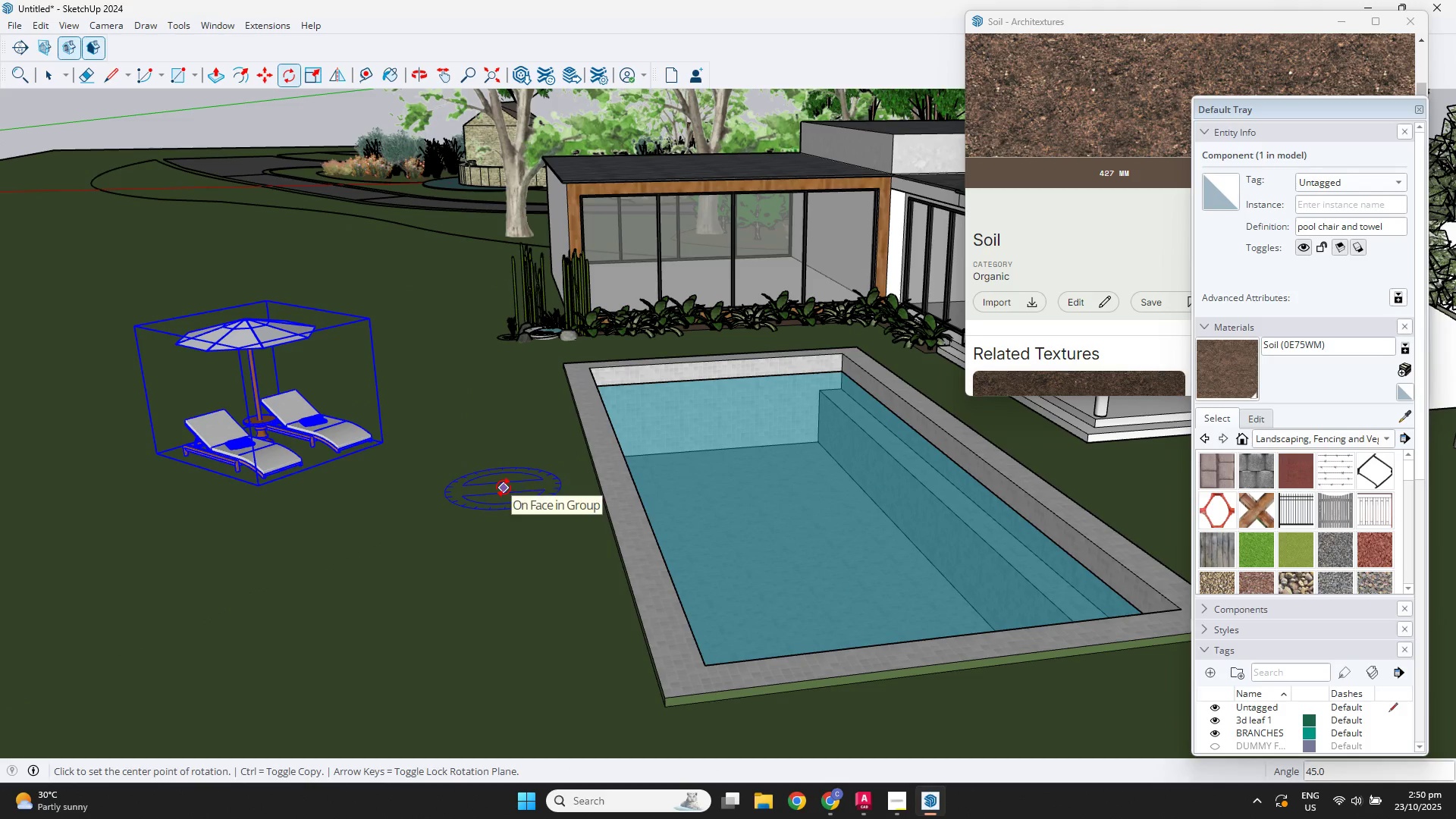 
key(M)
 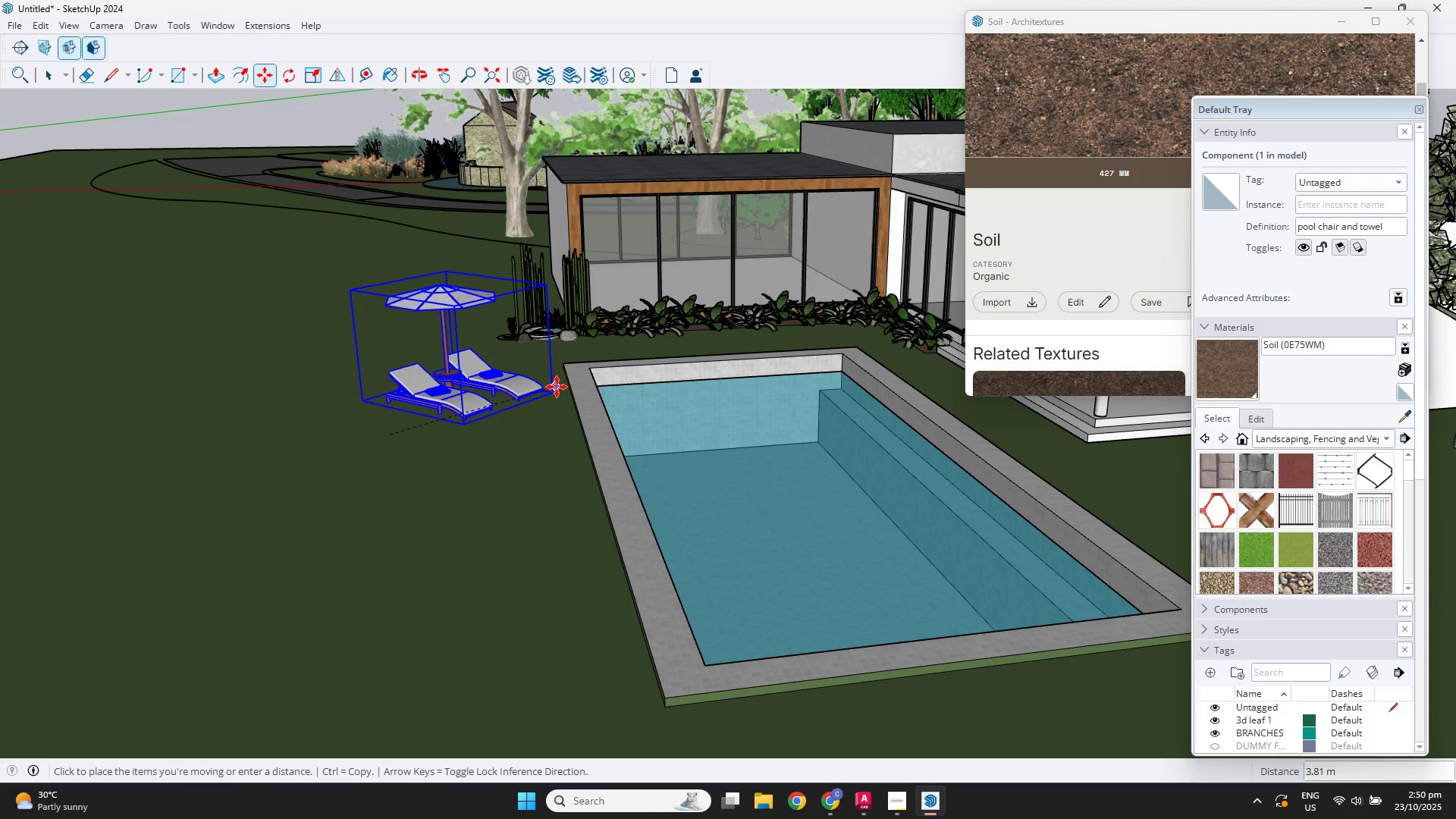 
left_click([558, 386])
 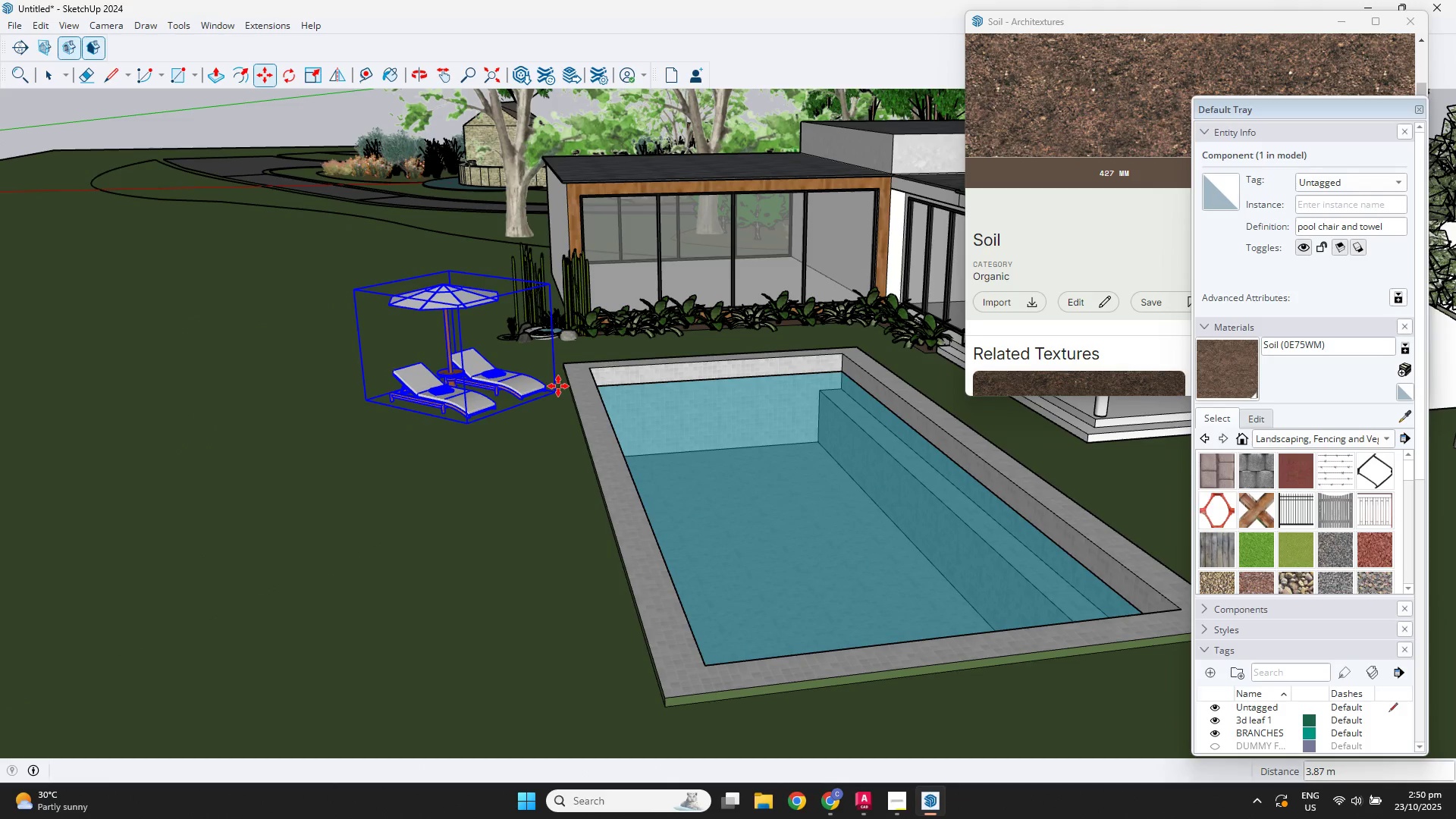 
key(M)
 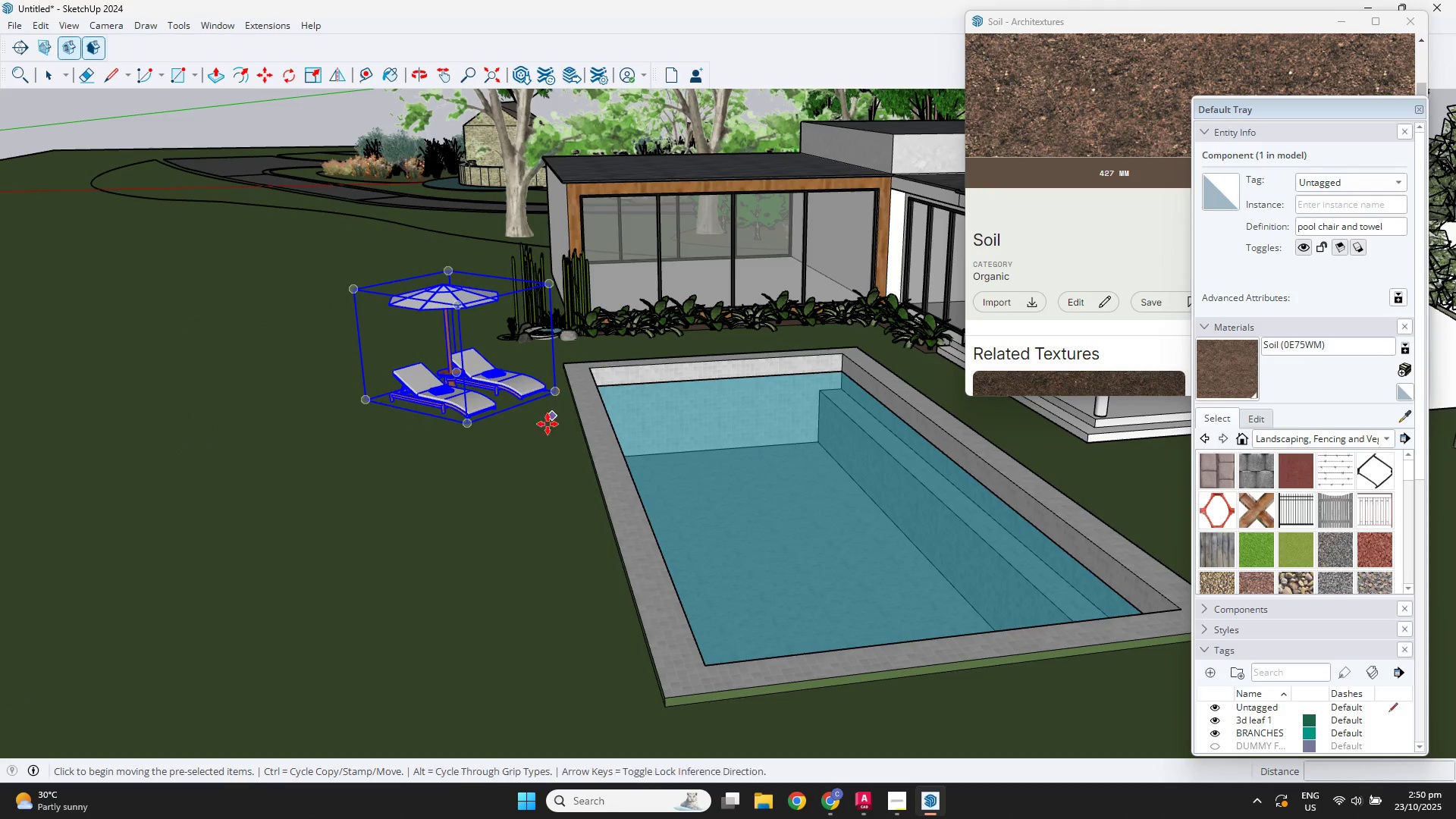 
key(Control+ControlLeft)
 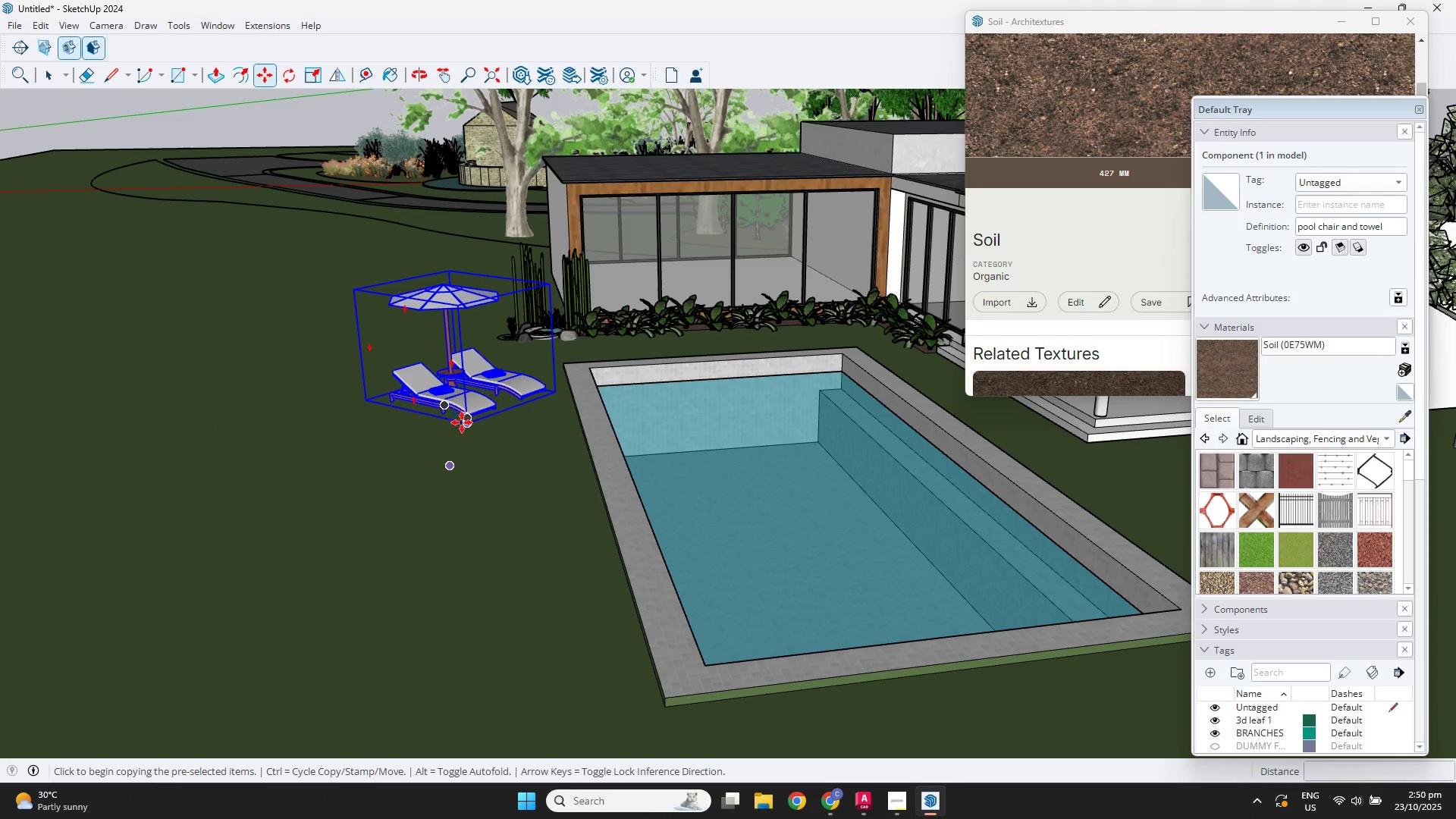 
left_click([466, 424])
 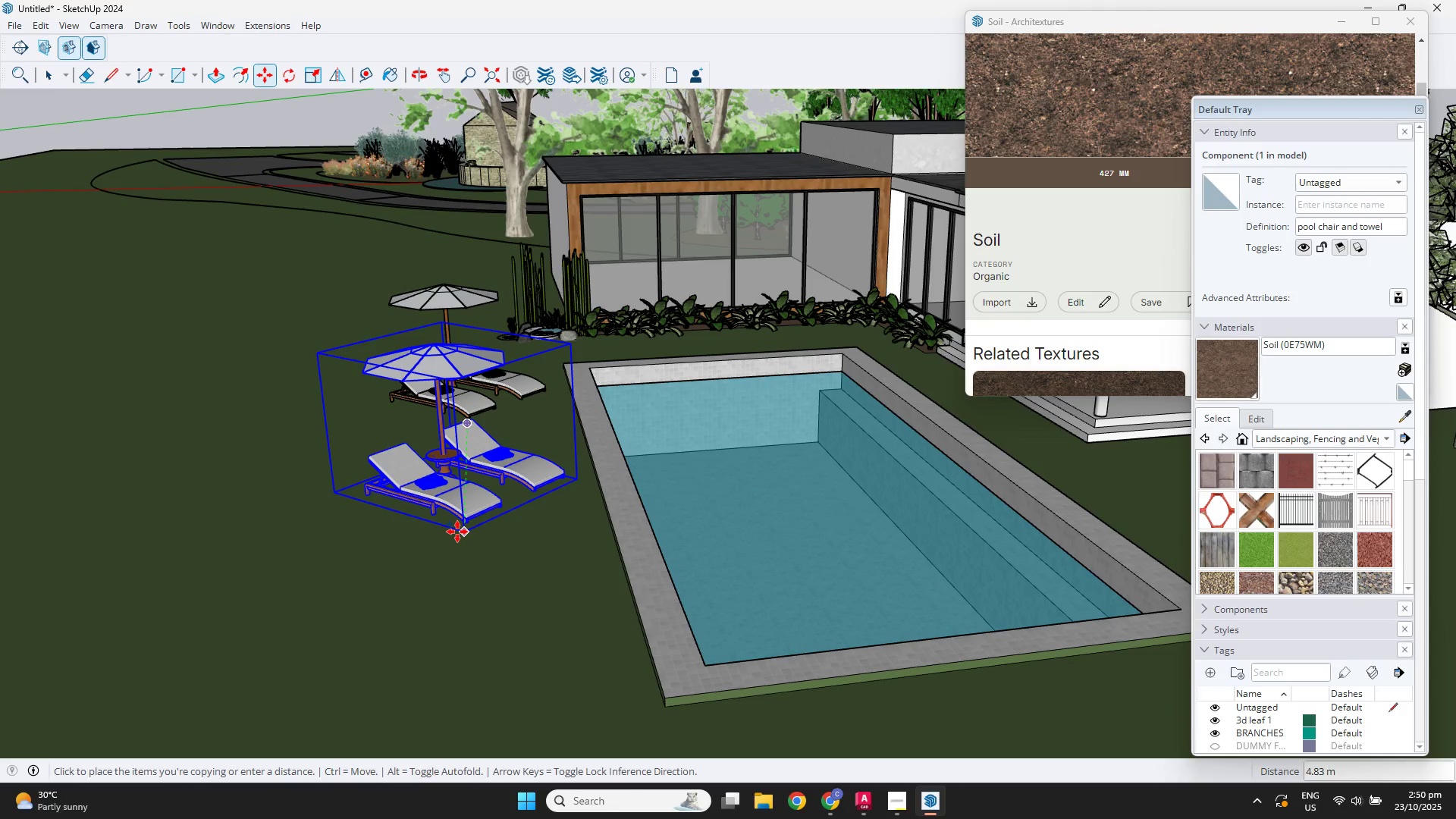 
left_click([457, 532])
 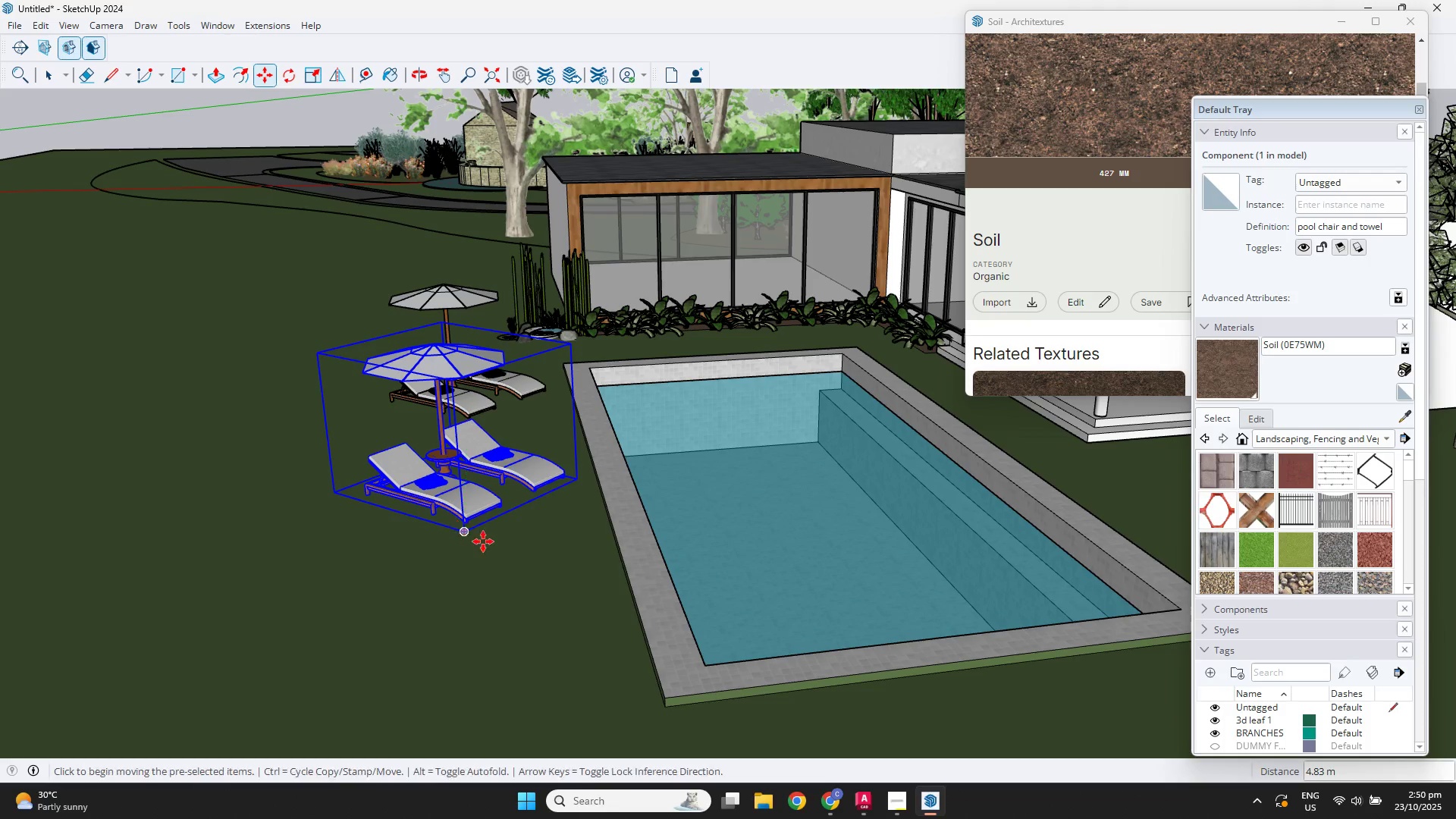 
key(Space)
 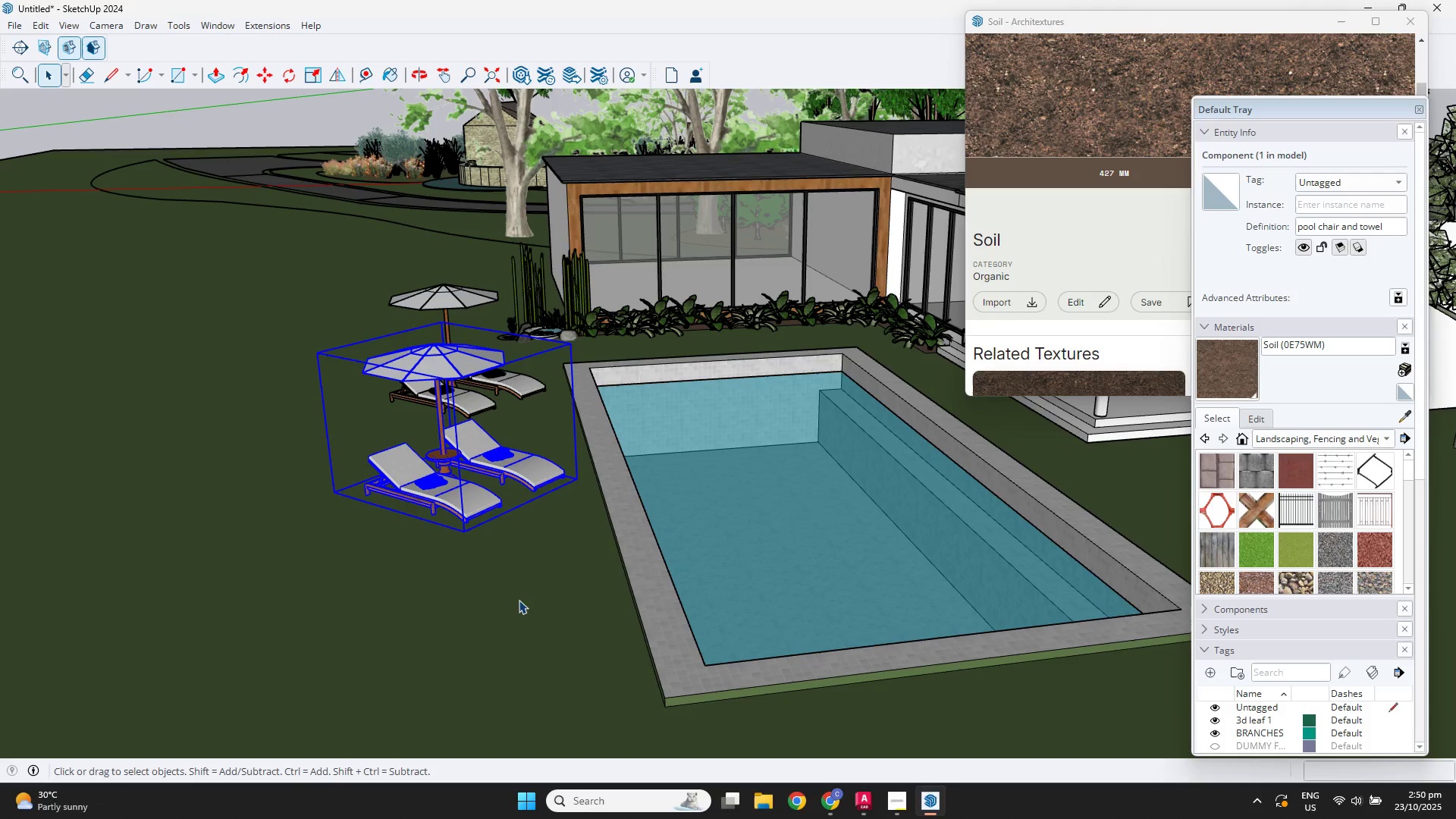 
double_click([519, 600])
 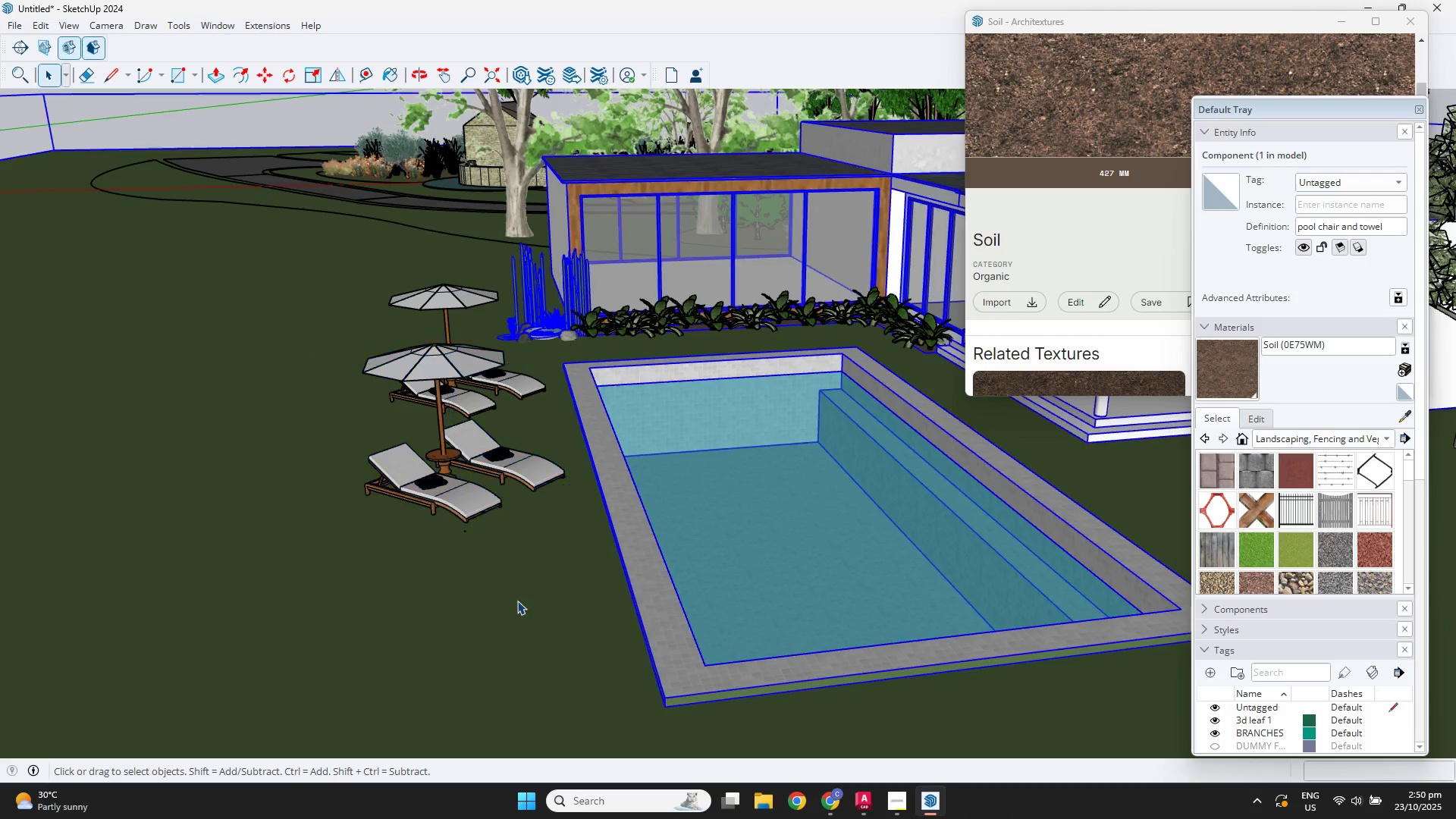 
scroll: coordinate [567, 565], scroll_direction: down, amount: 2.0
 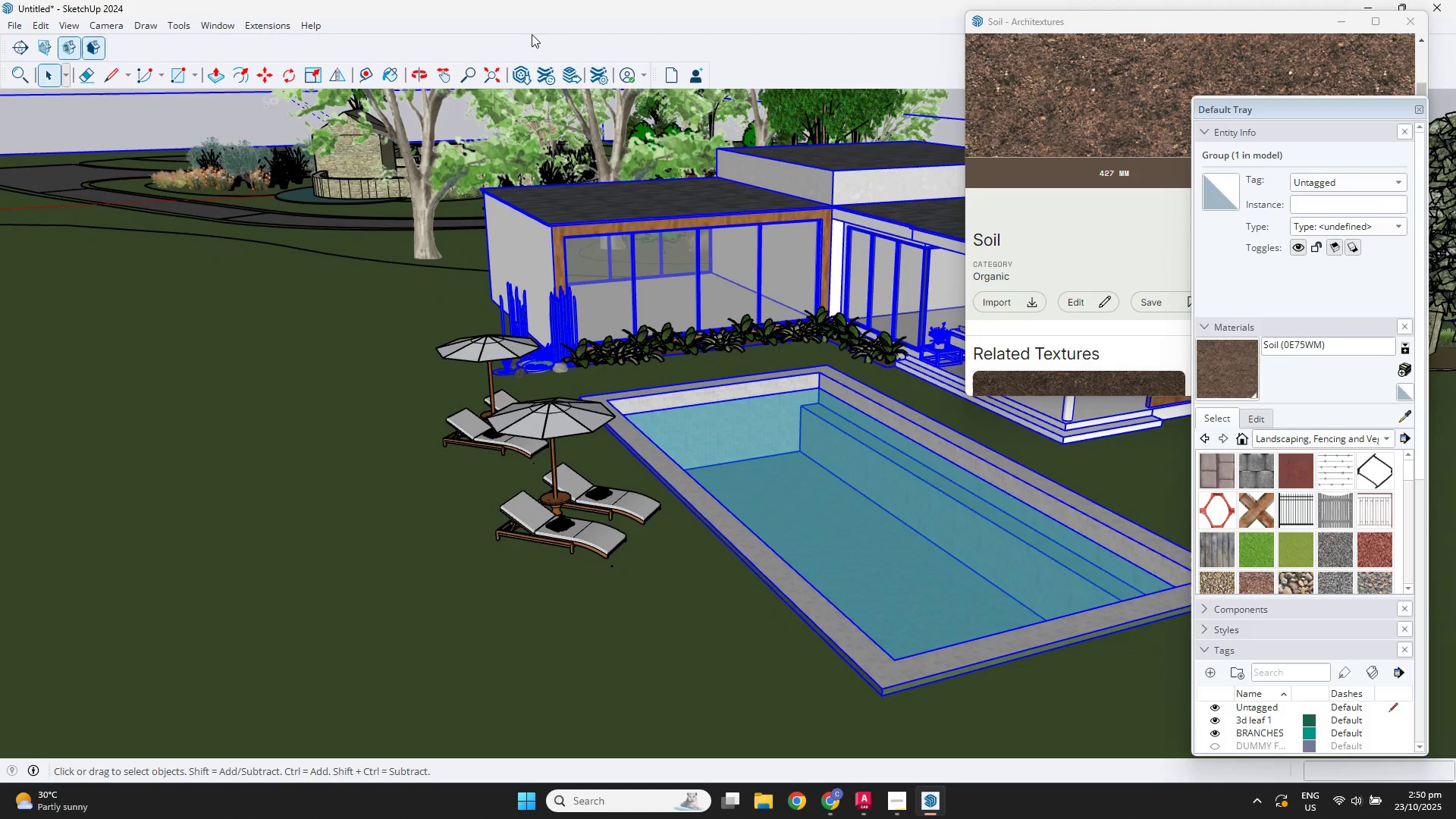 
left_click([520, 65])
 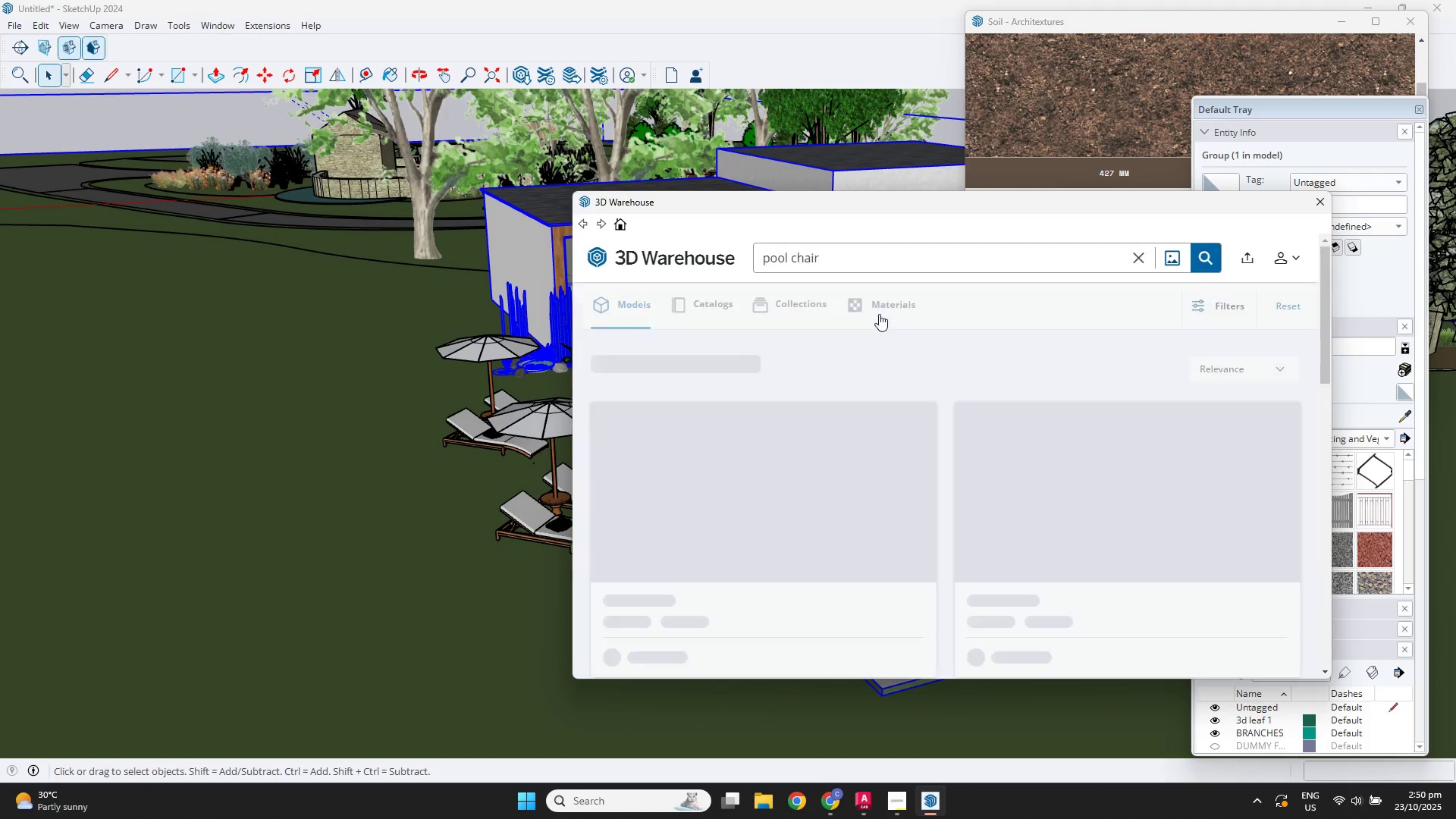 
left_click([833, 258])
 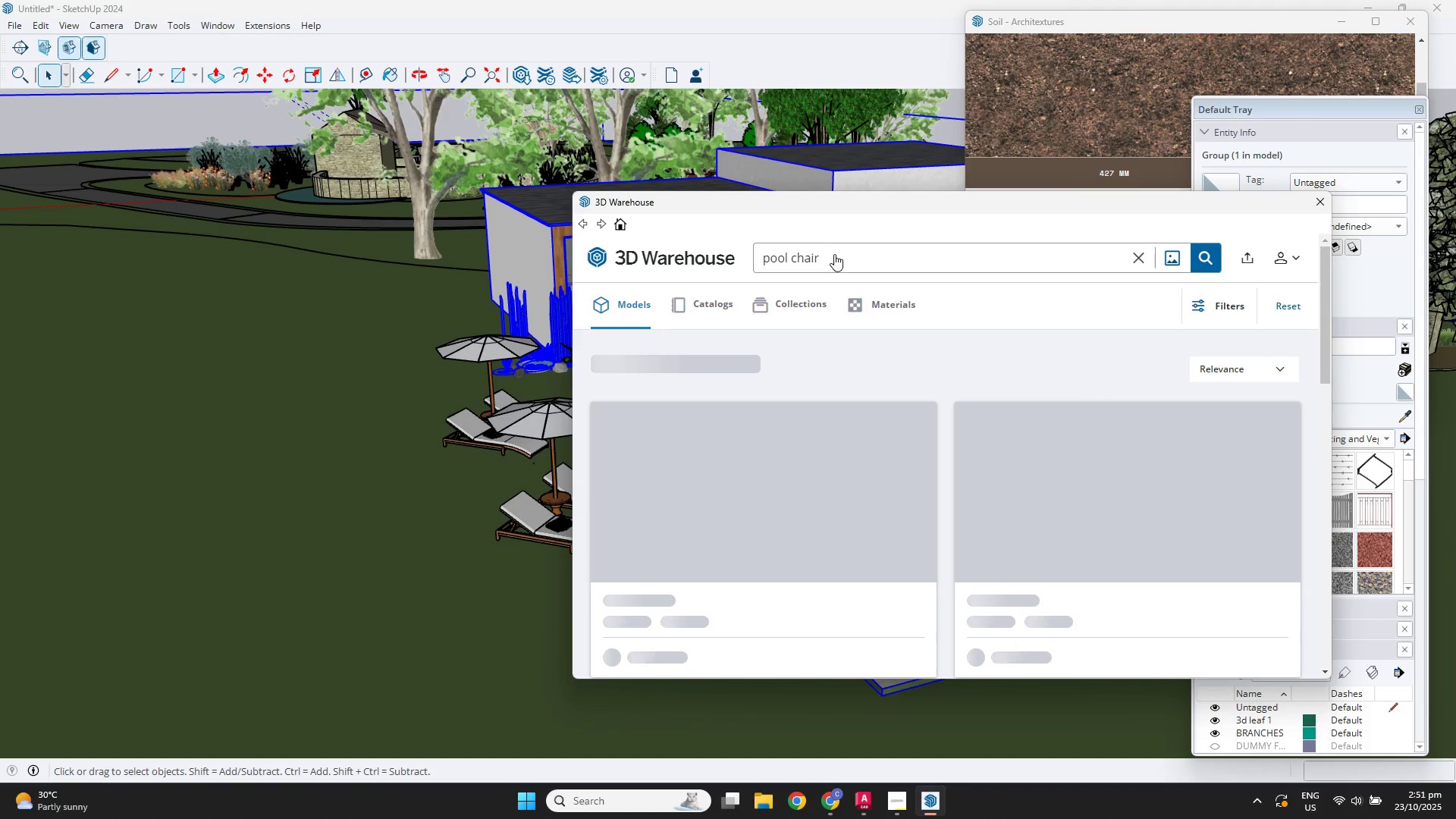 
left_click_drag(start_coordinate=[834, 254], to_coordinate=[660, 240])
 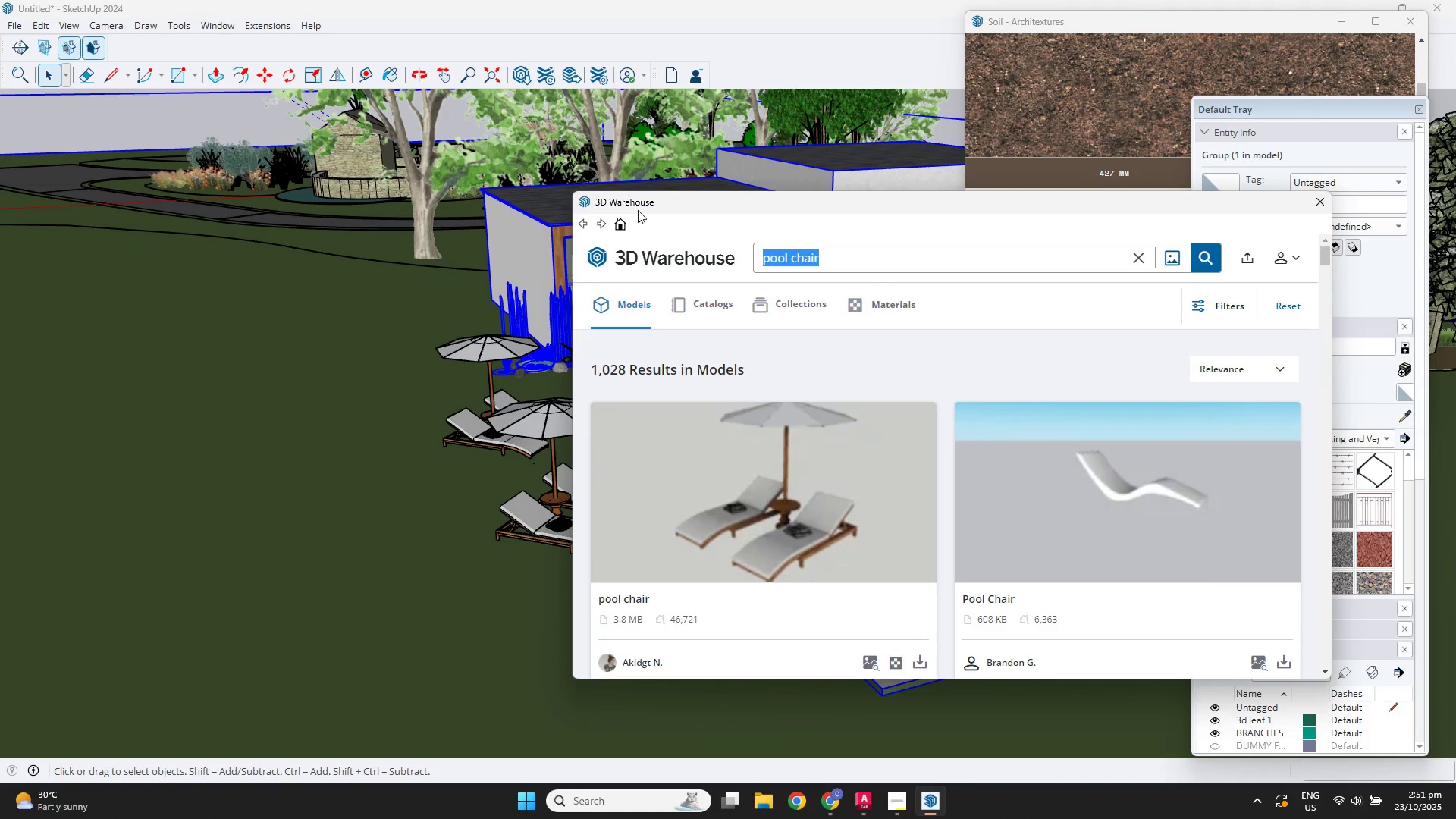 
type(coconut tree)
 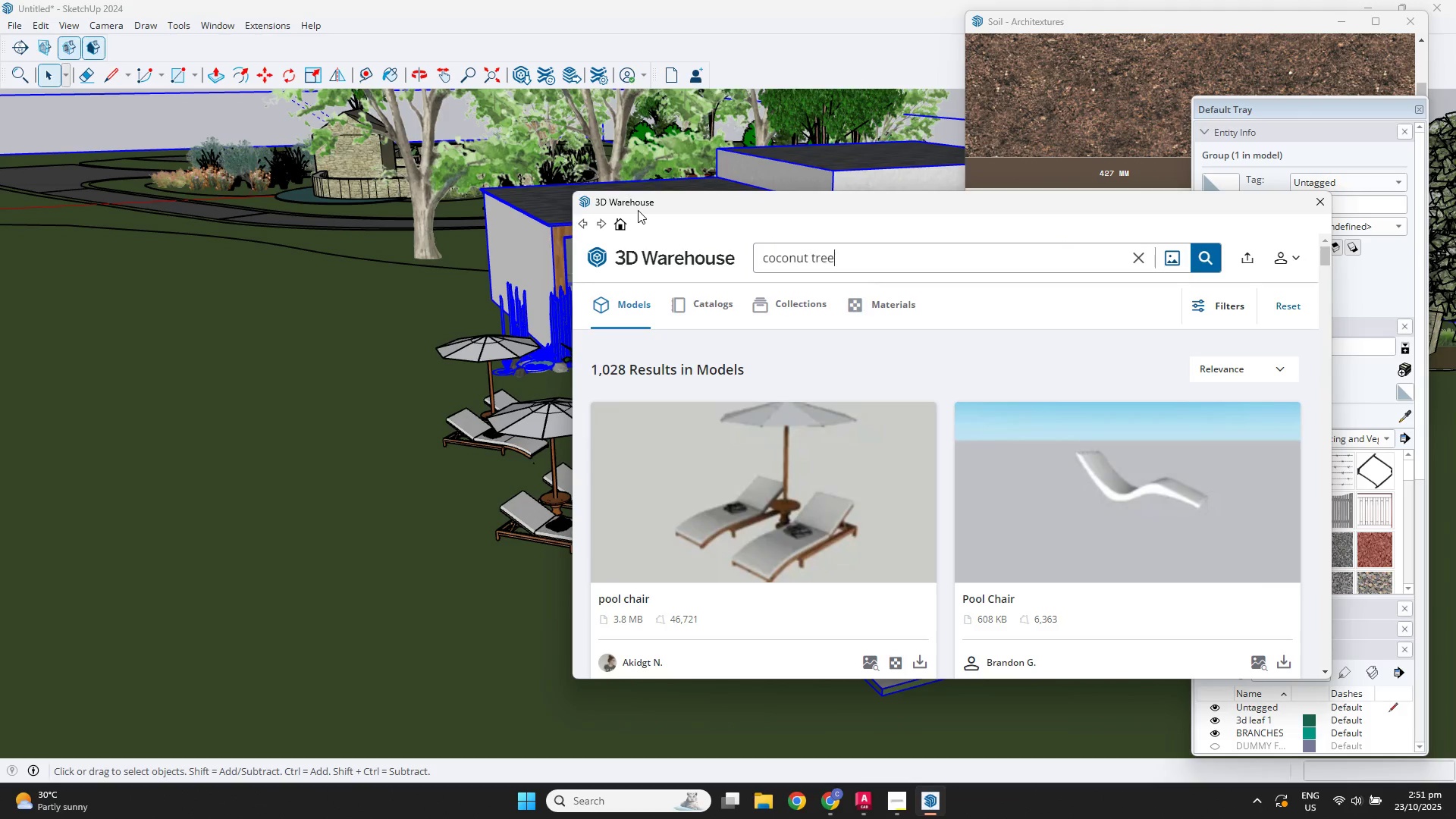 
key(Enter)
 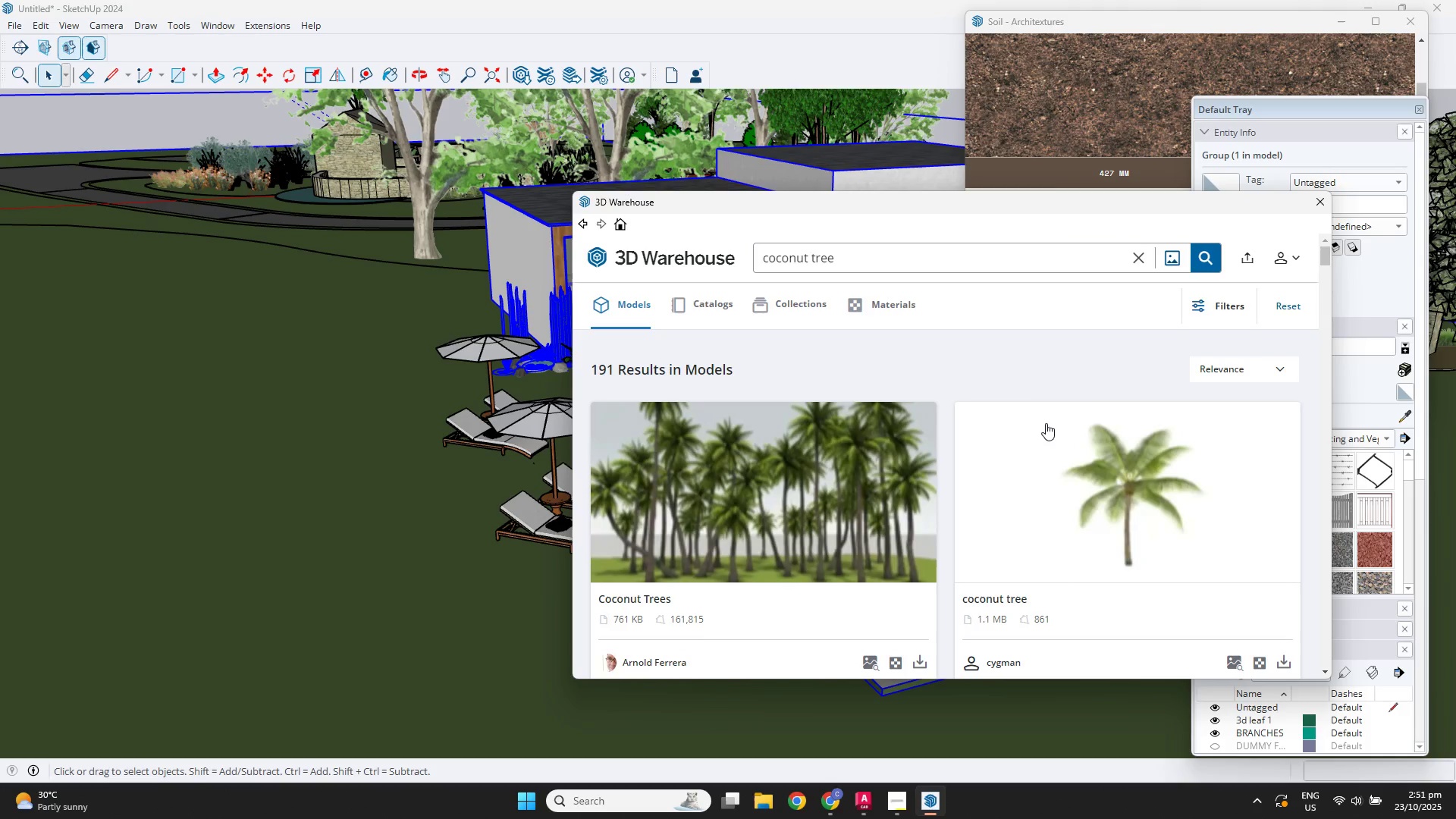 
scroll: coordinate [951, 607], scroll_direction: down, amount: 1.0
 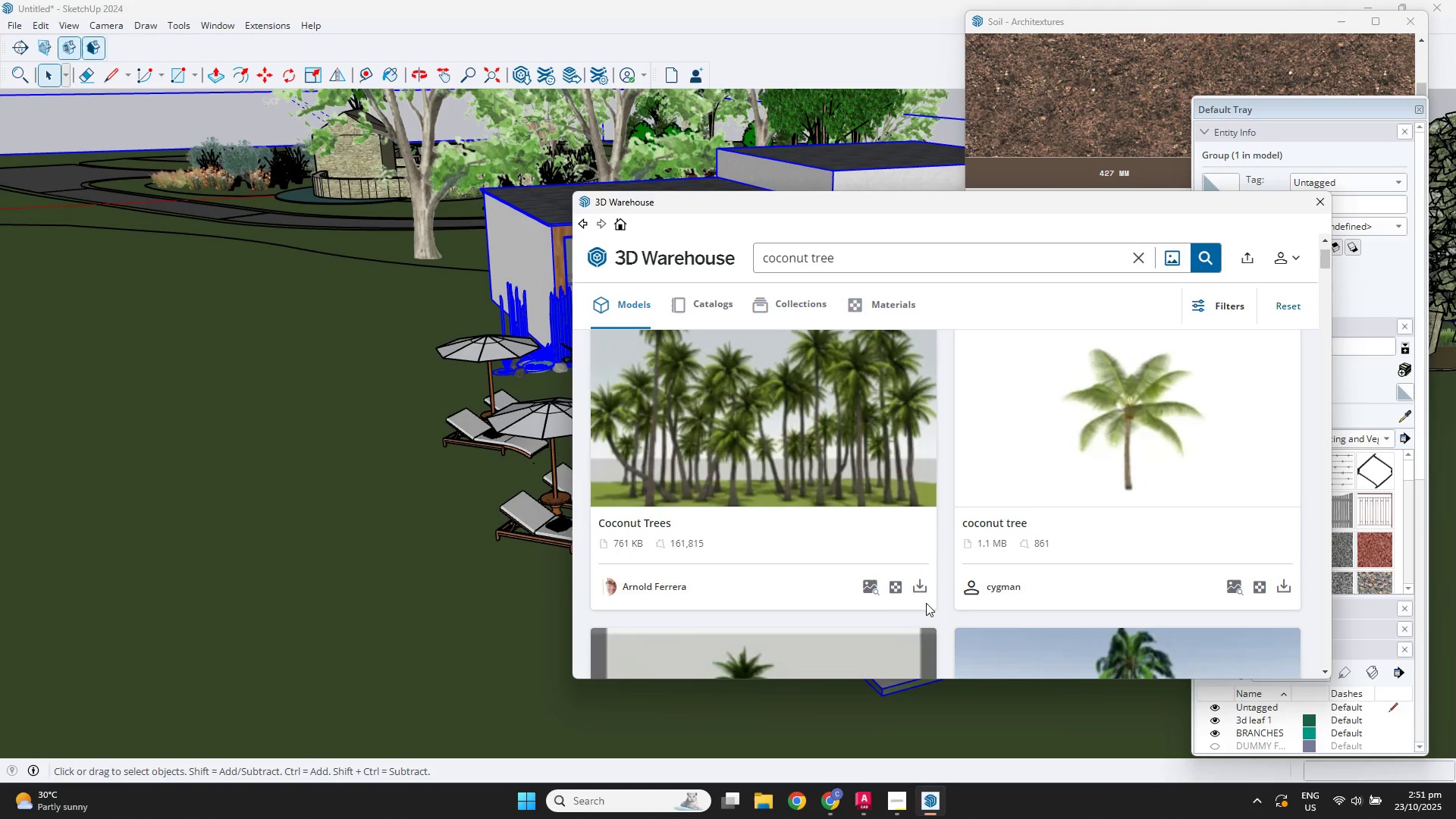 
left_click([924, 594])
 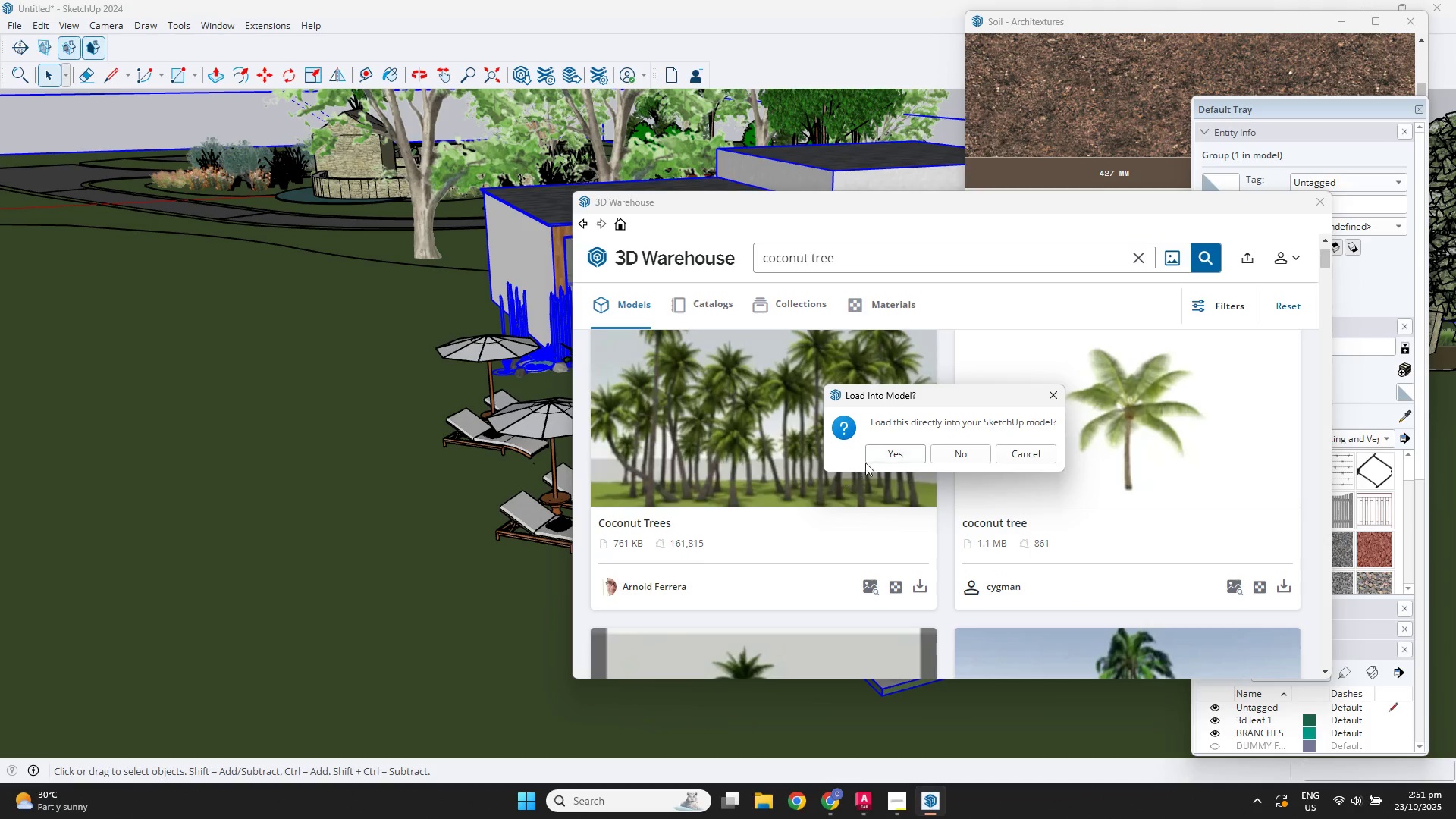 
left_click([877, 455])
 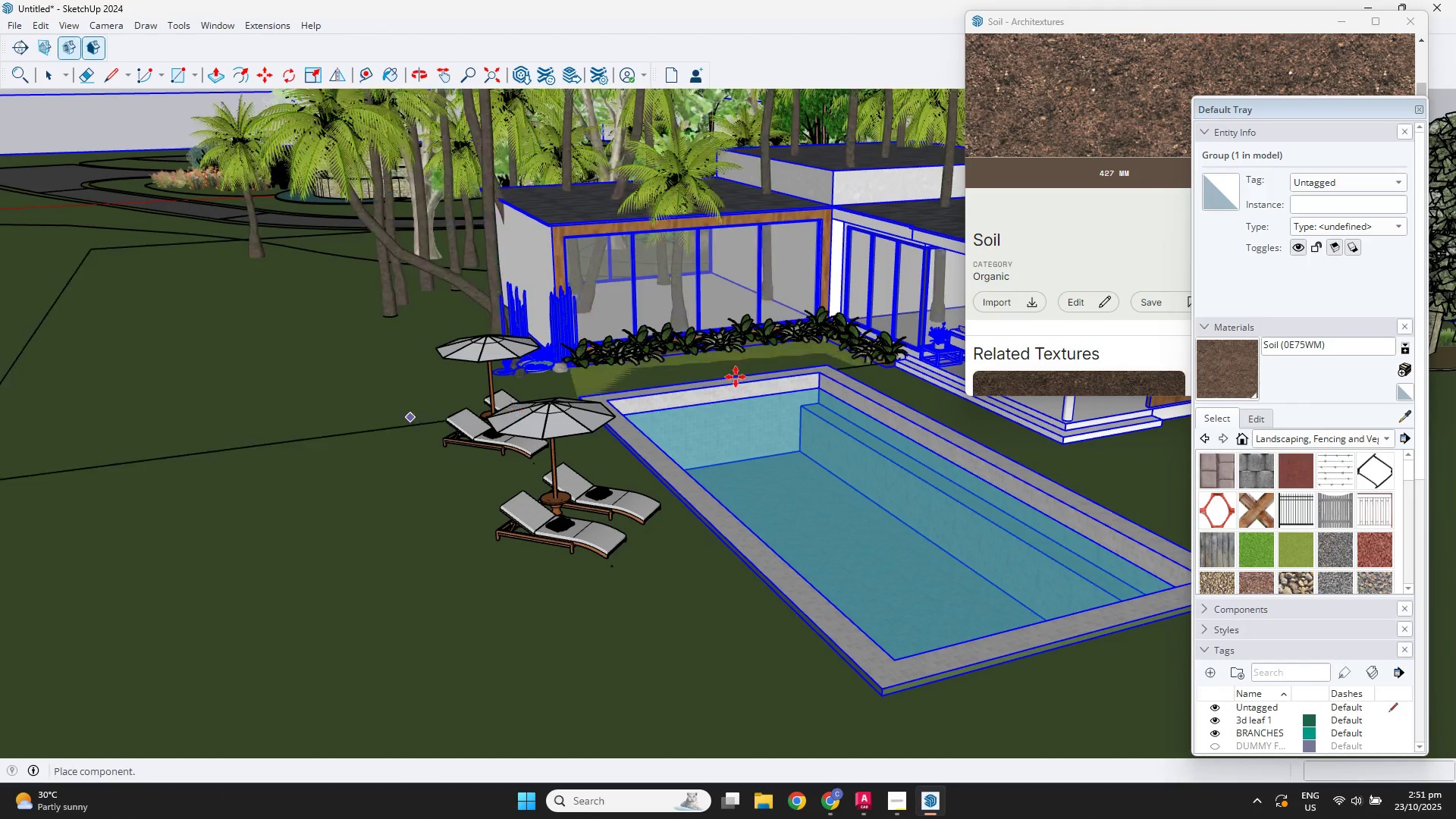 
scroll: coordinate [381, 306], scroll_direction: down, amount: 8.0
 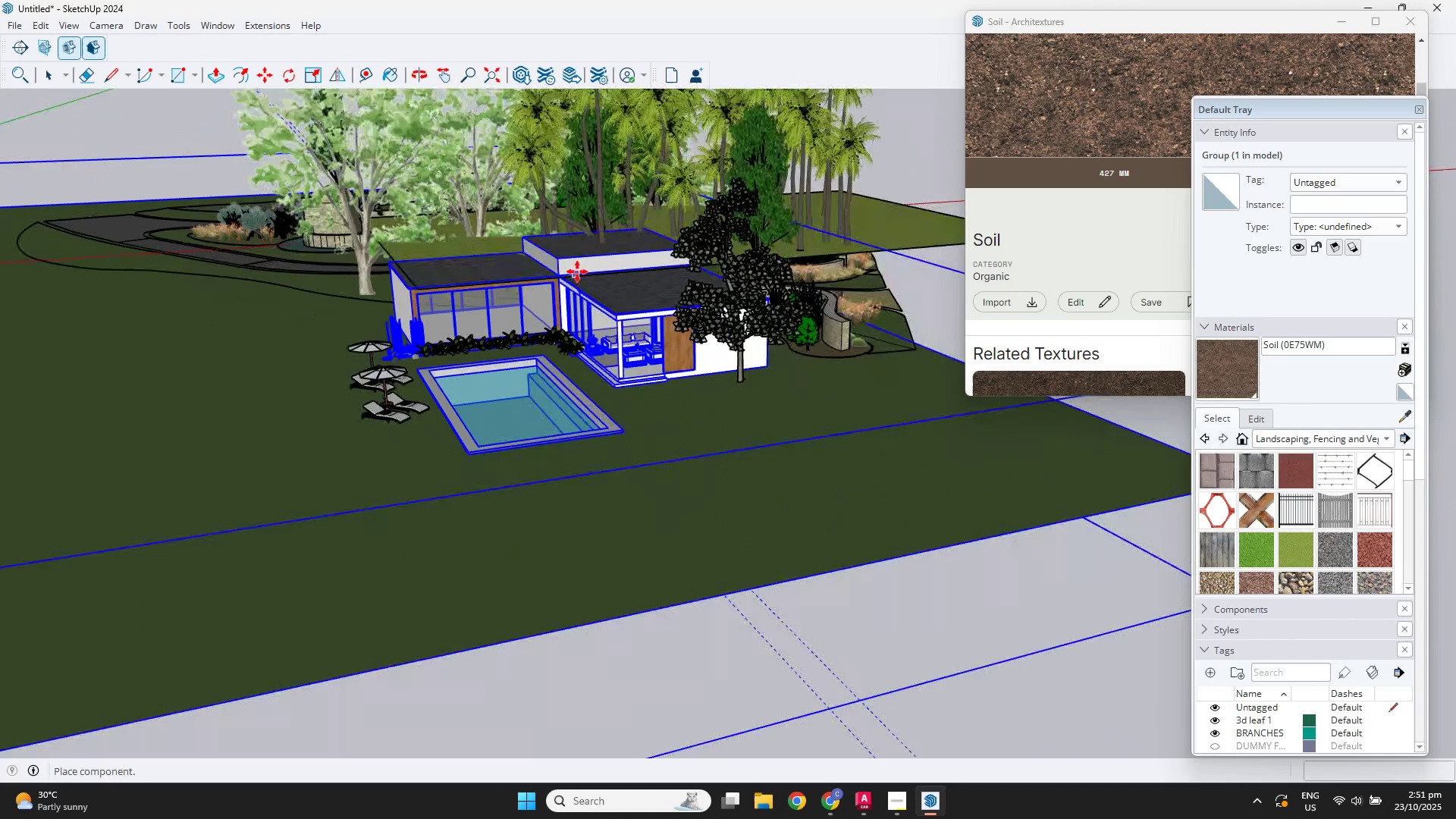 
hold_key(key=ShiftLeft, duration=0.51)
 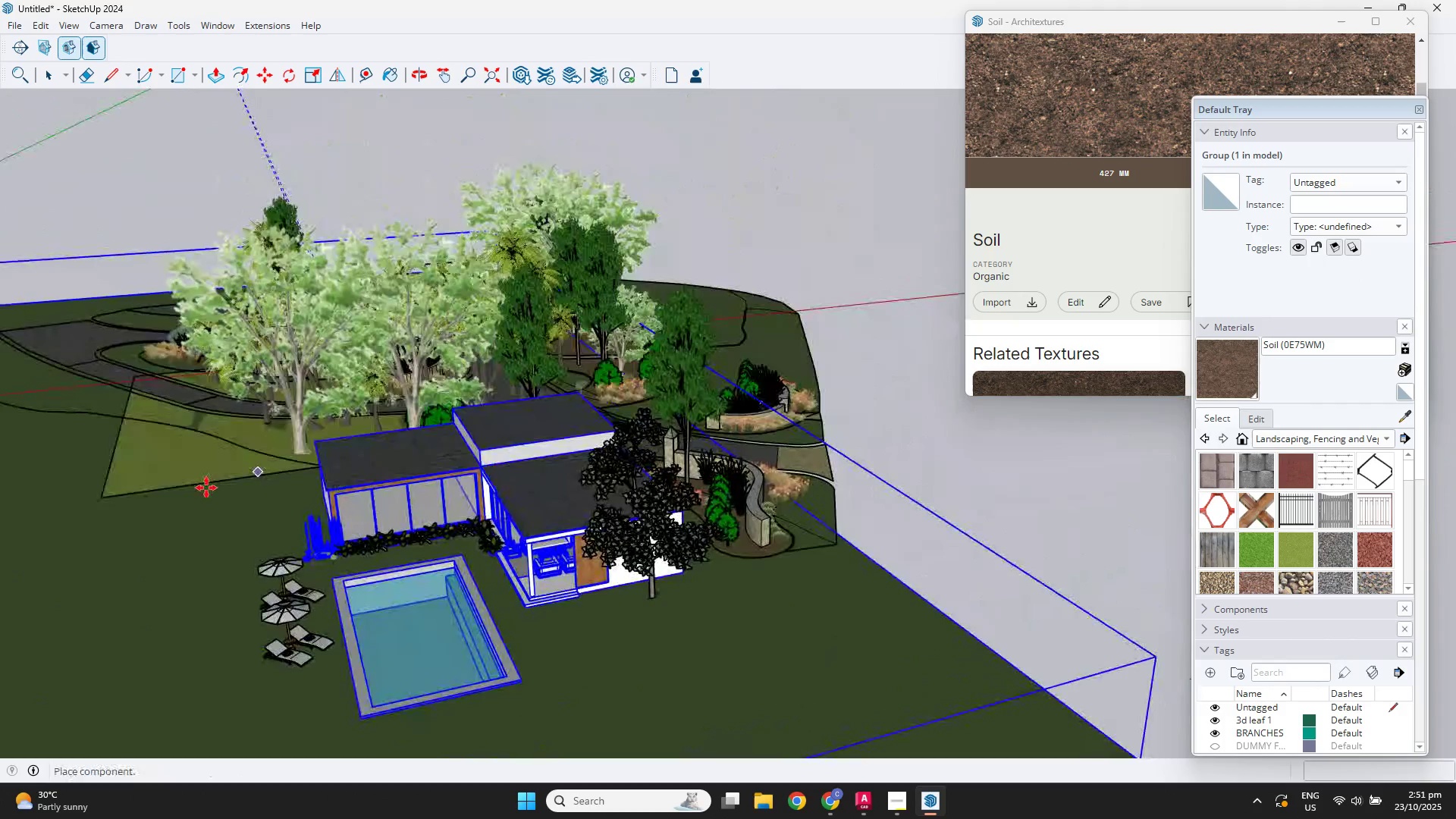 
scroll: coordinate [242, 463], scroll_direction: up, amount: 5.0
 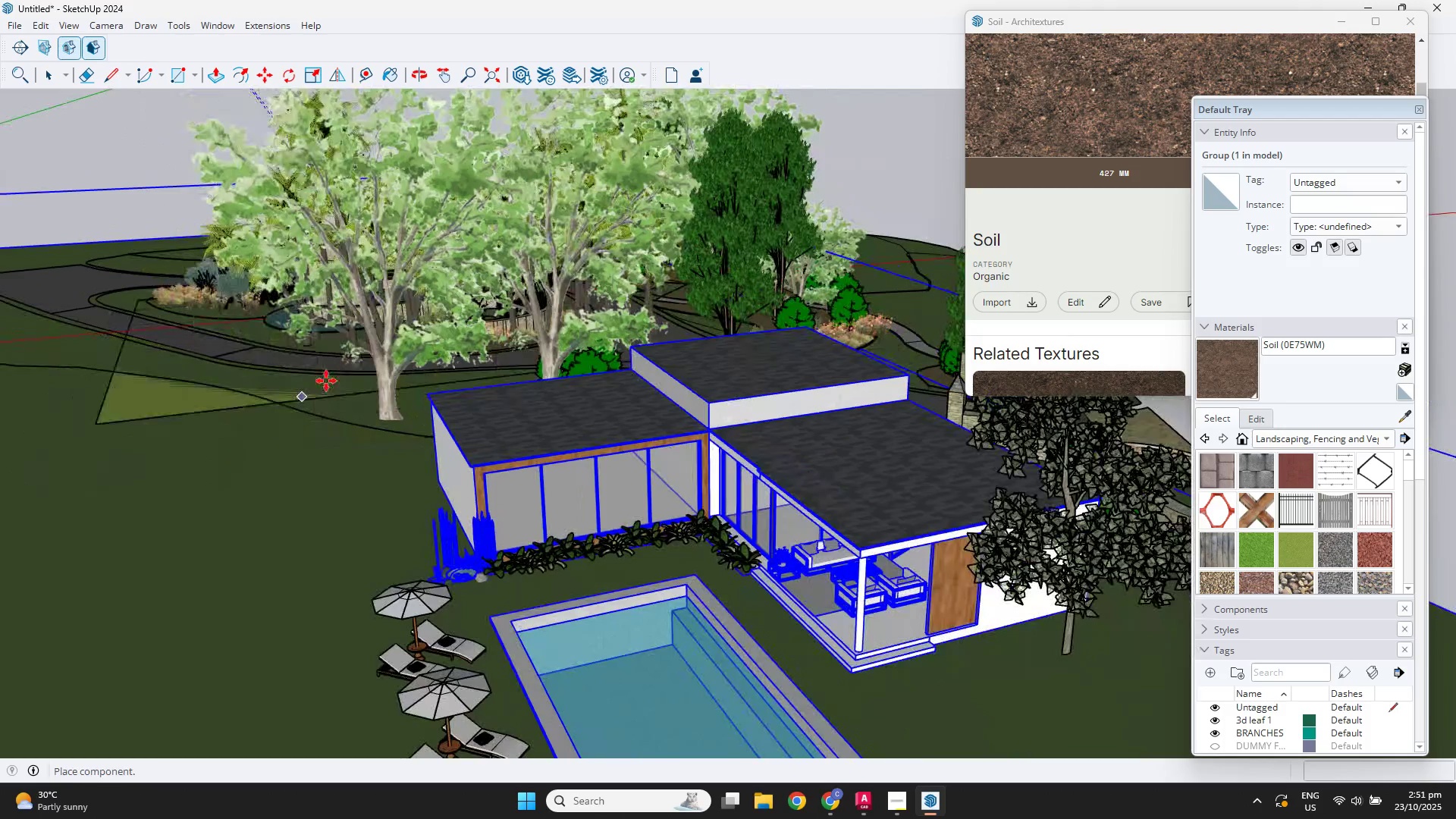 
hold_key(key=ShiftLeft, duration=0.43)
 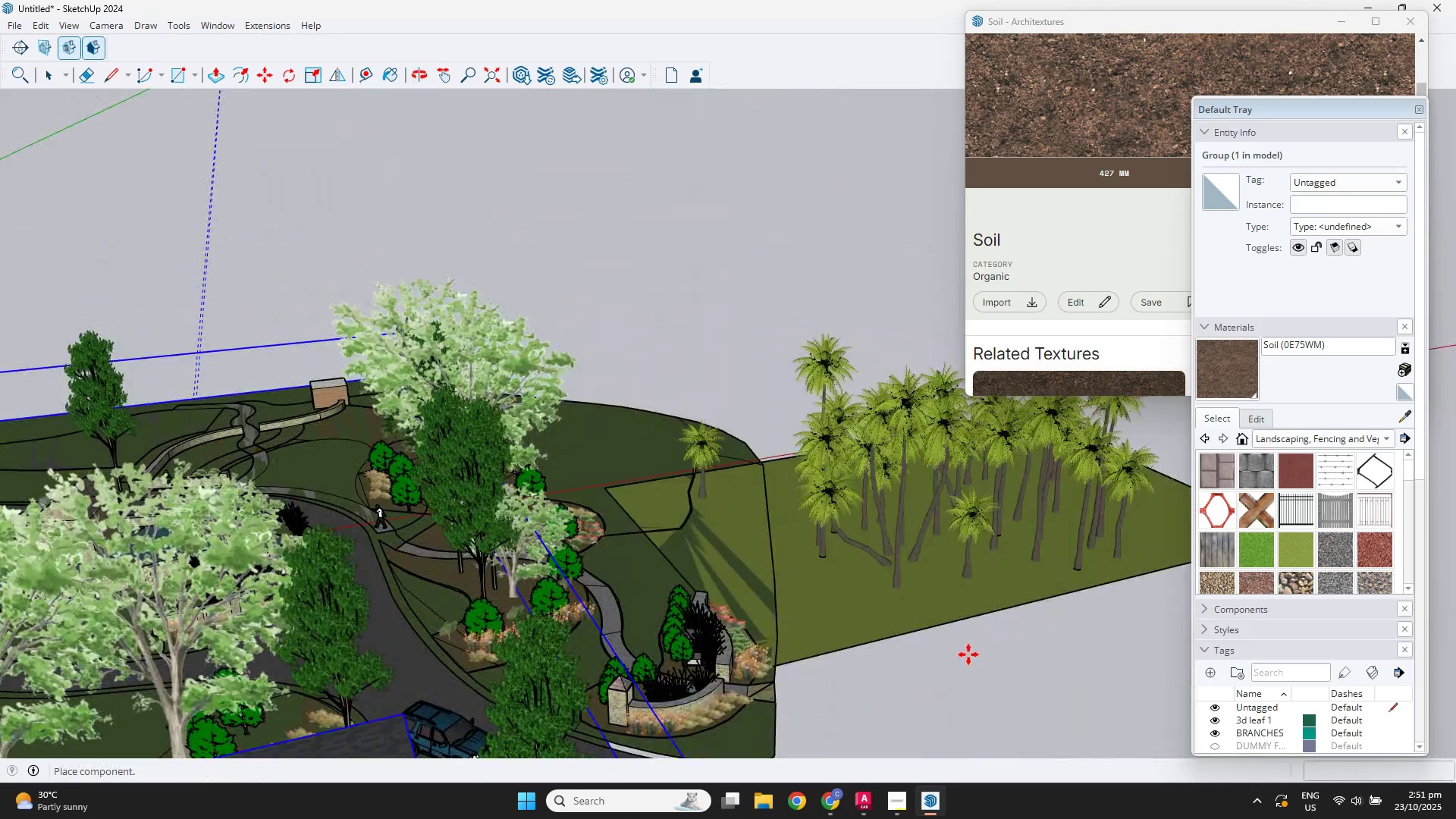 
hold_key(key=ShiftLeft, duration=0.47)
 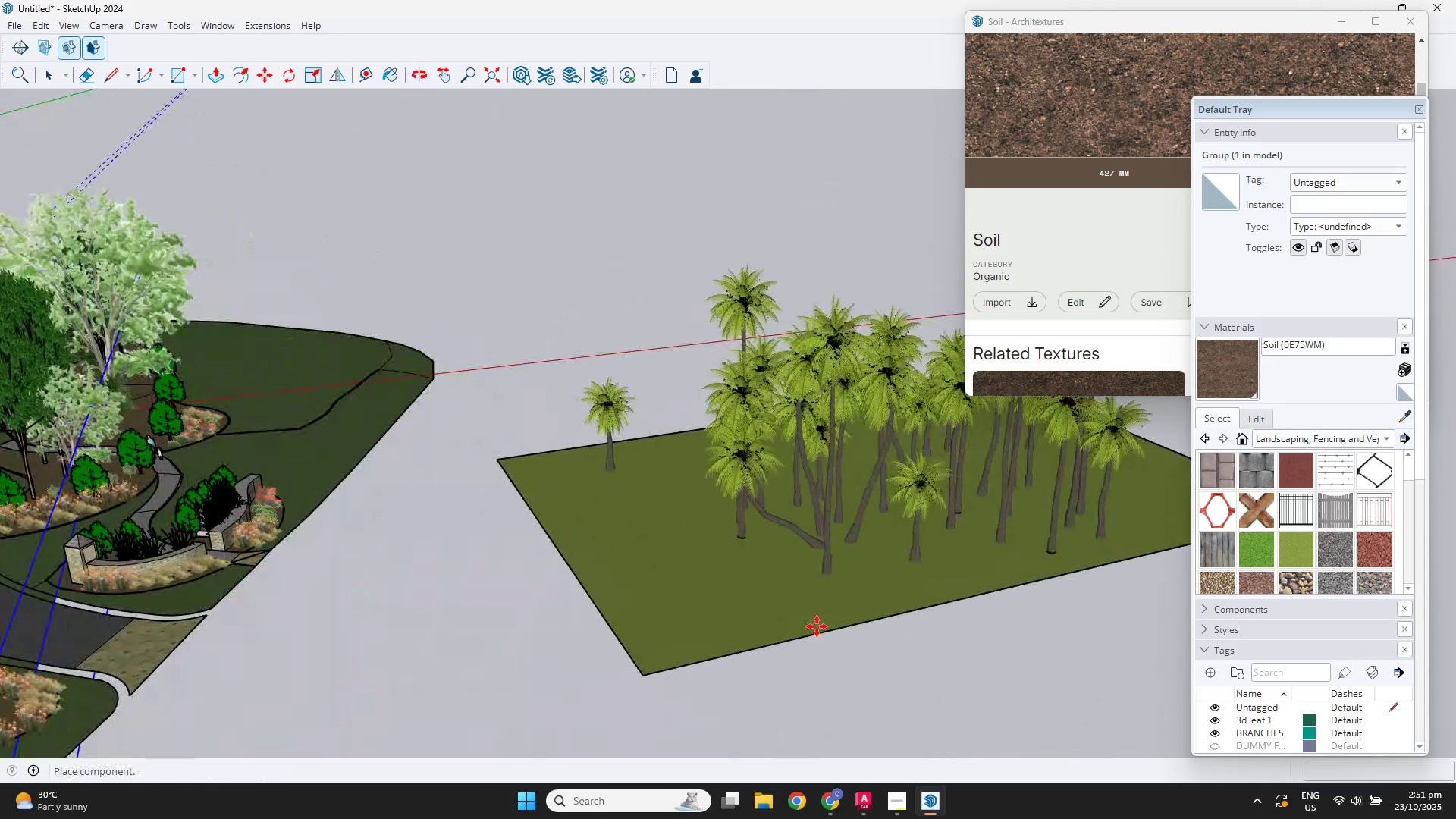 
left_click([817, 626])
 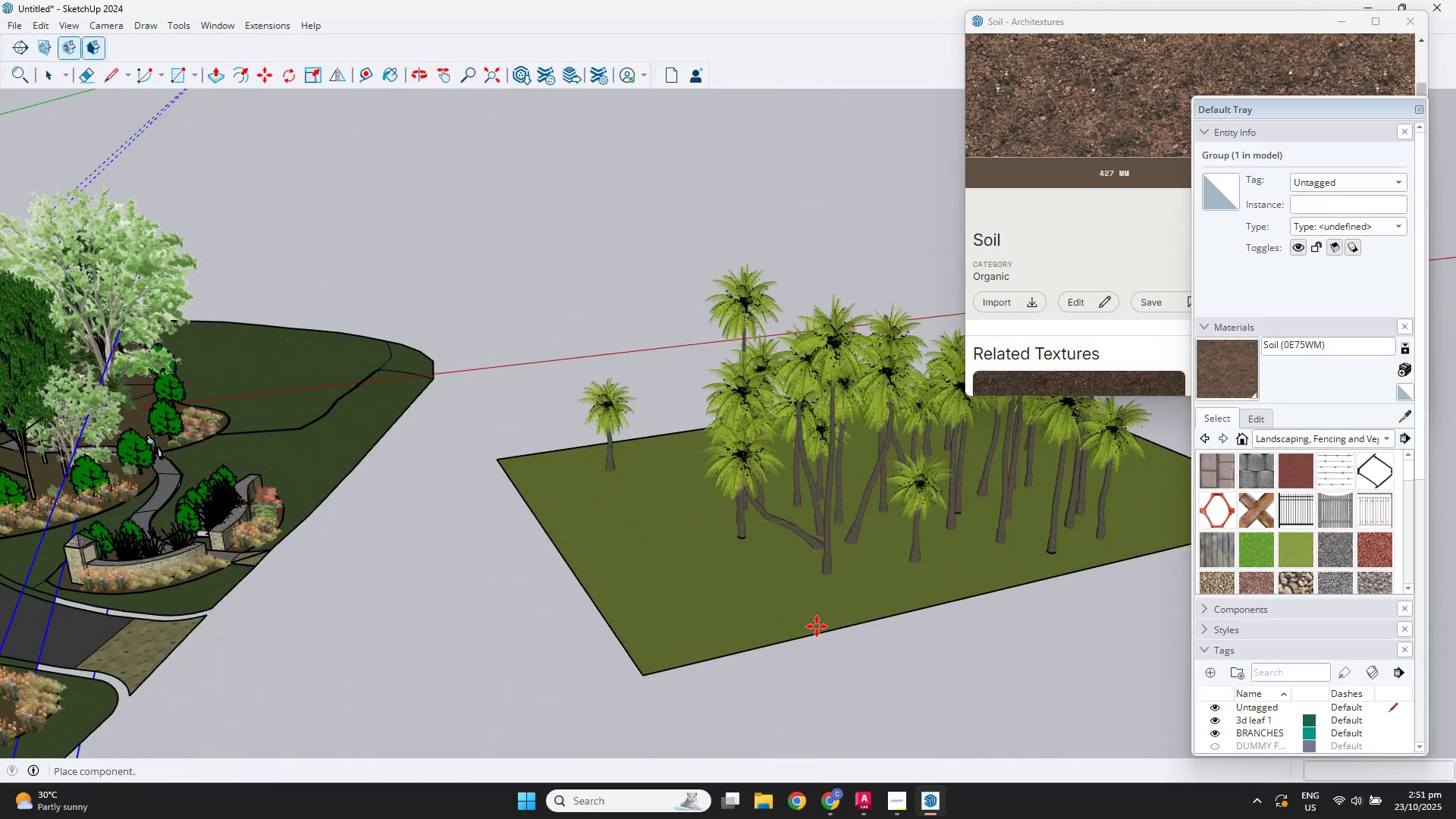 
key(Space)
 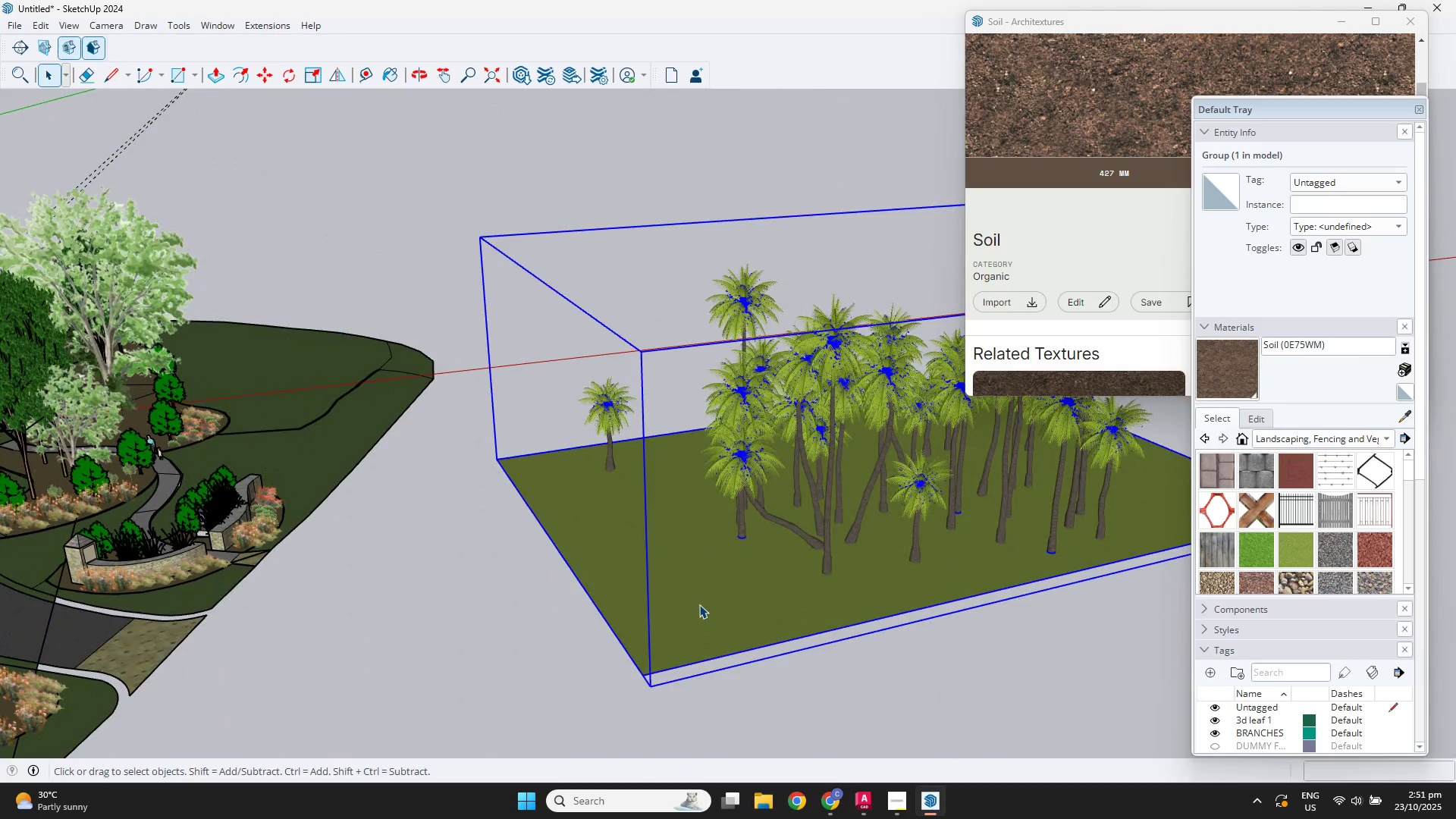 
double_click([699, 604])
 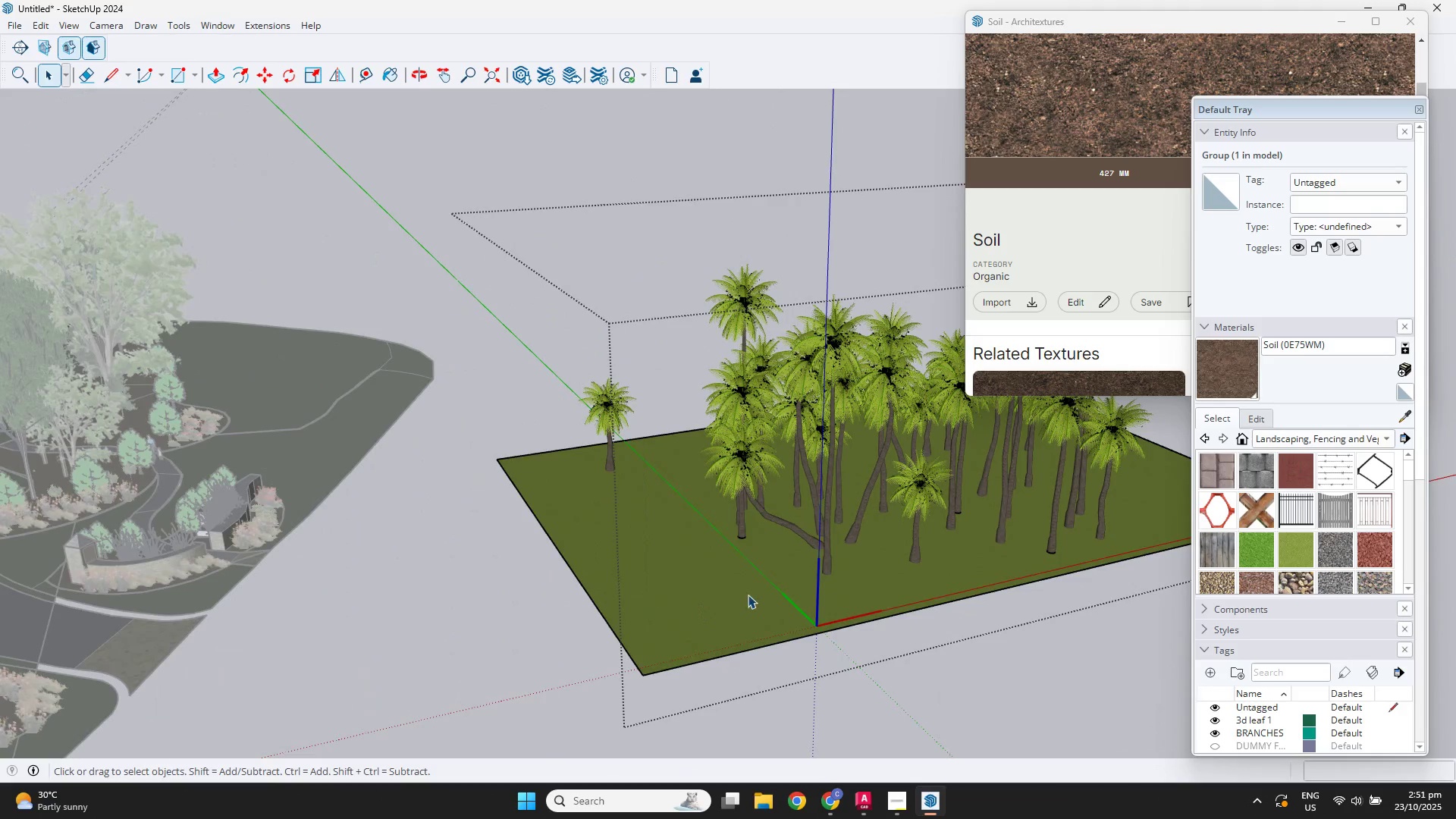 
triple_click([744, 599])
 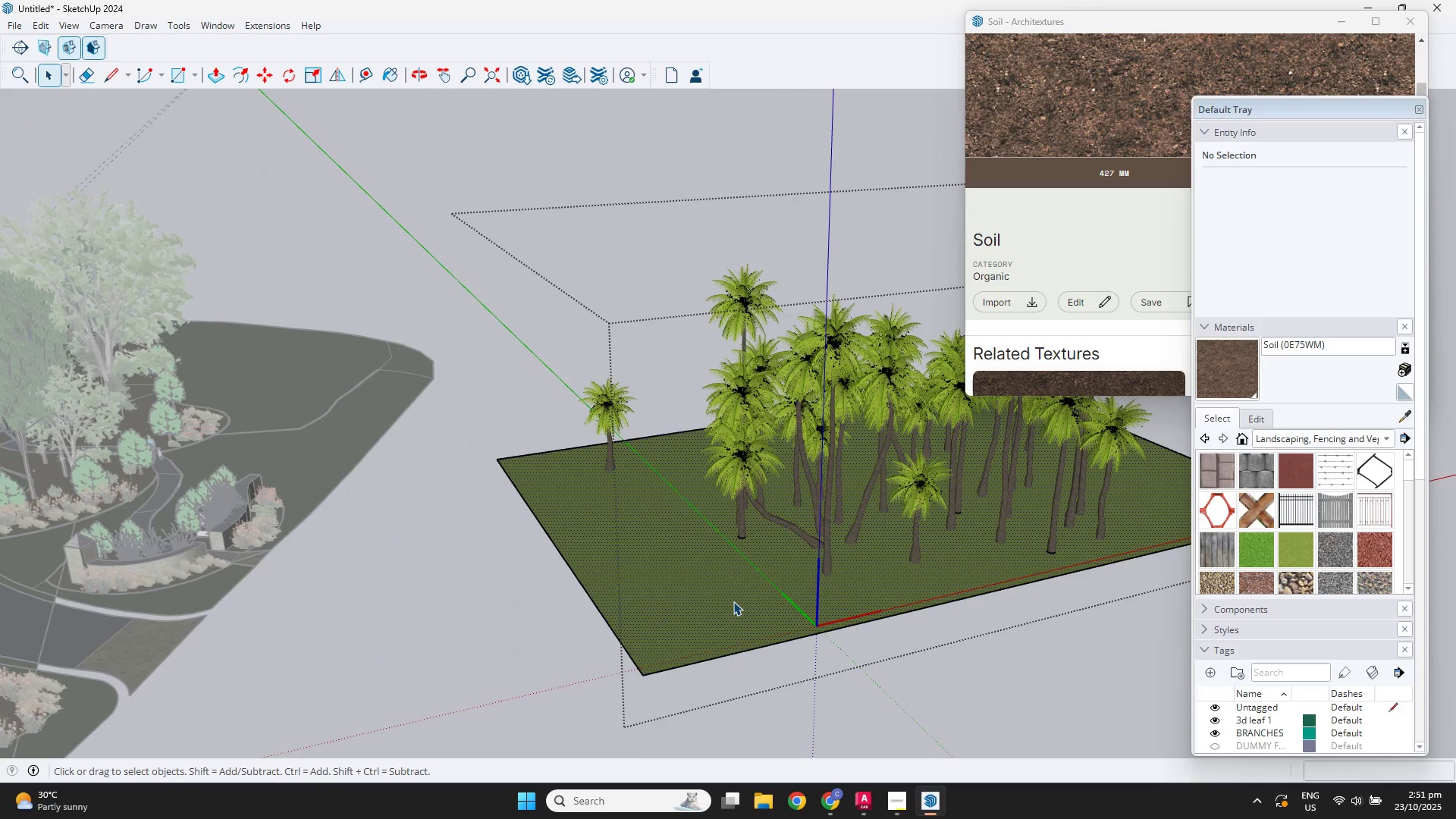 
triple_click([733, 601])
 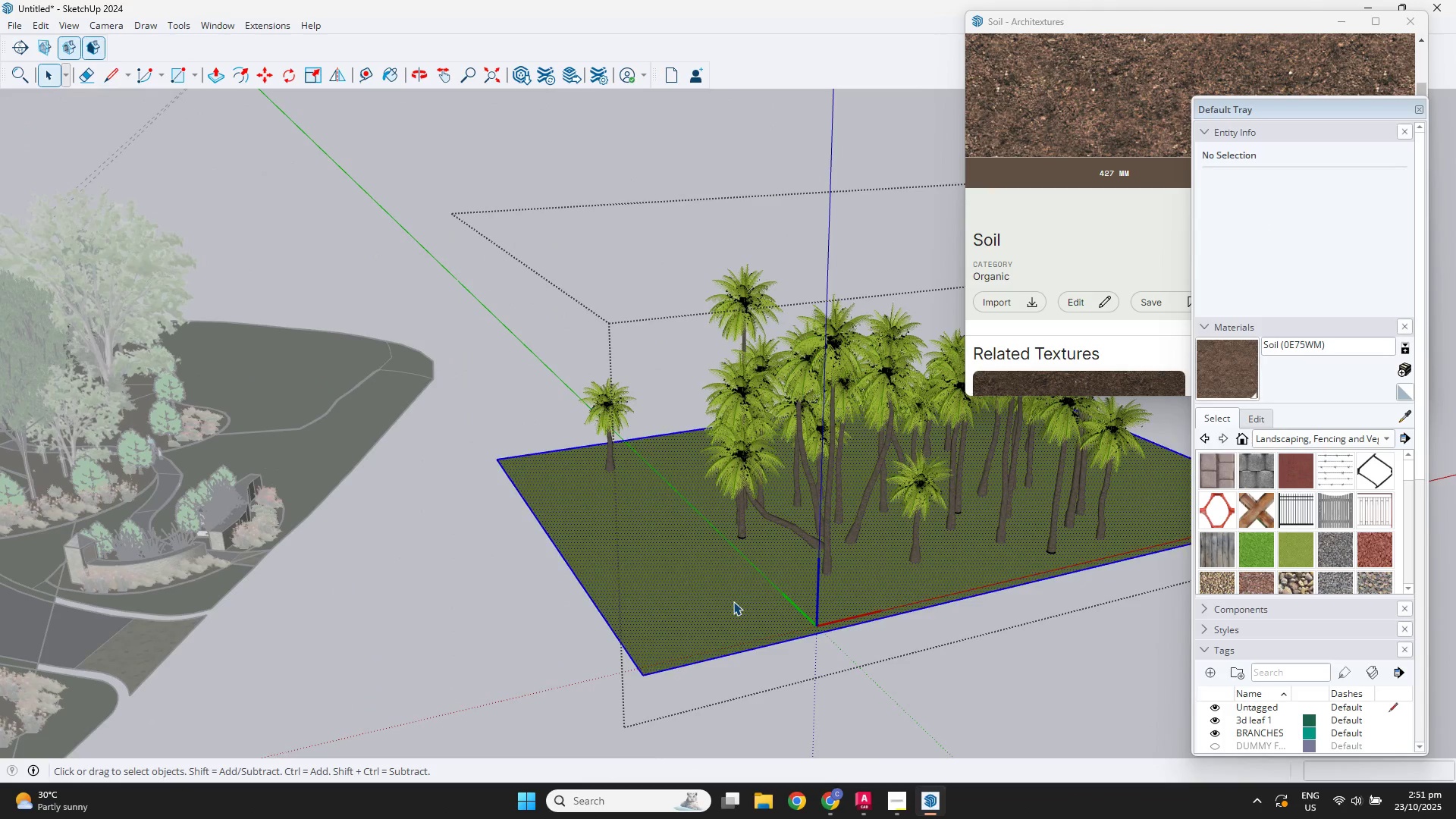 
triple_click([733, 601])
 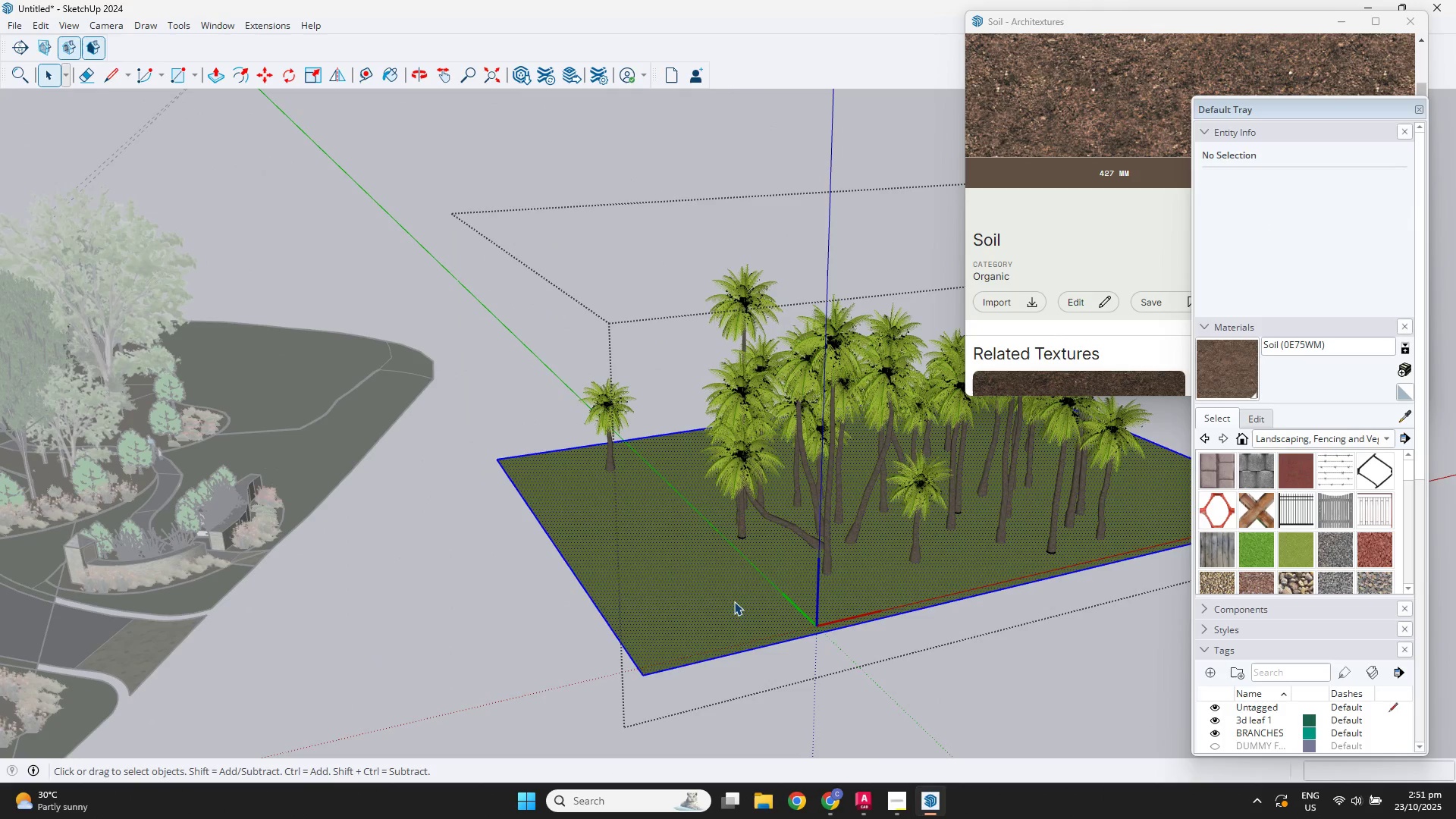 
triple_click([734, 601])
 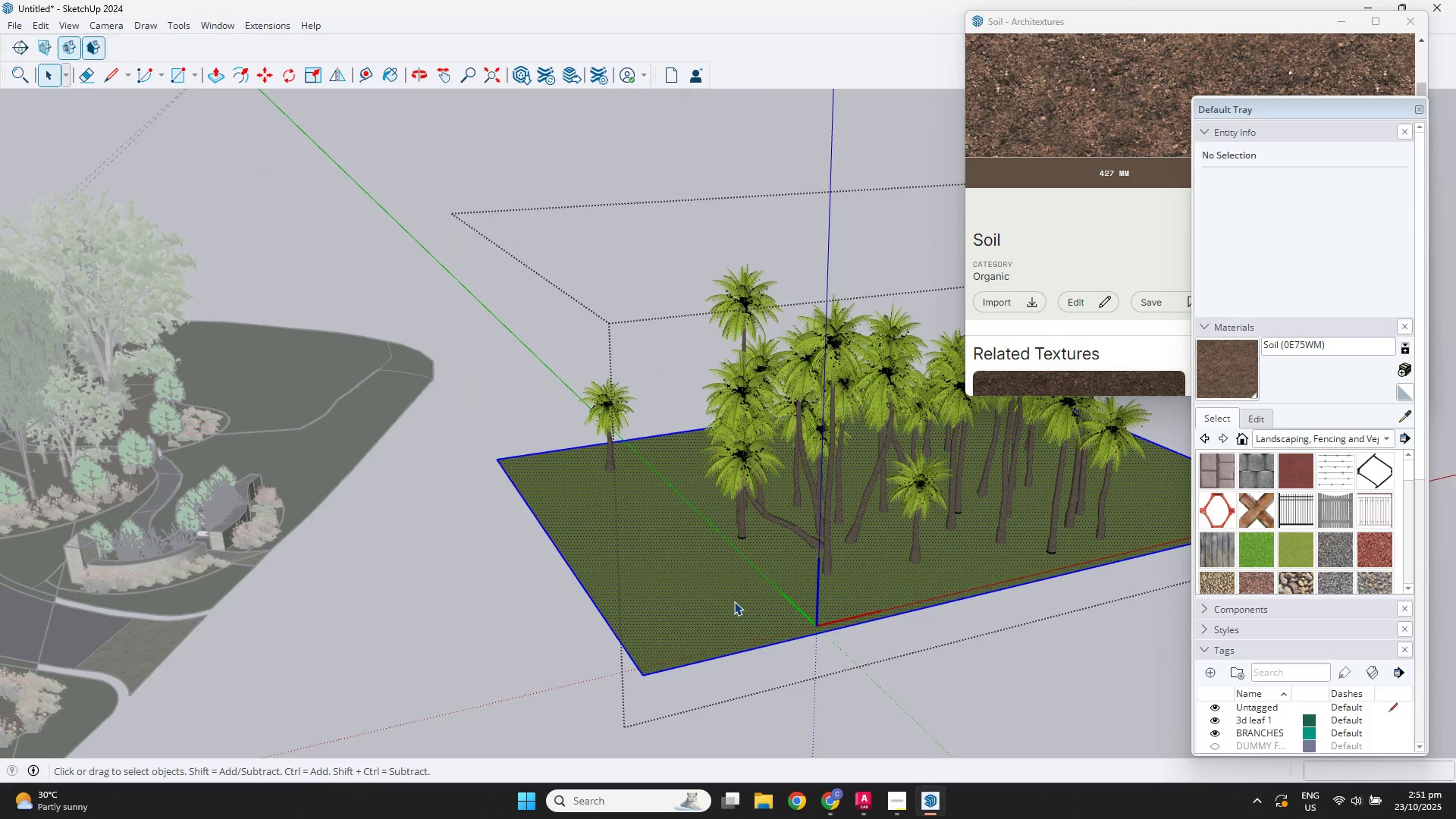 
key(Delete)
 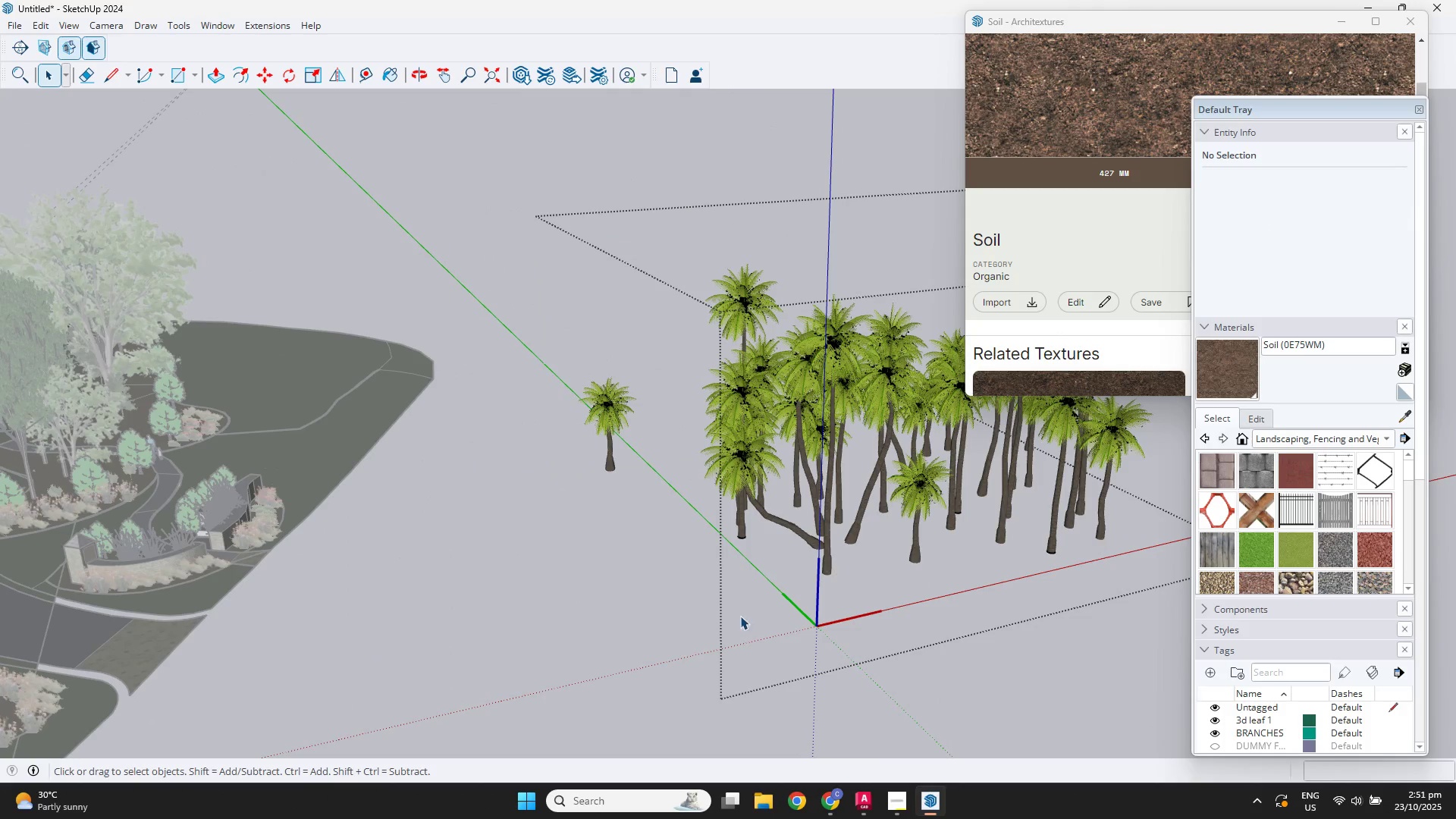 
scroll: coordinate [753, 625], scroll_direction: down, amount: 3.0
 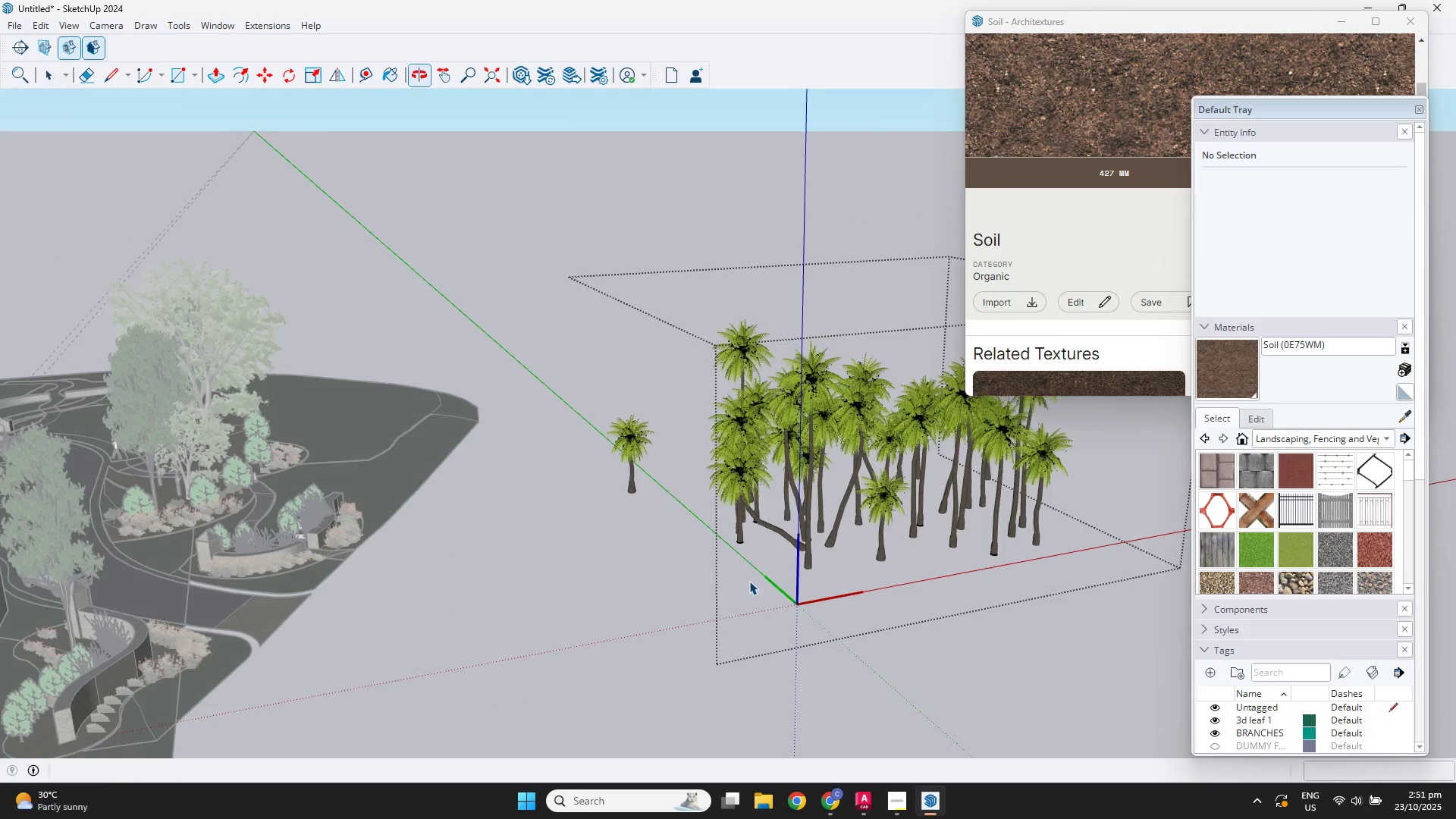 
key(Space)
 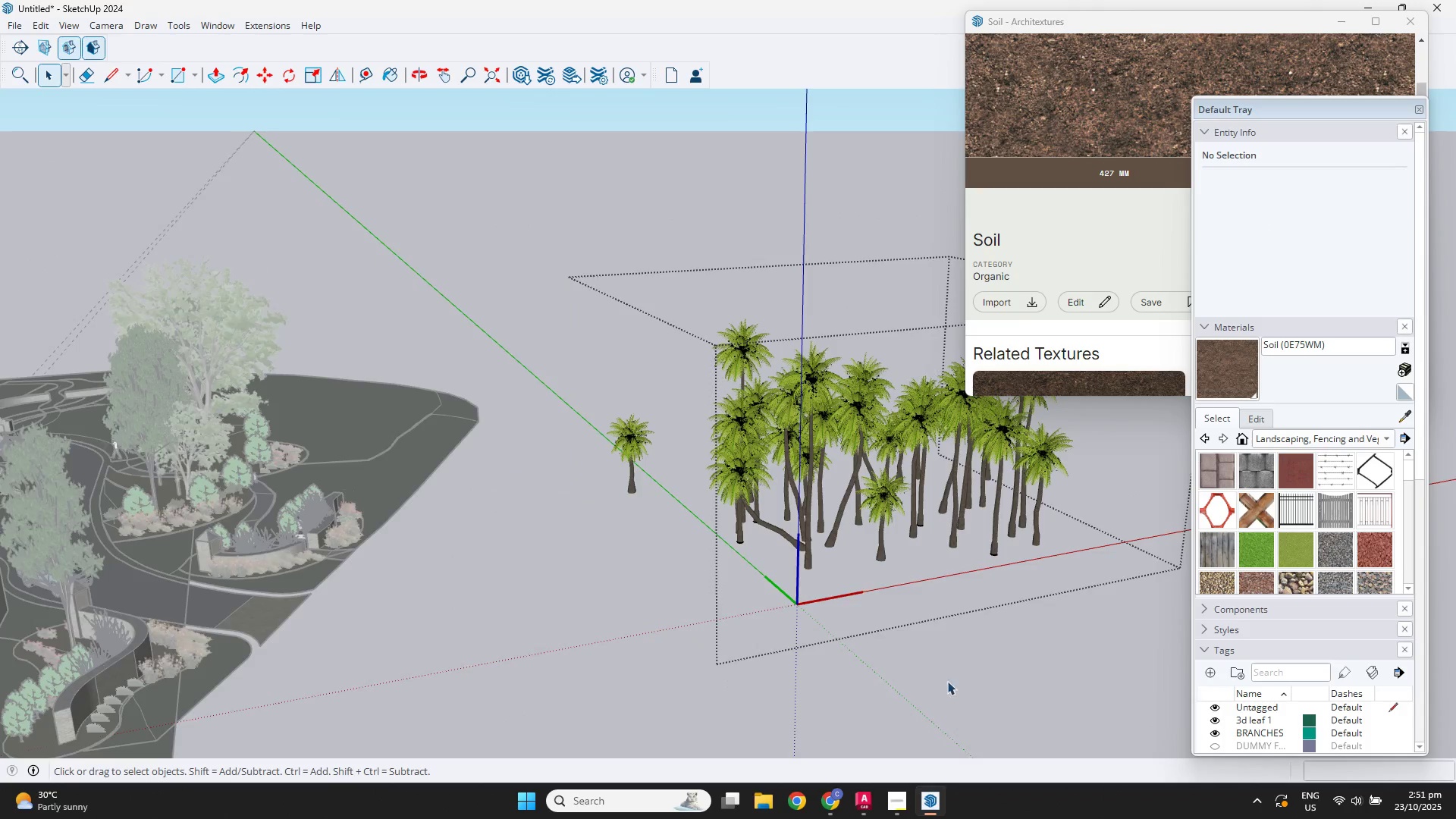 
double_click([942, 657])
 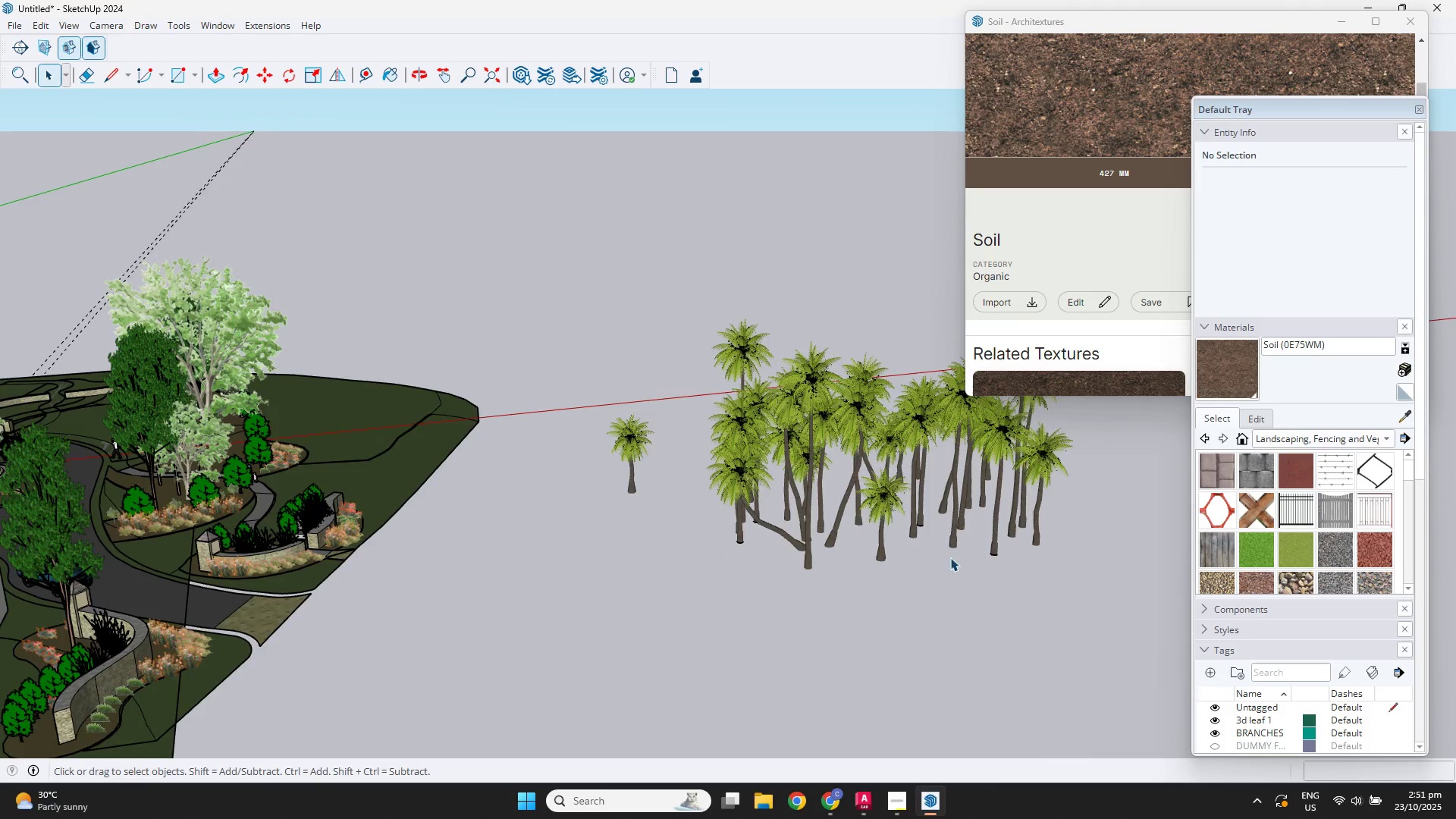 
scroll: coordinate [930, 516], scroll_direction: up, amount: 4.0
 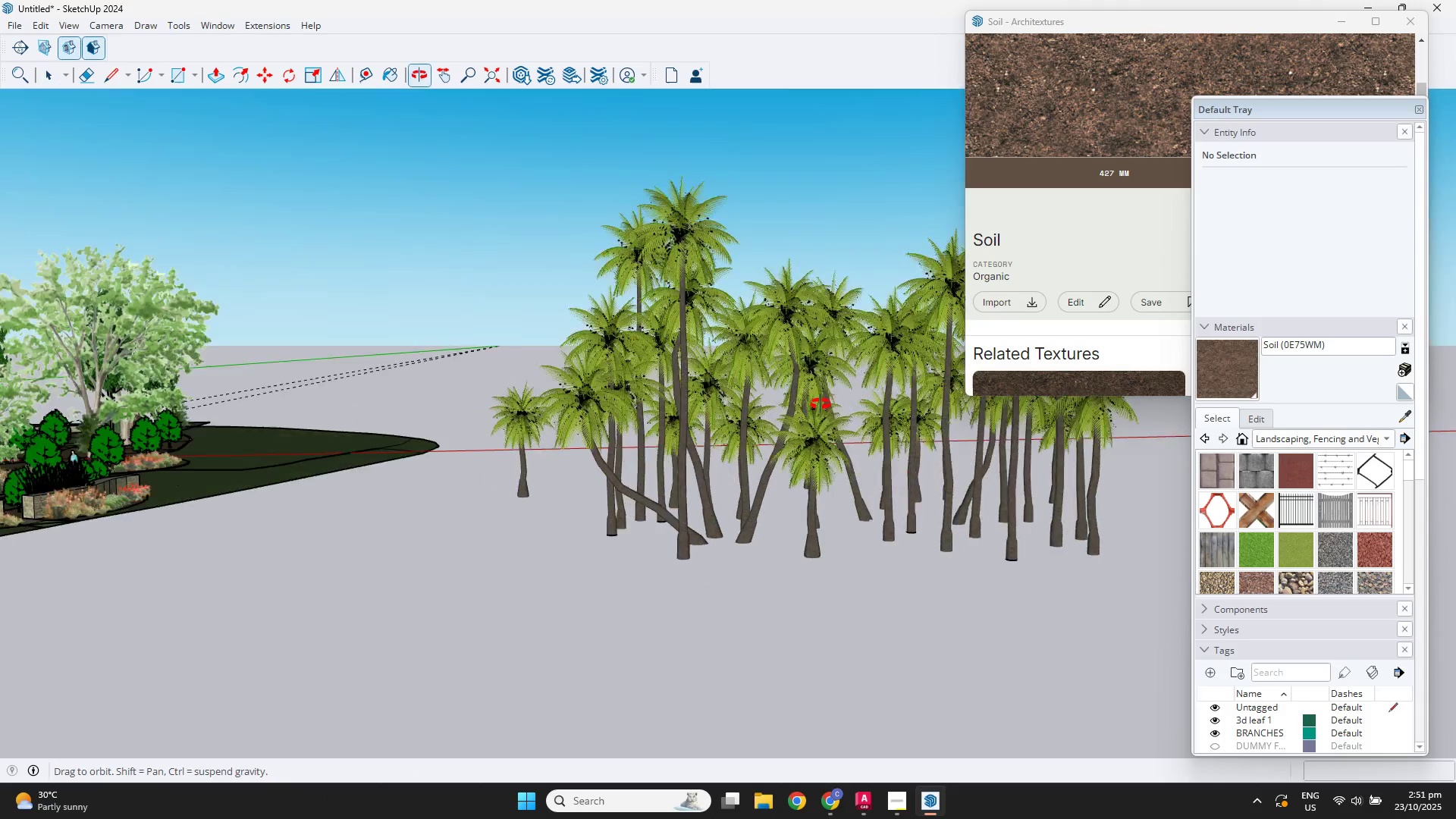 
hold_key(key=ShiftLeft, duration=0.47)
 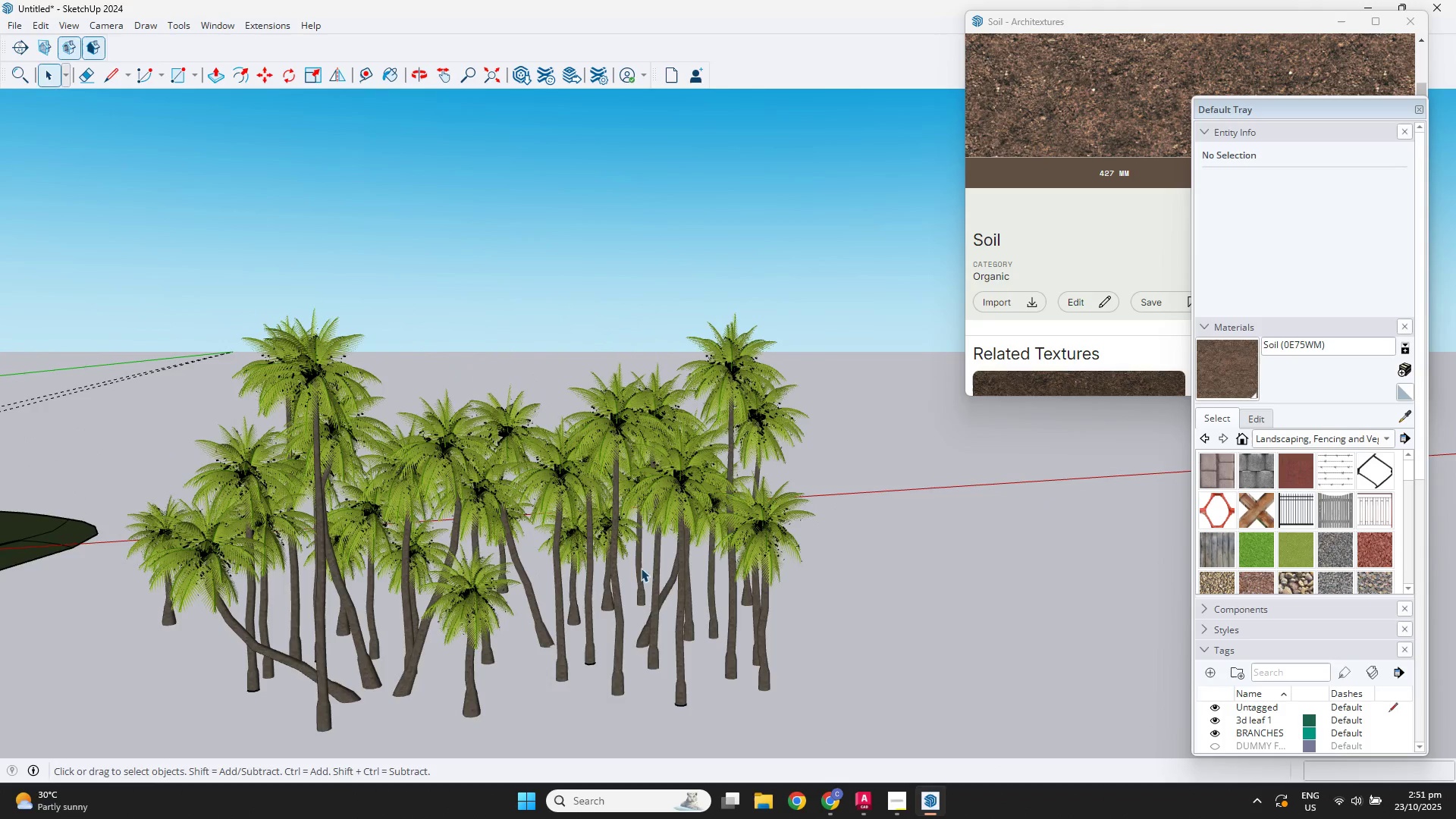 
left_click([660, 590])
 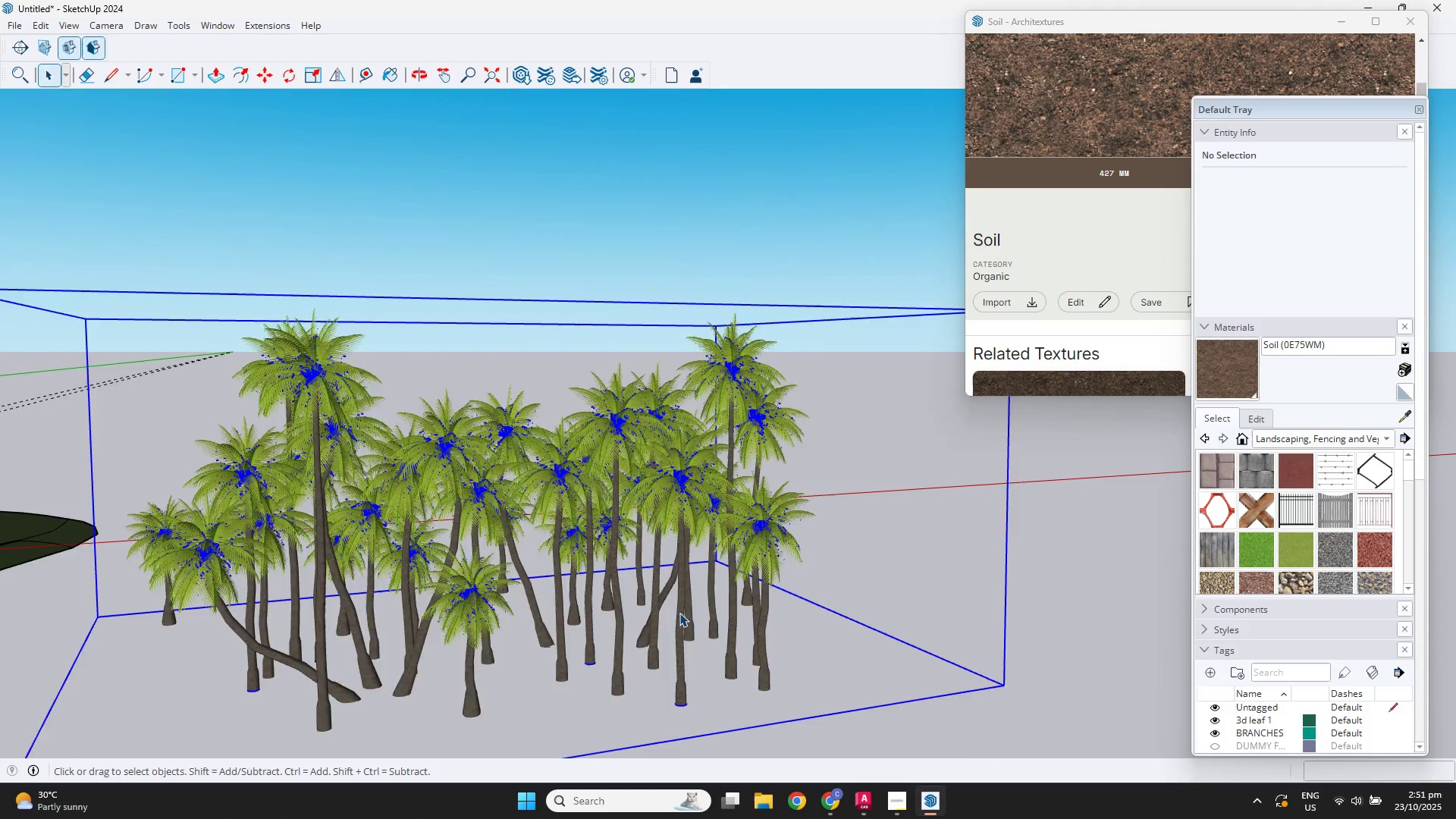 
scroll: coordinate [683, 628], scroll_direction: down, amount: 5.0
 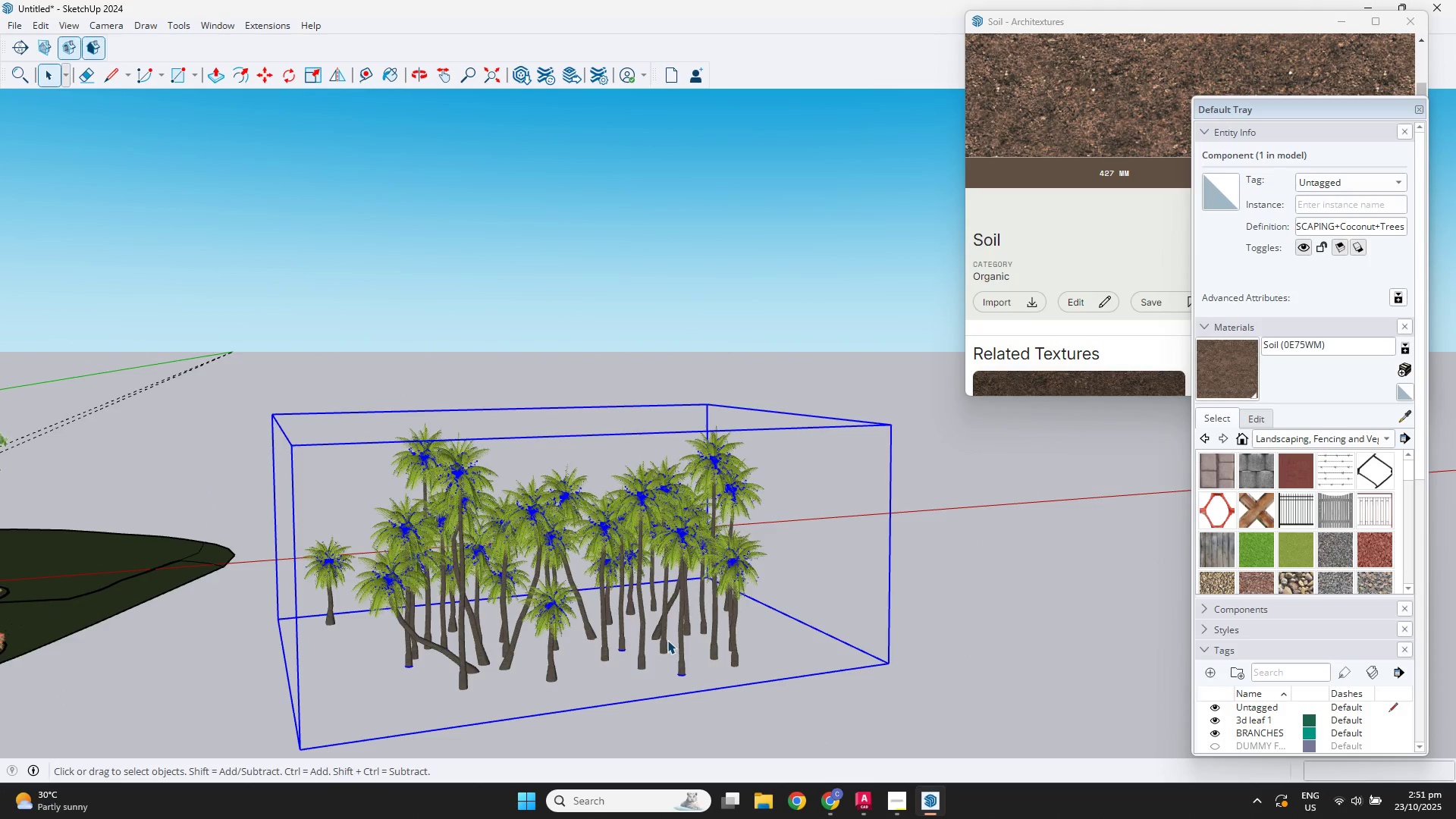 
key(M)
 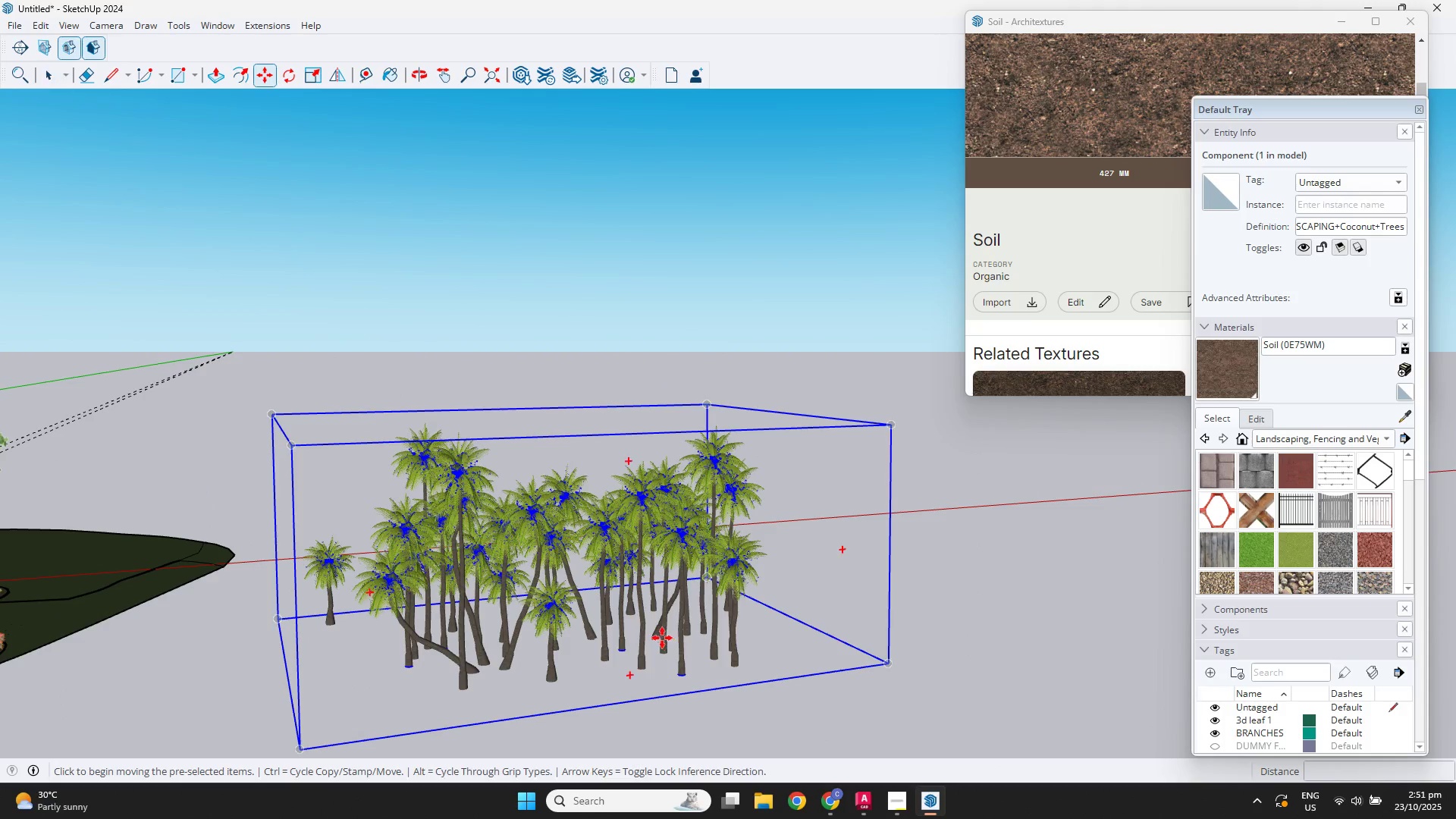 
left_click([662, 638])
 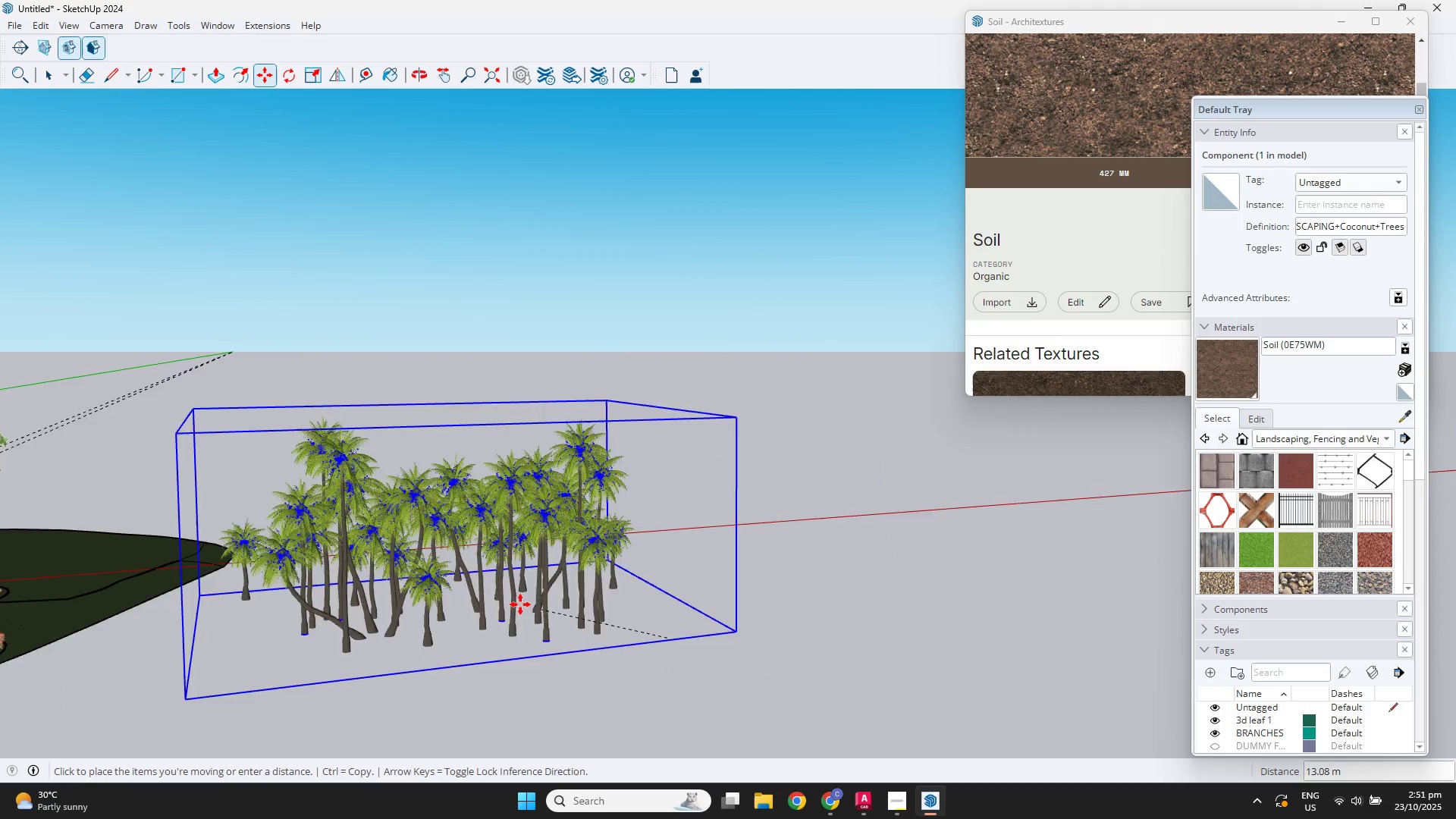 
scroll: coordinate [509, 602], scroll_direction: down, amount: 3.0
 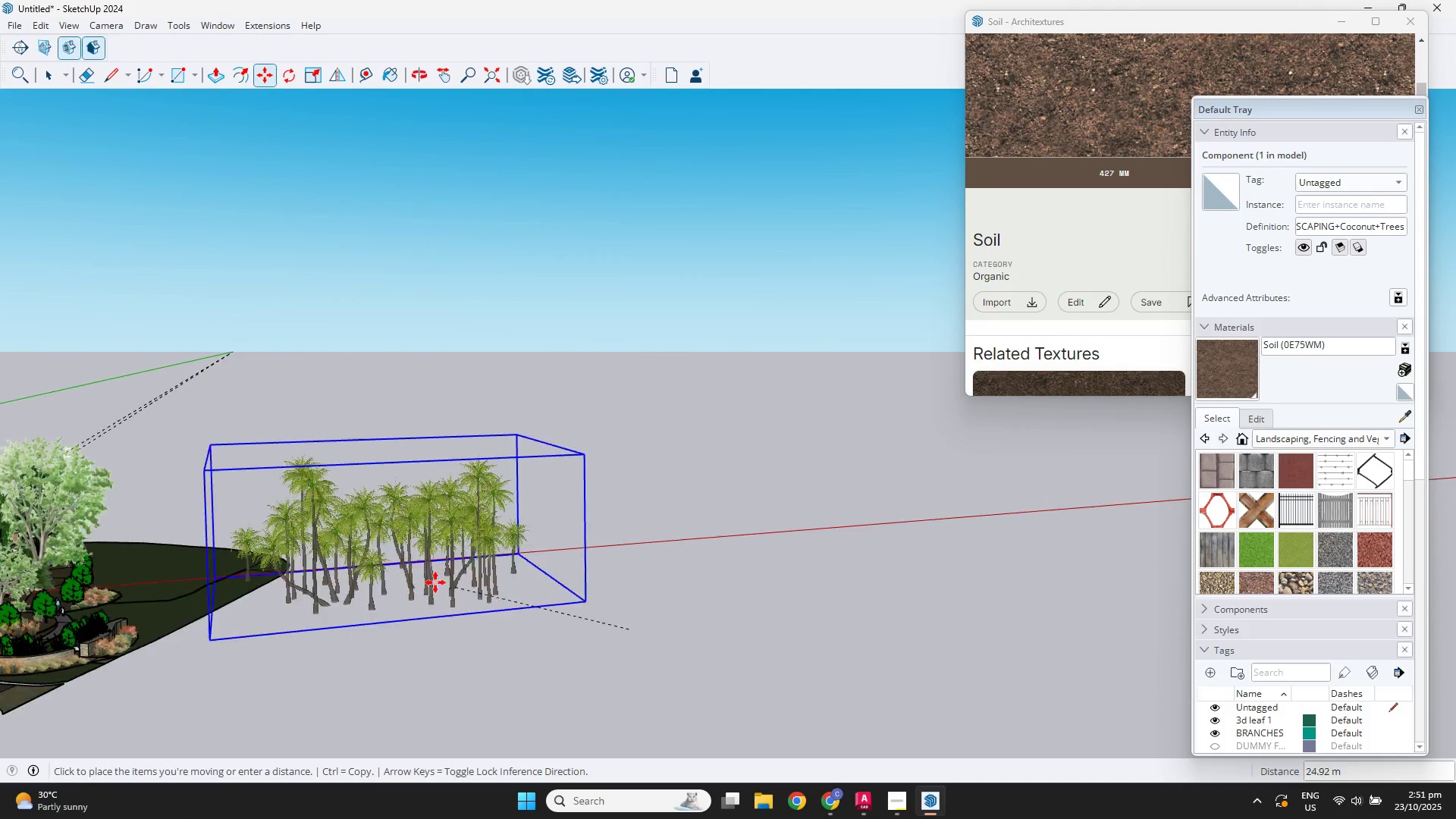 
hold_key(key=ShiftLeft, duration=0.43)
 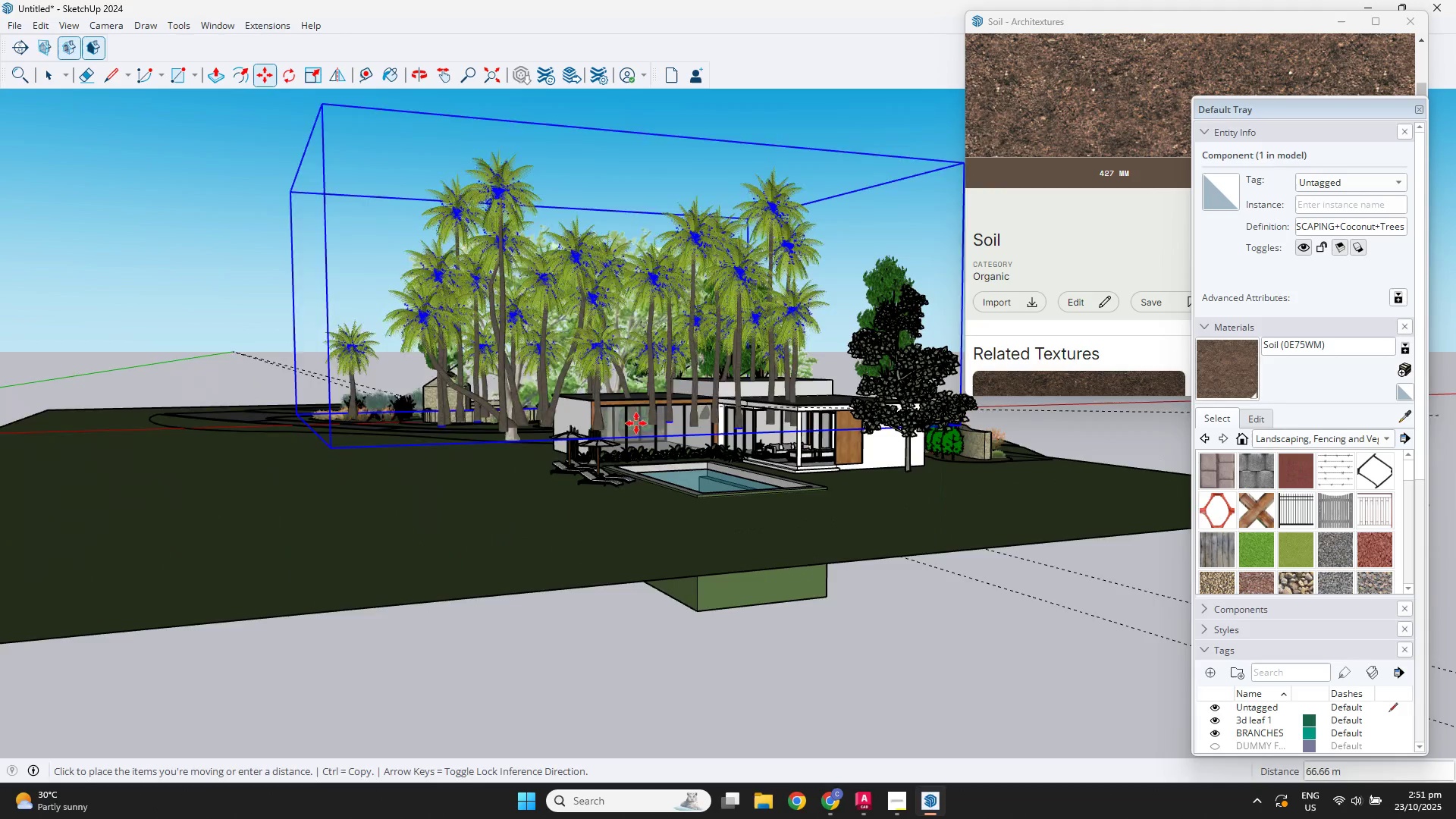 
scroll: coordinate [546, 419], scroll_direction: up, amount: 6.0
 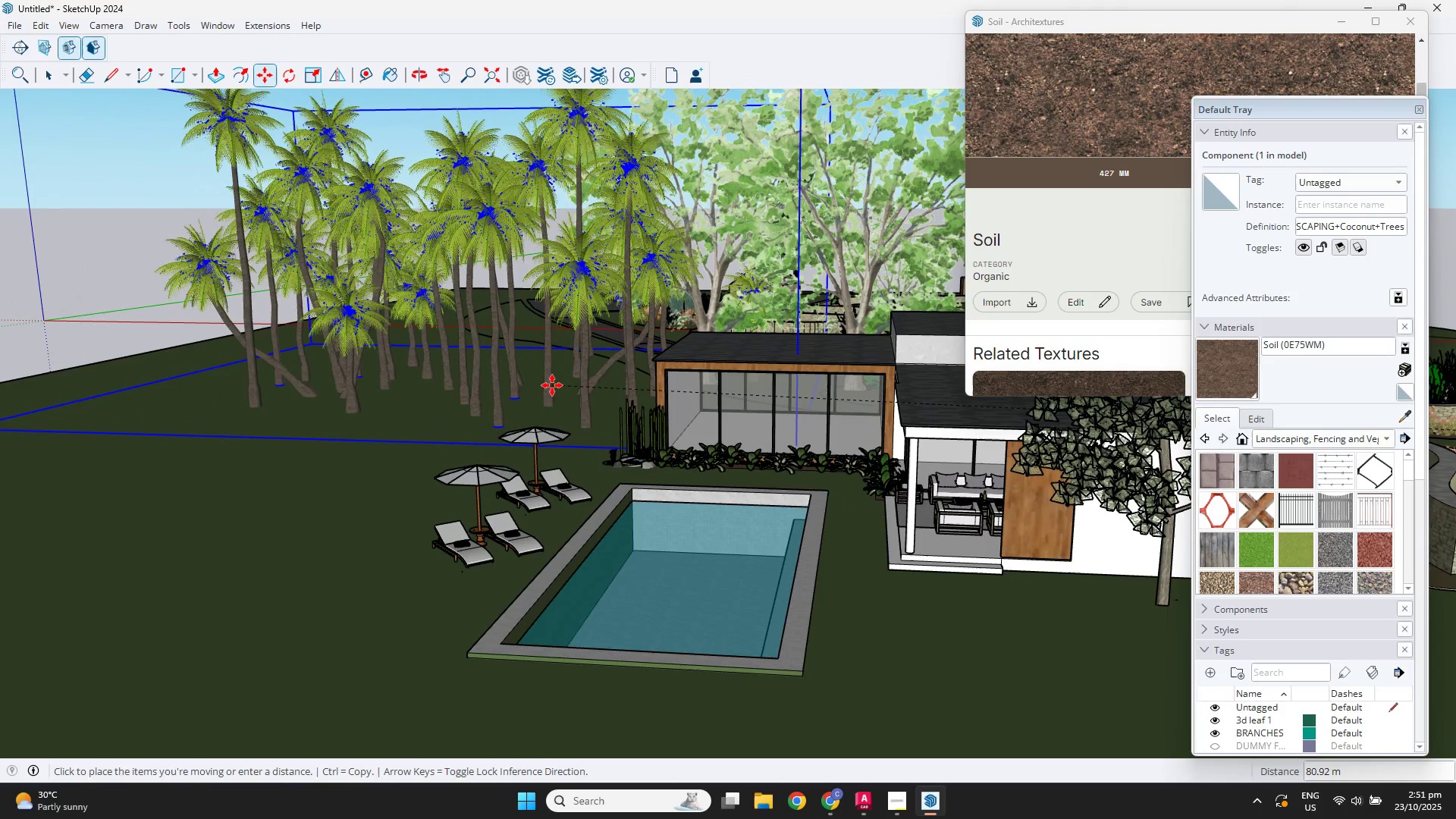 
left_click([552, 385])
 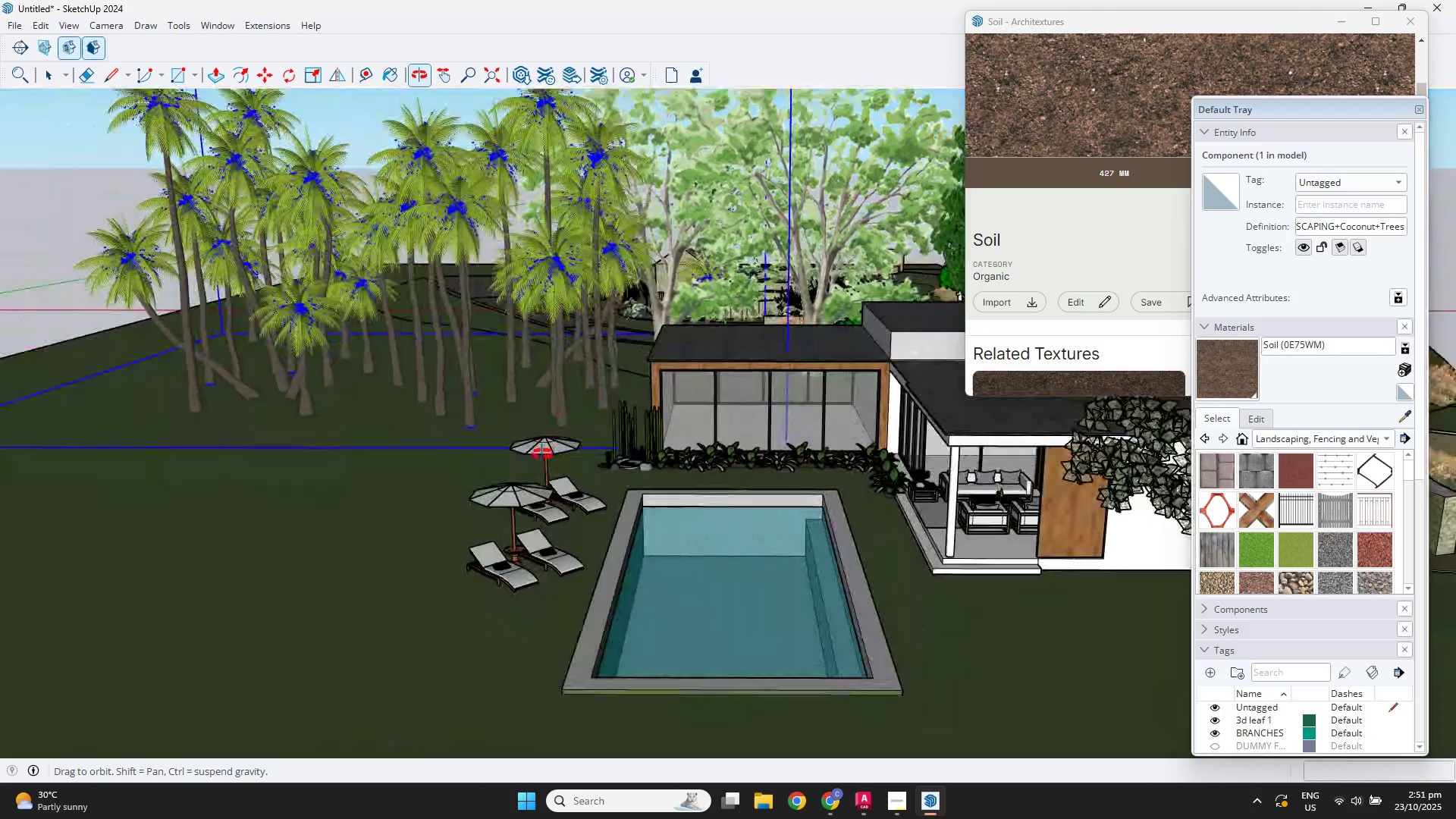 
scroll: coordinate [724, 246], scroll_direction: down, amount: 2.0
 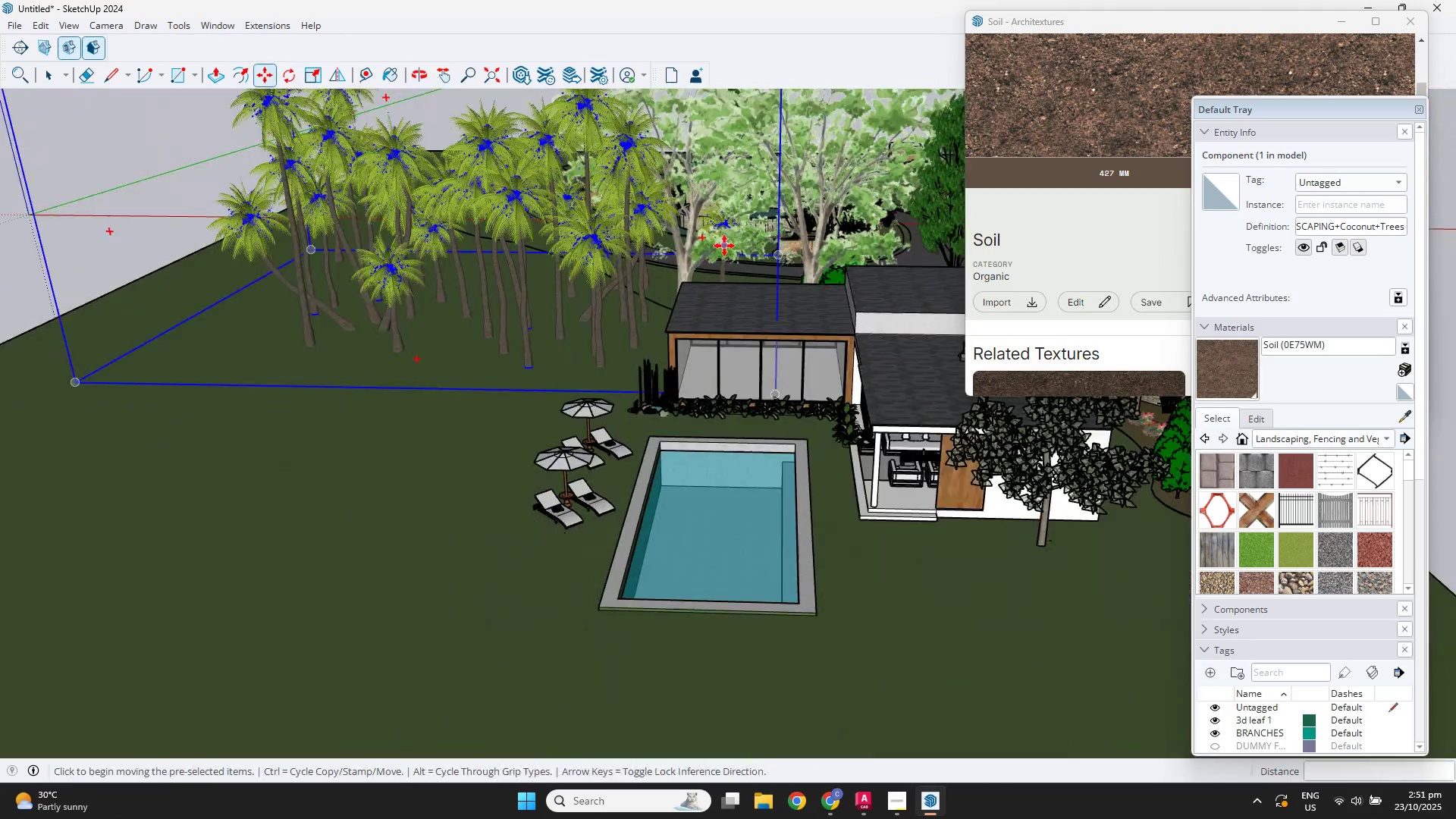 
hold_key(key=ShiftLeft, duration=0.45)
 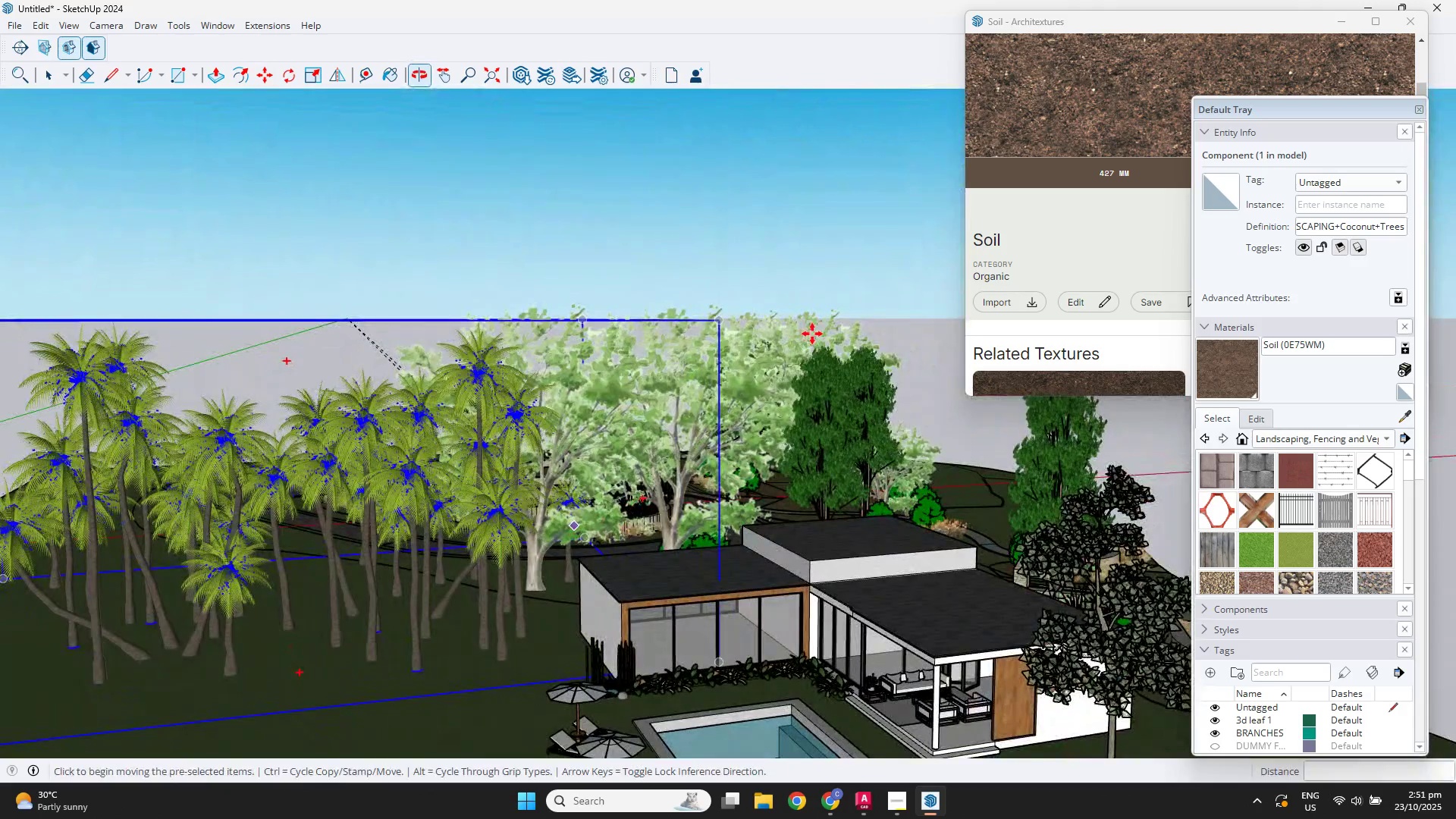 
scroll: coordinate [799, 353], scroll_direction: down, amount: 3.0
 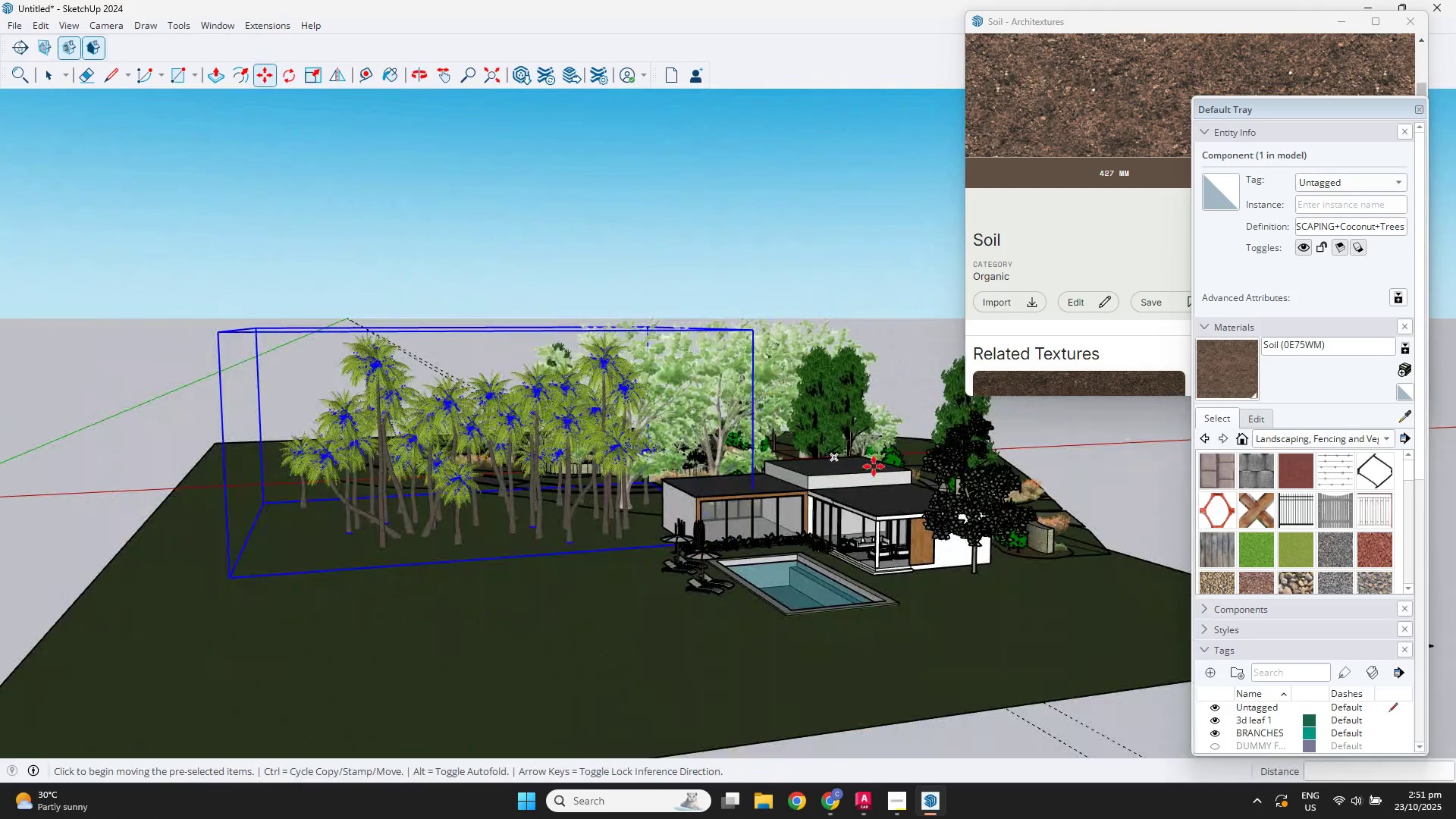 
key(Space)
 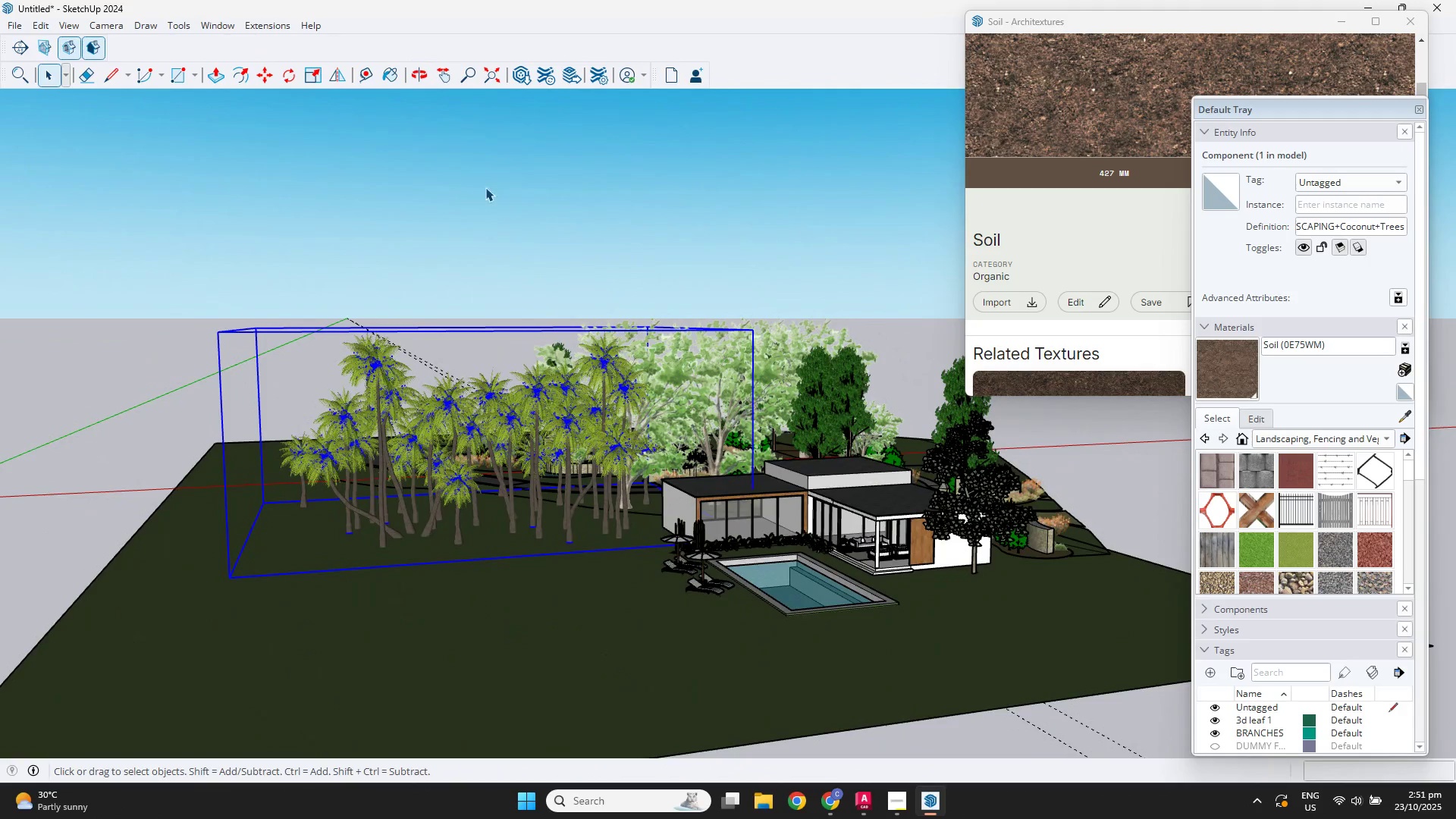 
left_click([482, 174])
 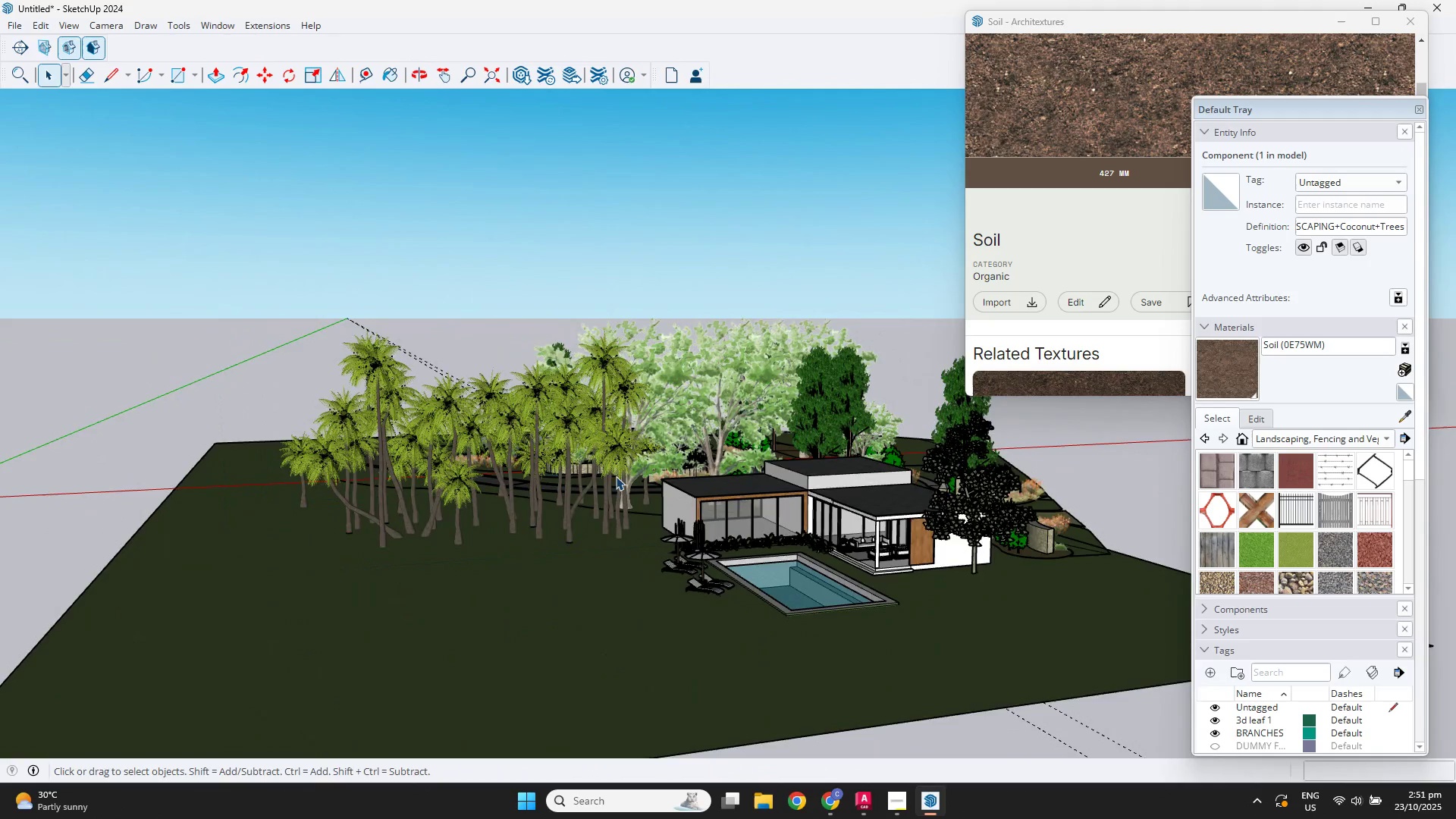 
scroll: coordinate [650, 525], scroll_direction: up, amount: 9.0
 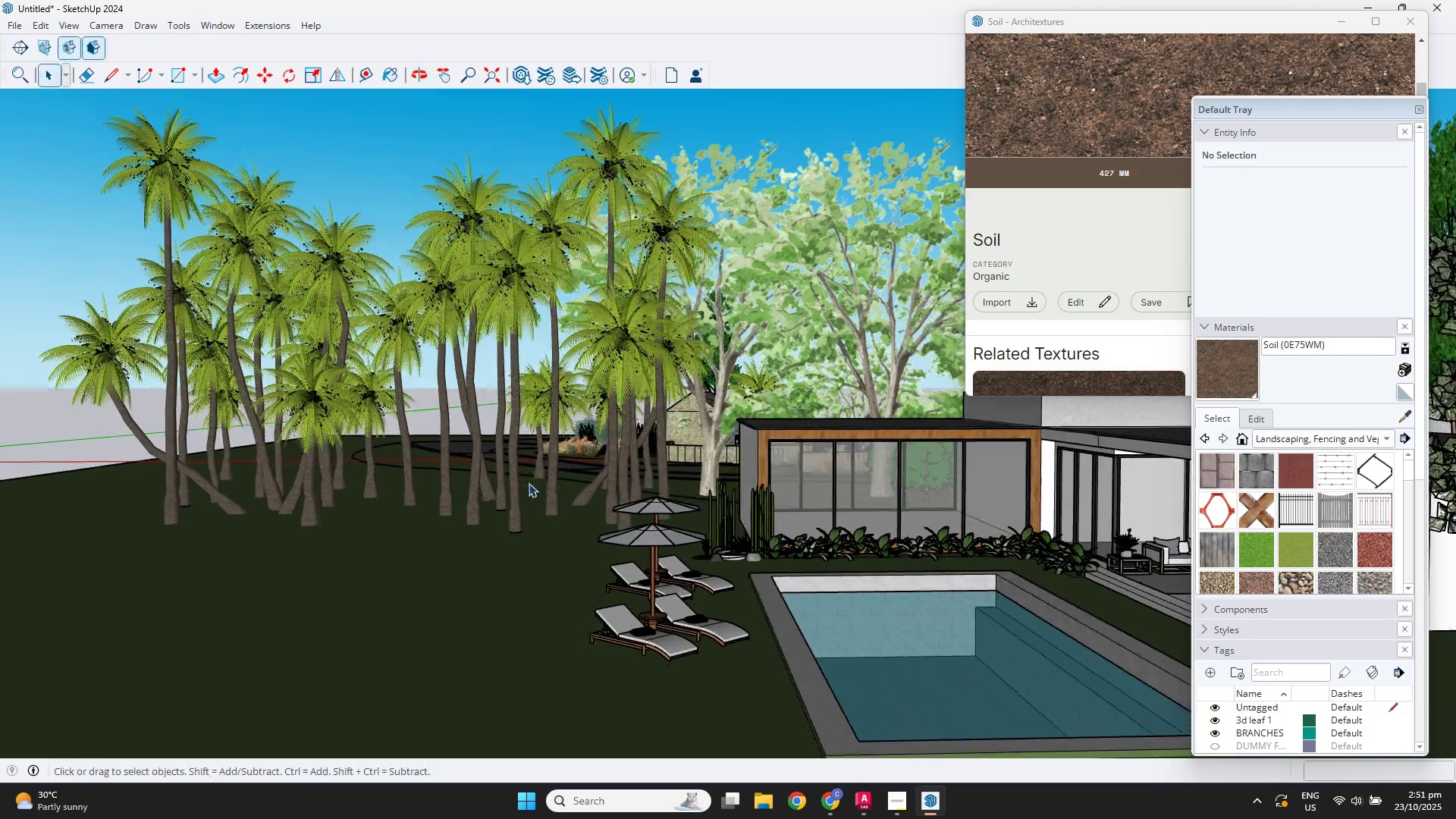 
left_click([598, 475])
 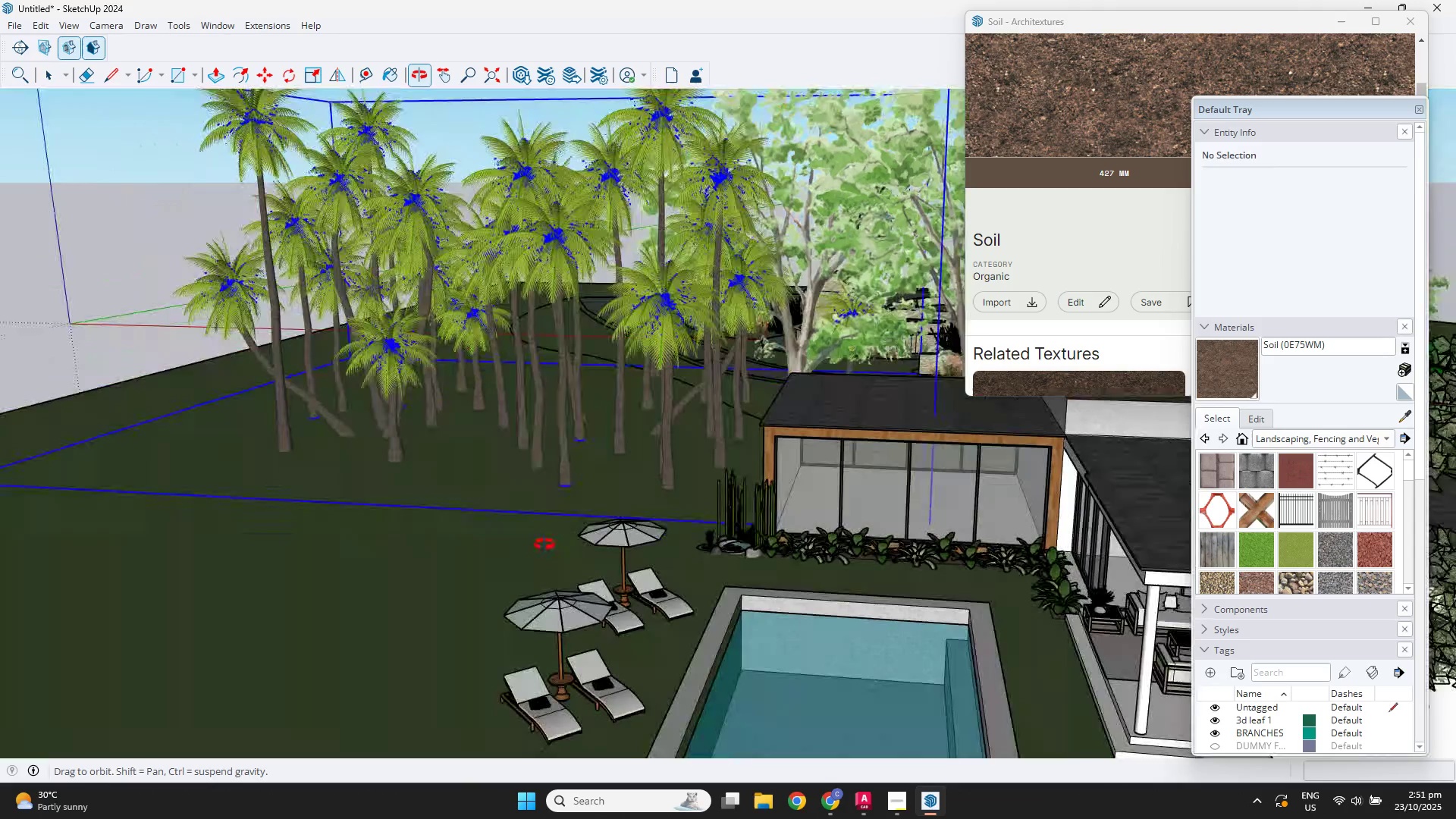 
scroll: coordinate [756, 370], scroll_direction: down, amount: 4.0
 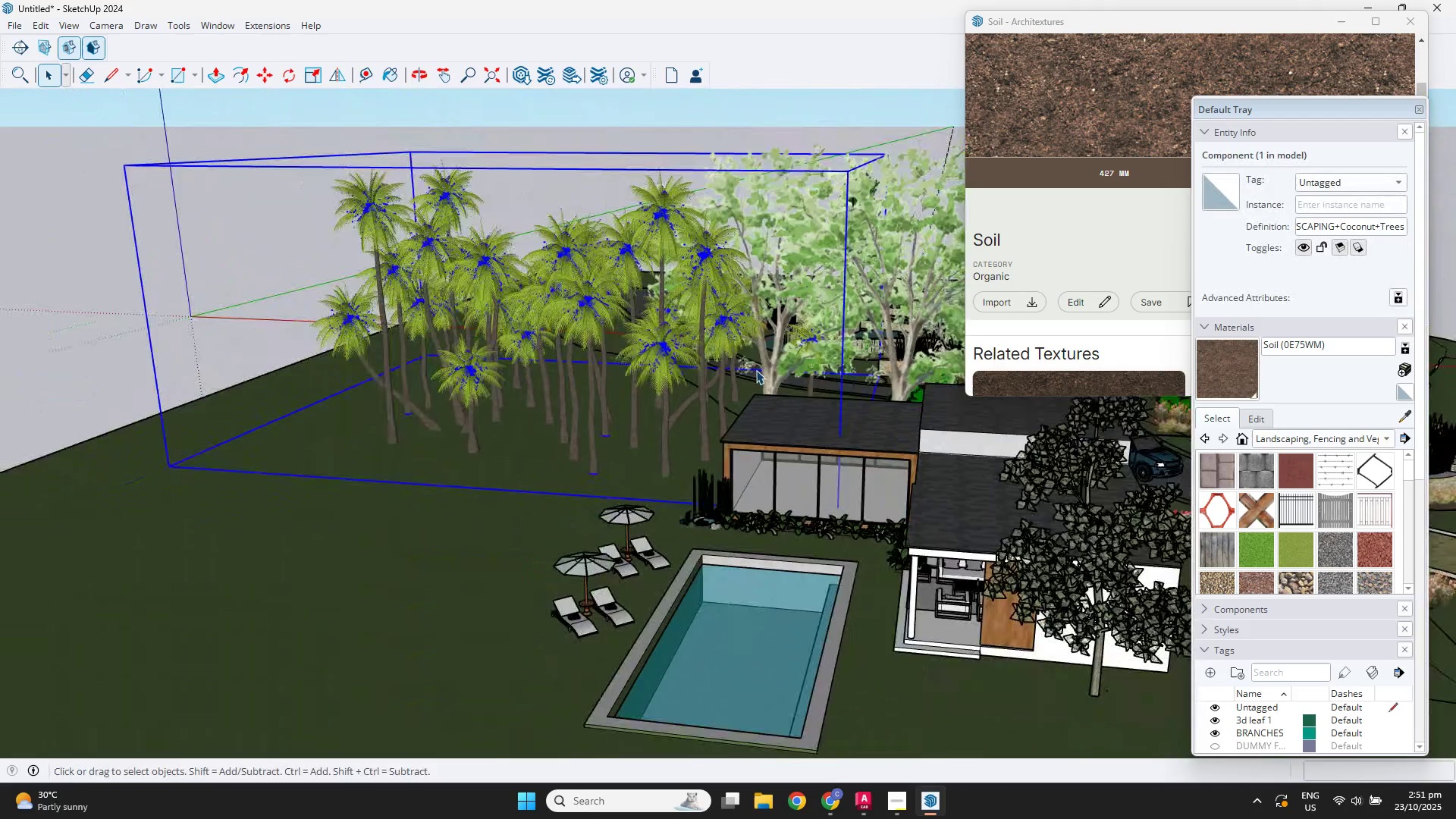 
key(Shift+ShiftLeft)
 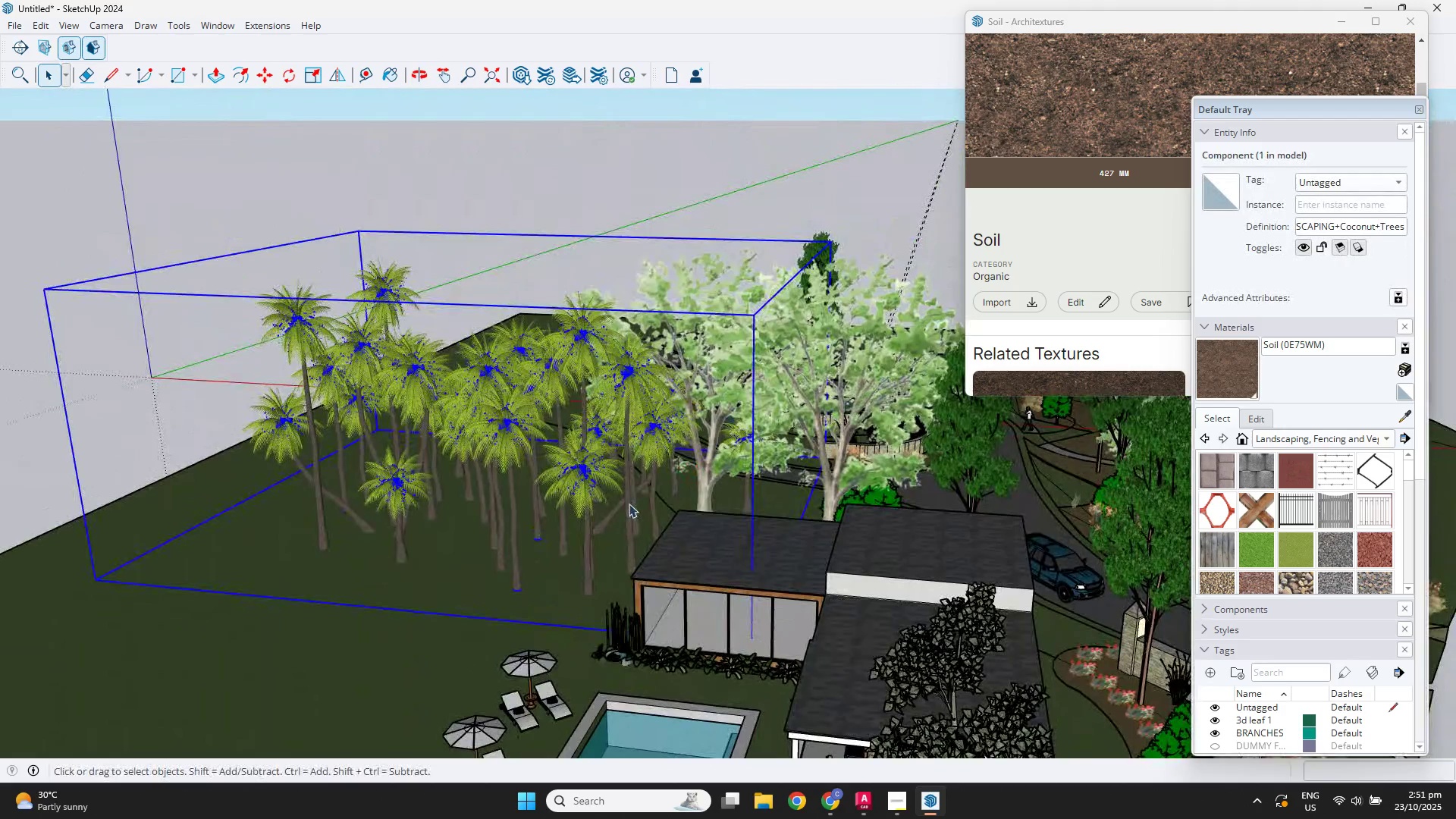 
double_click([631, 500])
 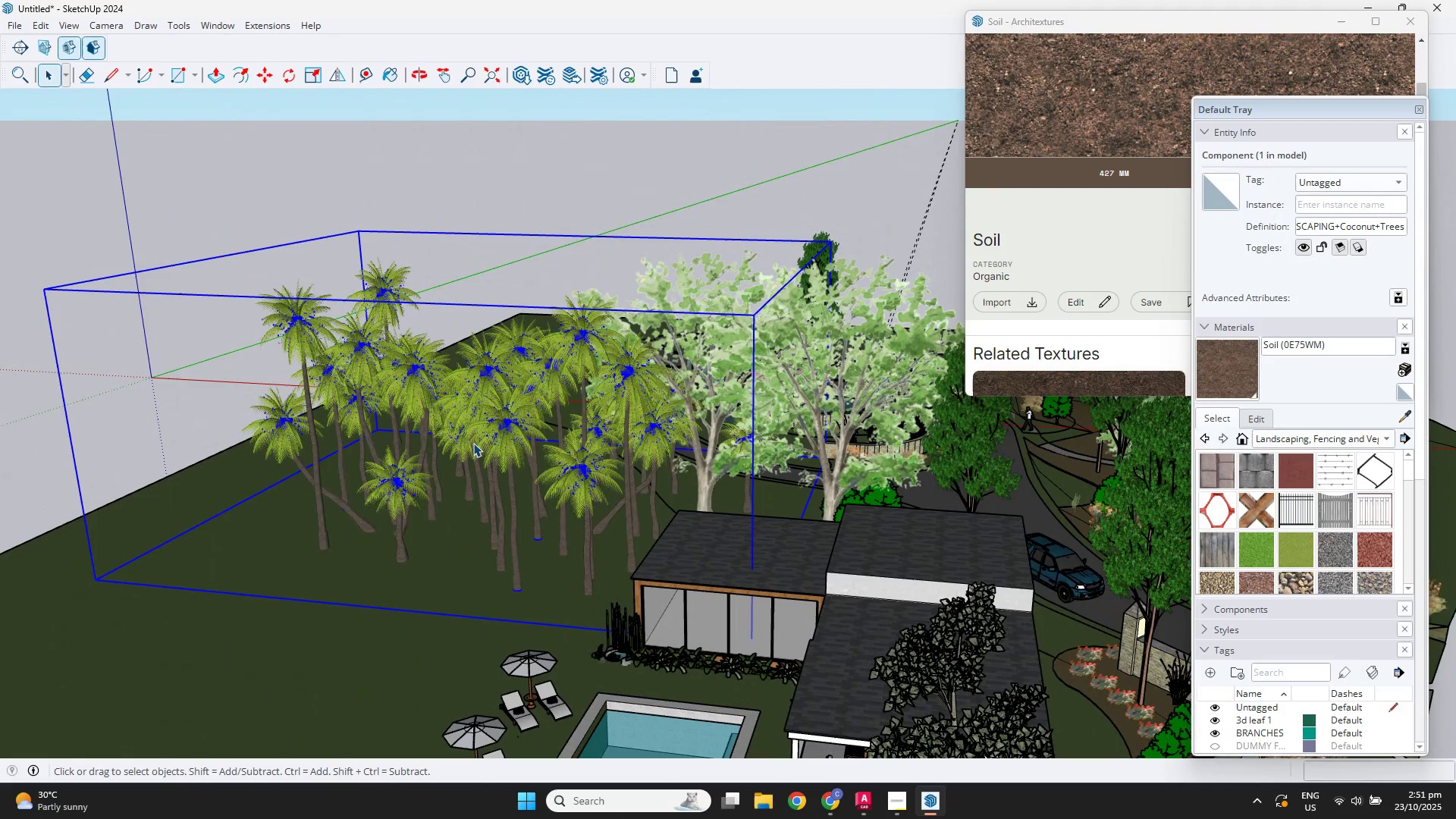 
double_click([473, 443])
 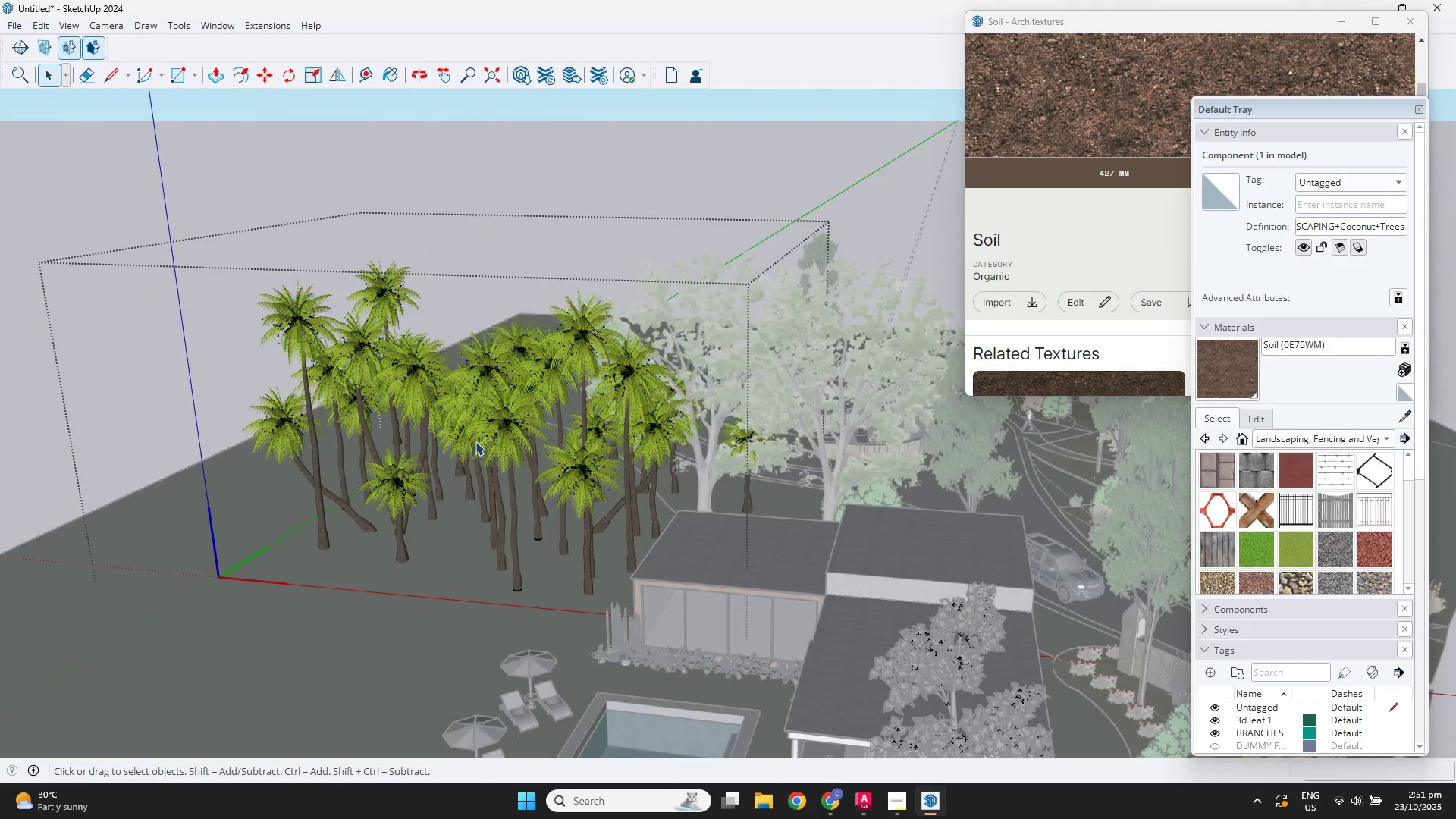 
scroll: coordinate [487, 432], scroll_direction: up, amount: 4.0
 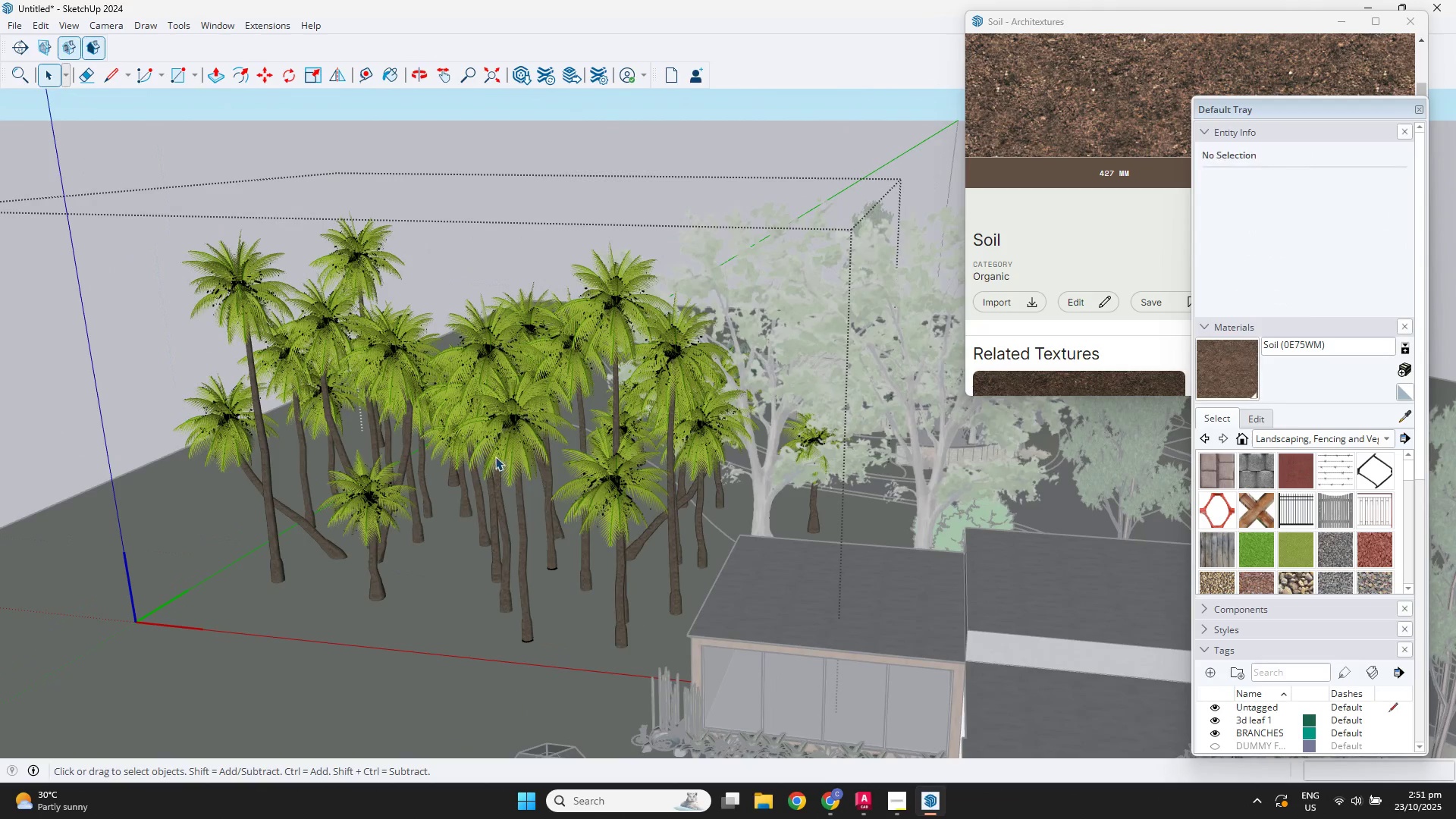 
left_click([495, 457])
 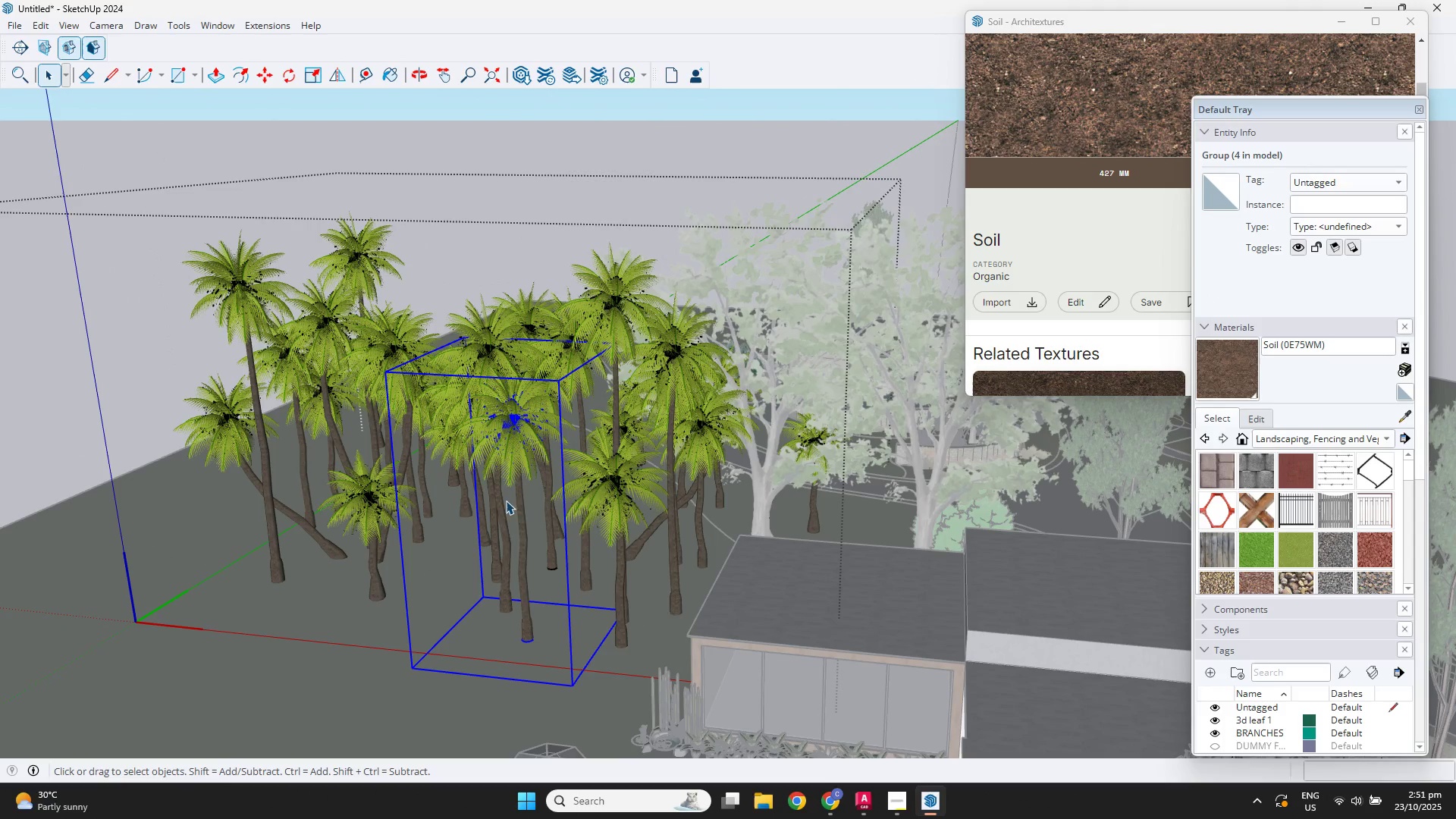 
key(M)
 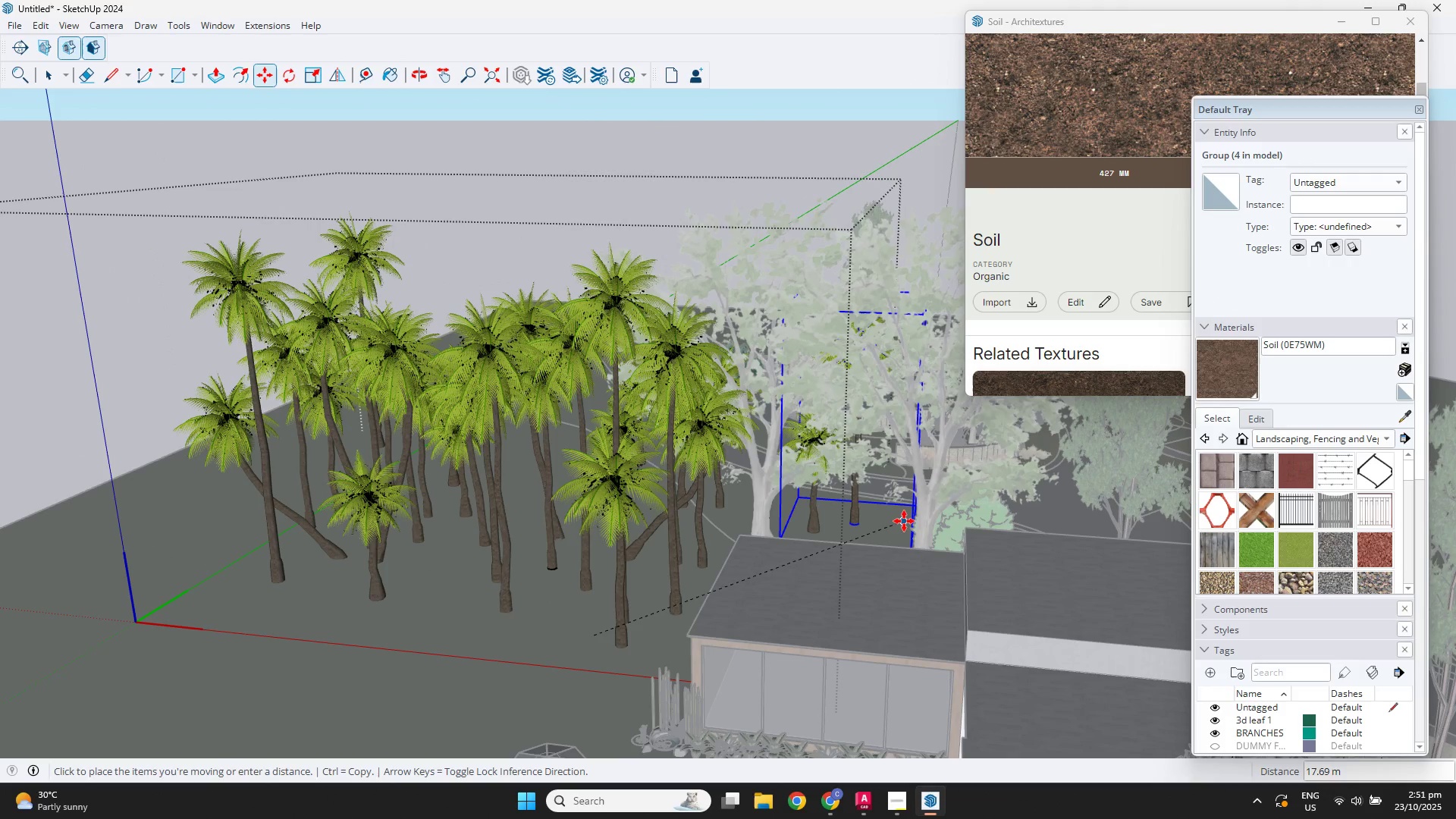 
left_click([904, 521])
 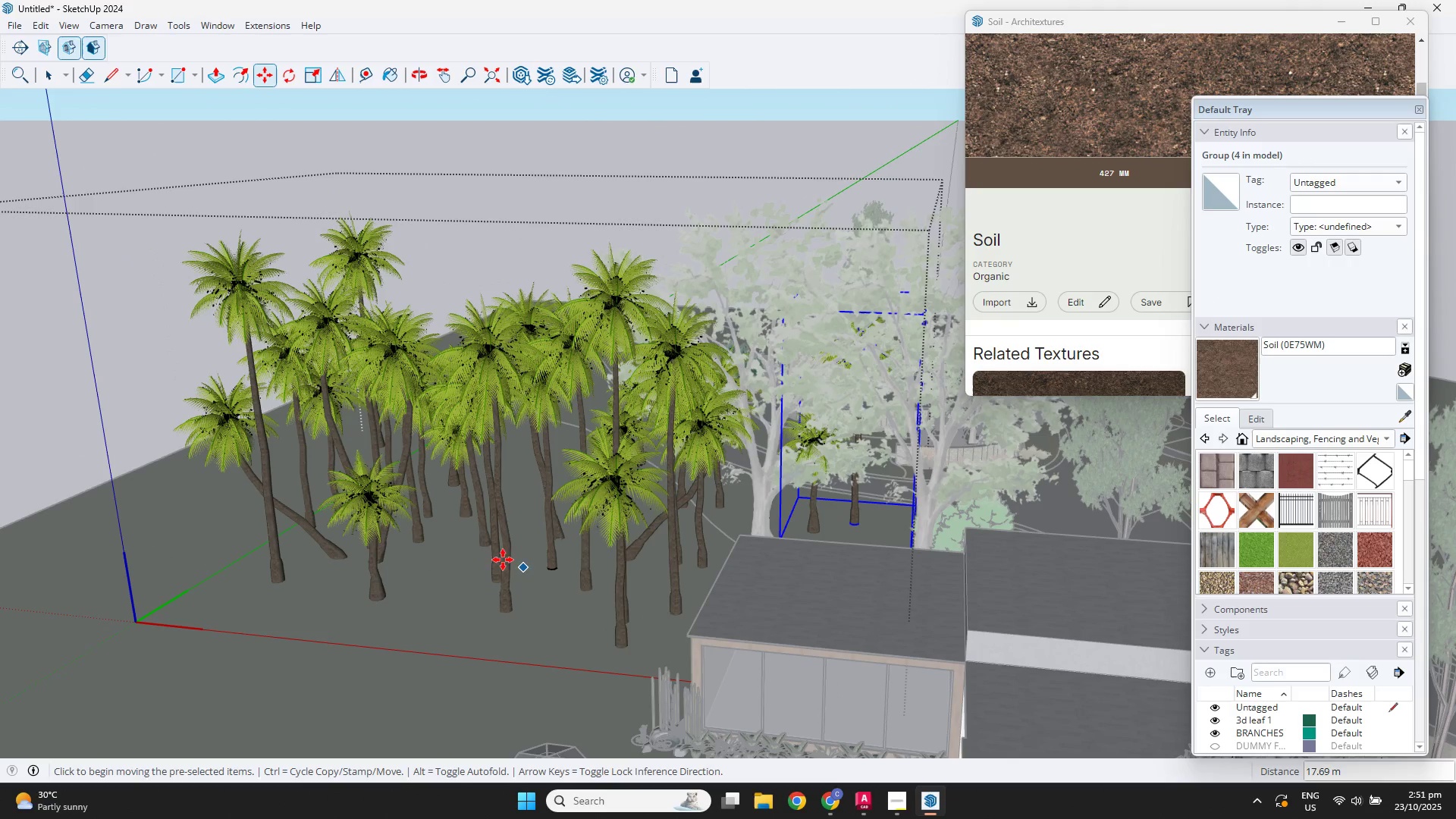 
key(Space)
 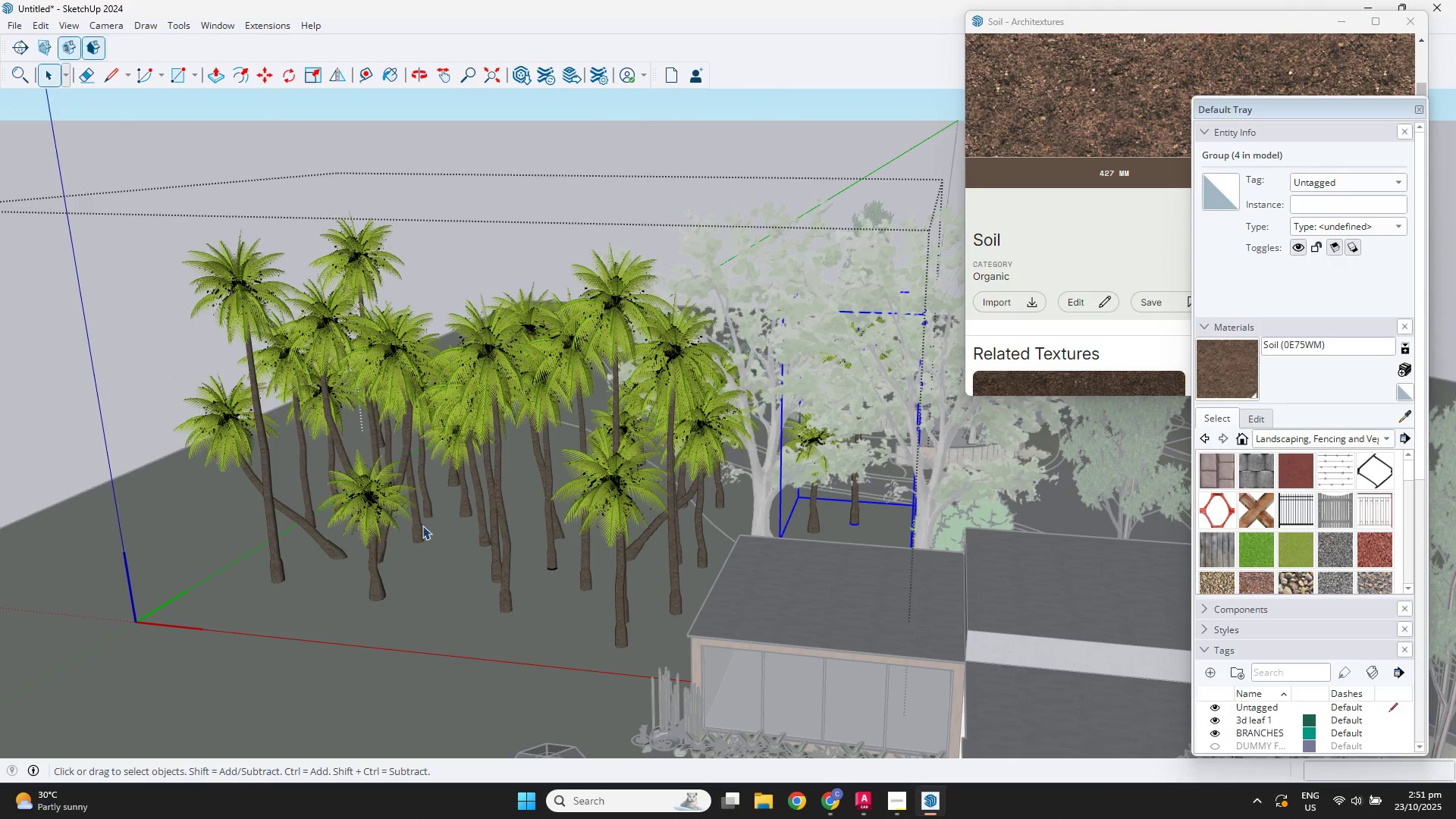 
left_click([422, 526])
 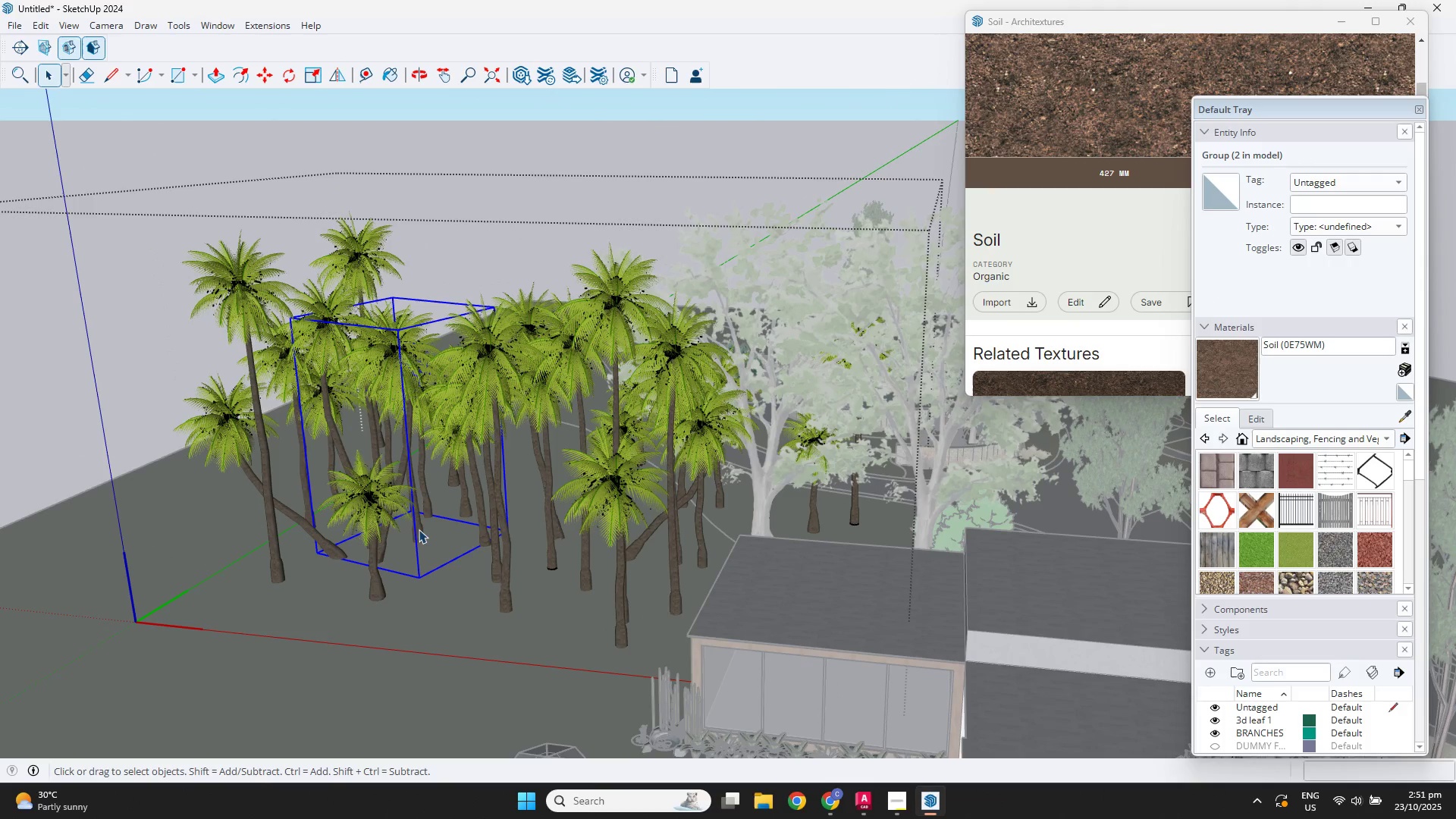 
key(M)
 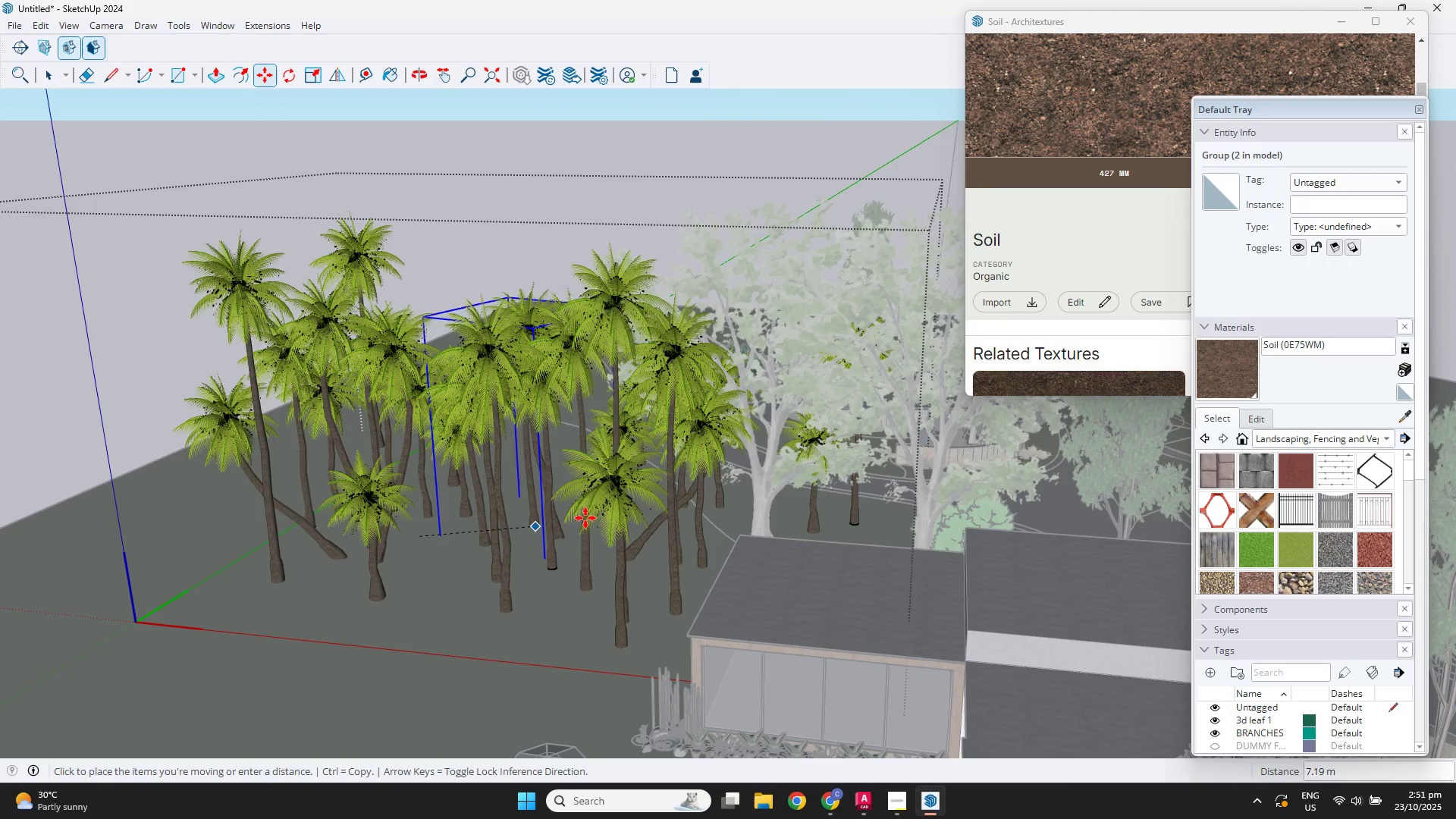 
scroll: coordinate [742, 501], scroll_direction: down, amount: 2.0
 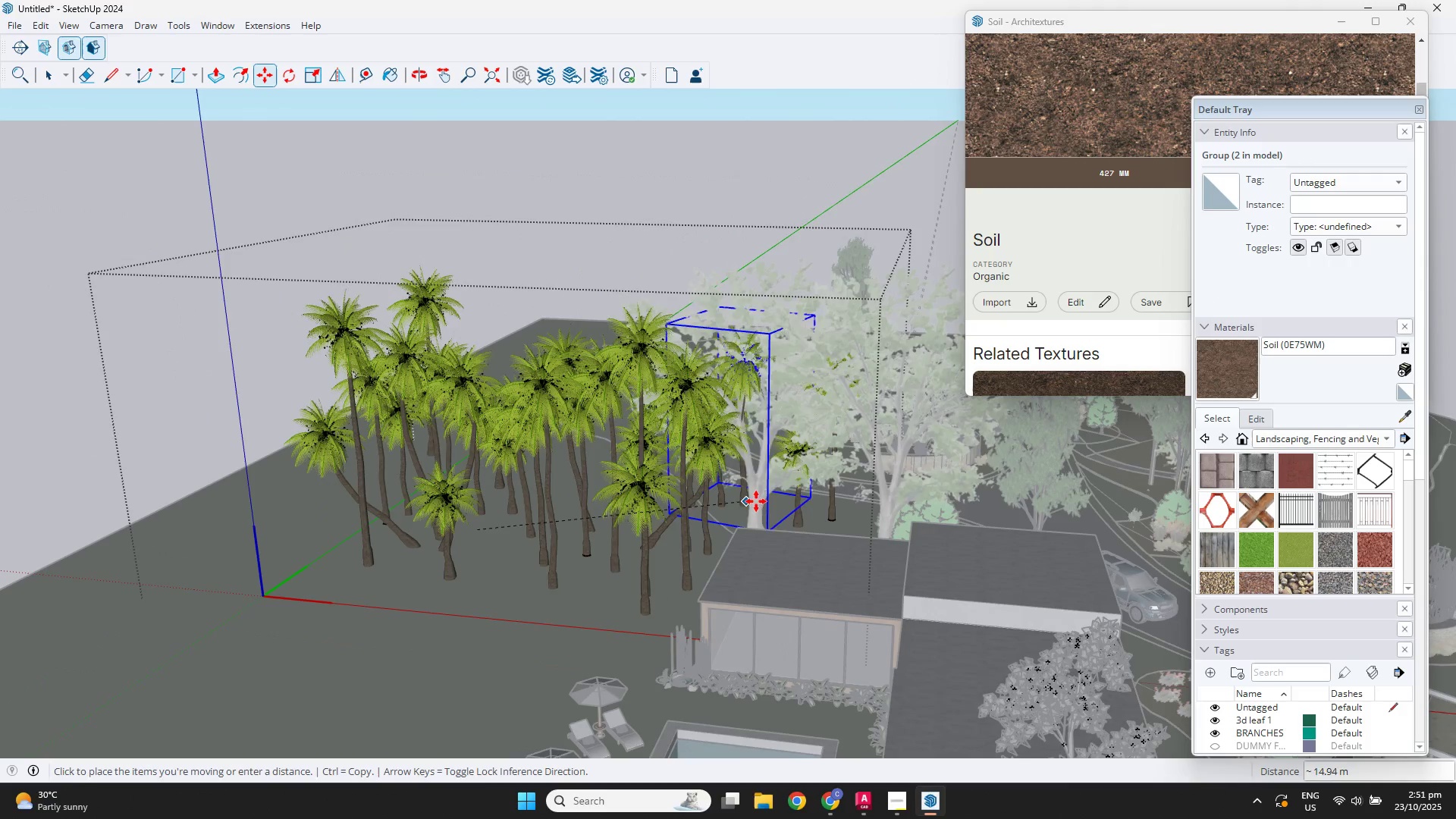 
hold_key(key=ShiftLeft, duration=0.47)
 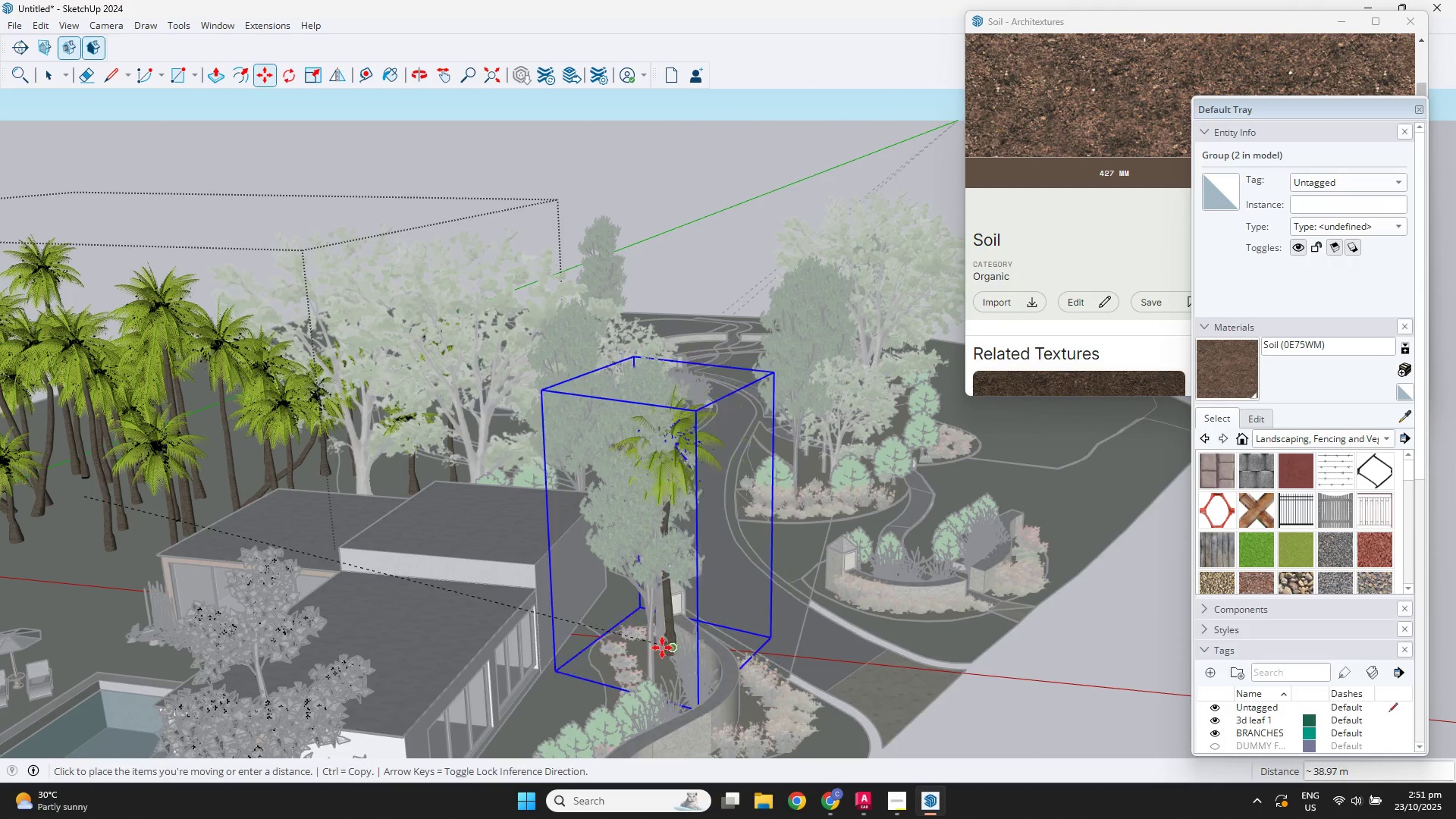 
scroll: coordinate [631, 639], scroll_direction: up, amount: 1.0
 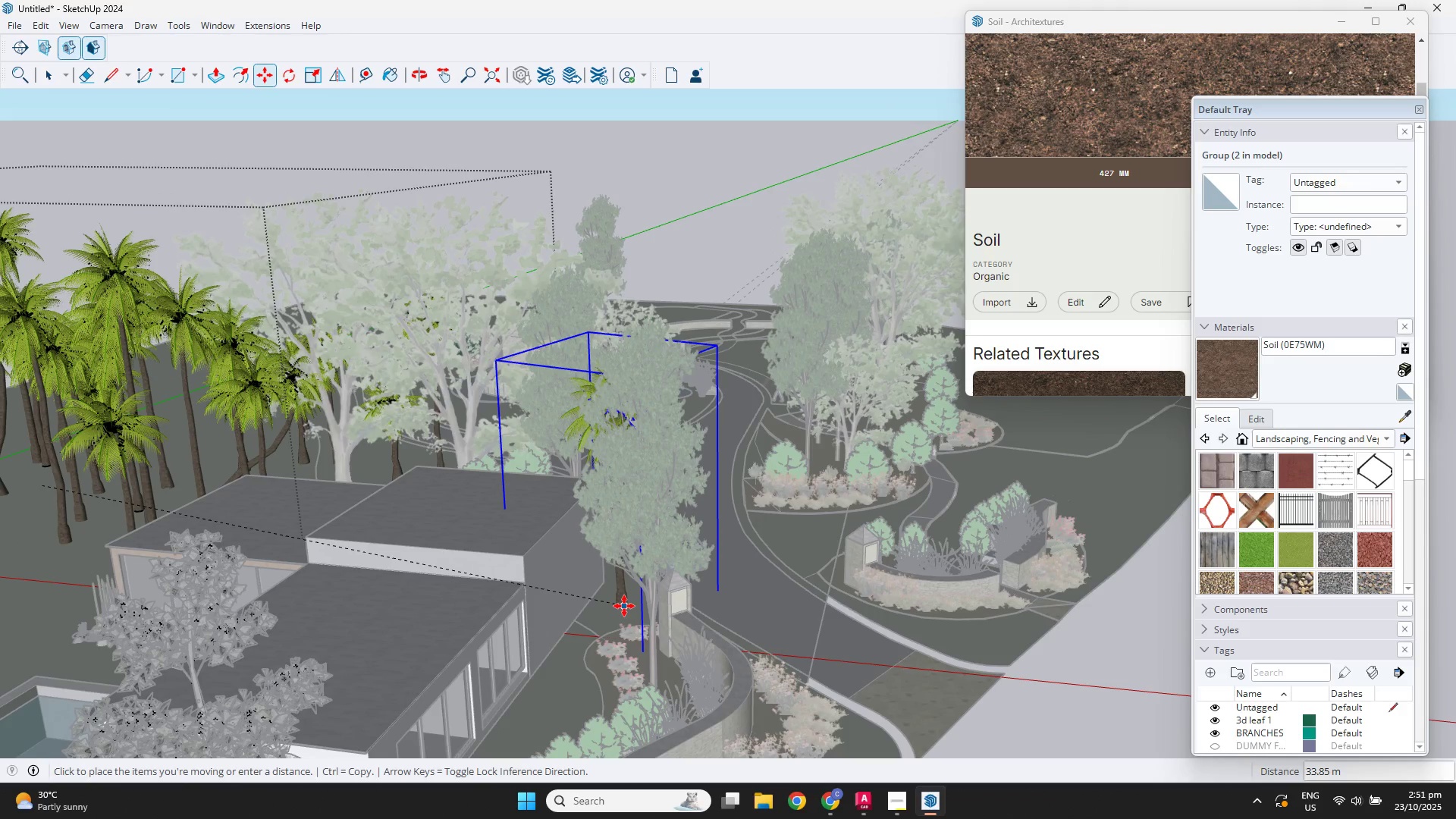 
left_click([624, 606])
 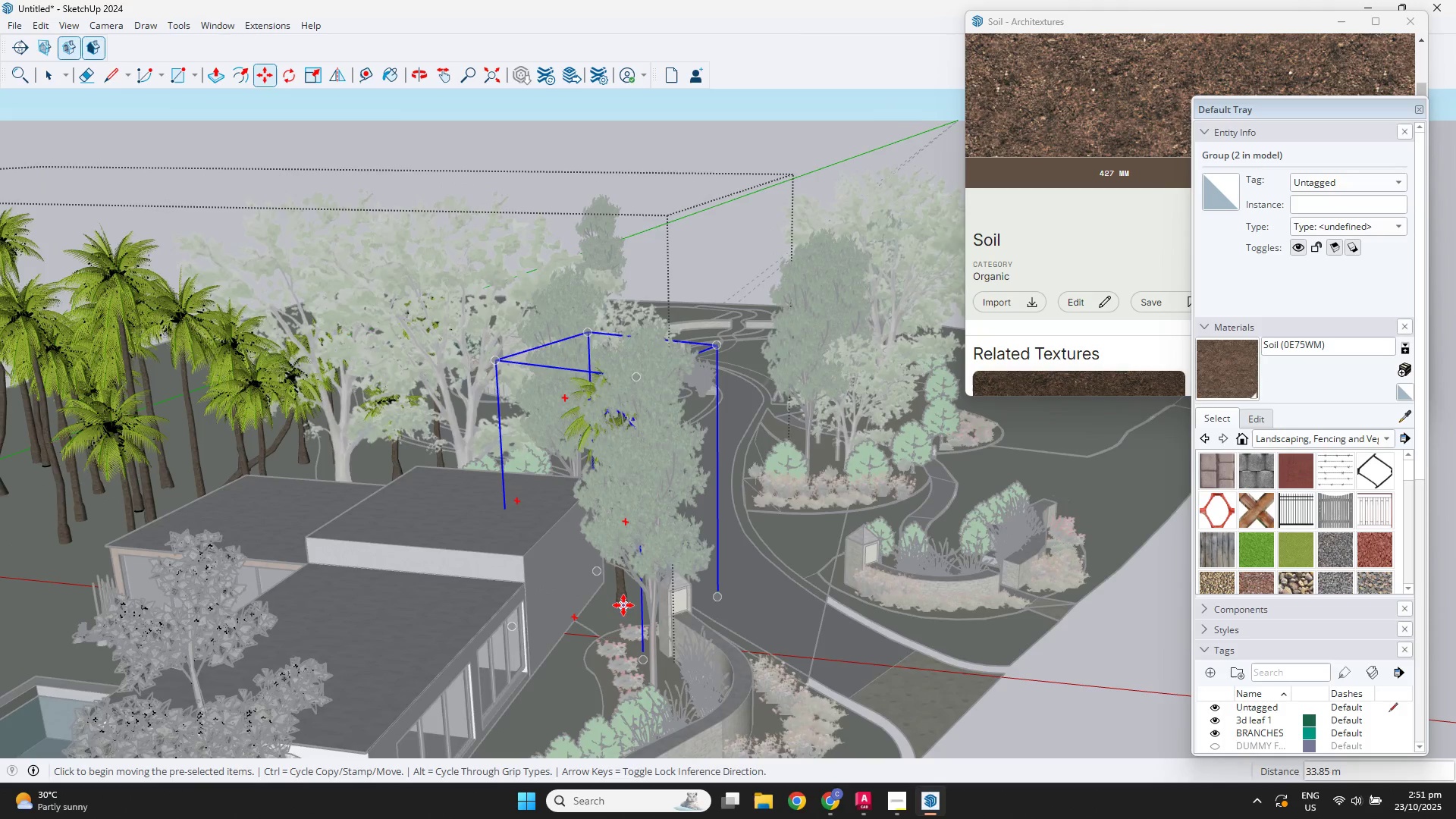 
scroll: coordinate [621, 605], scroll_direction: down, amount: 1.0
 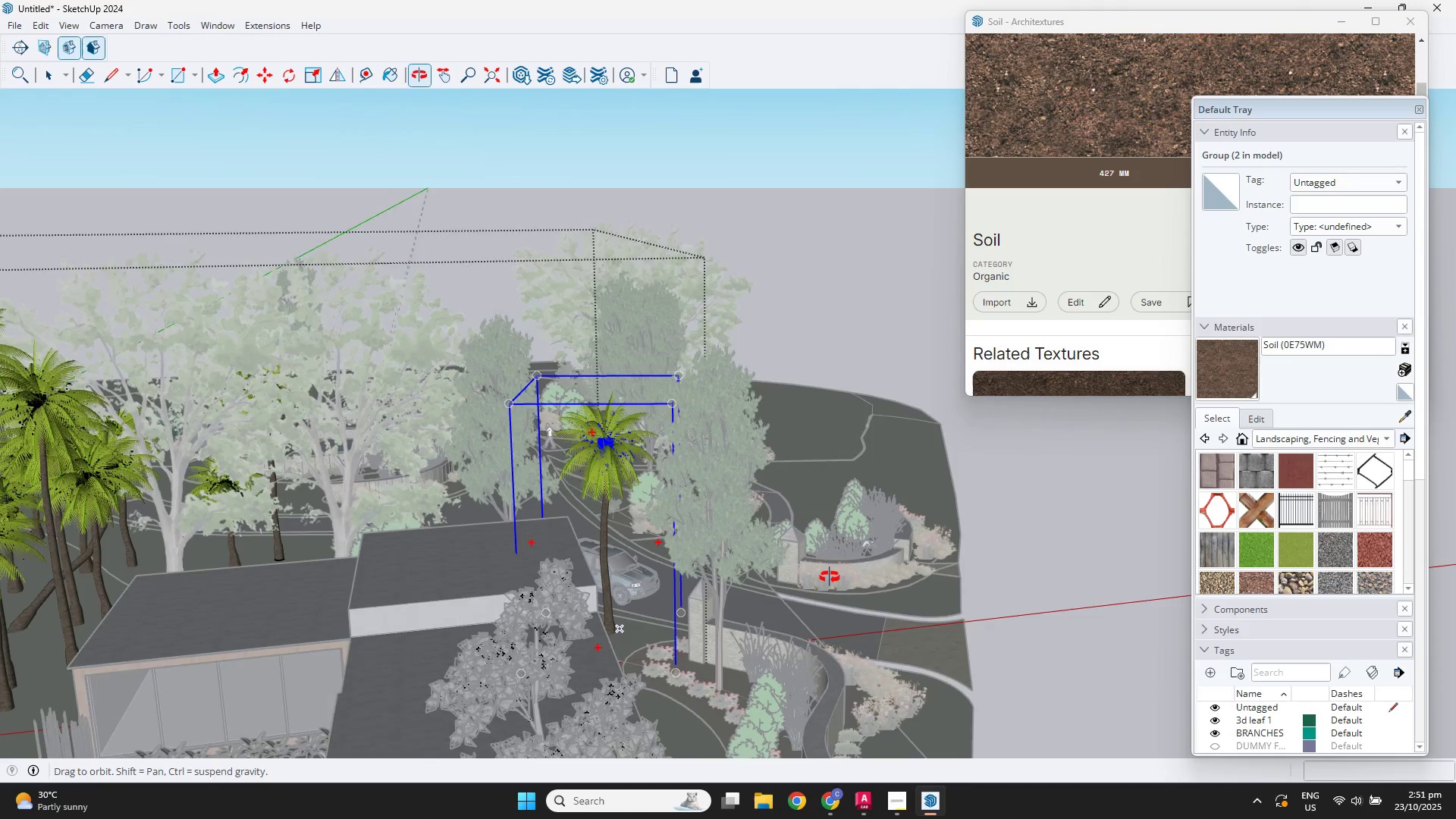 
hold_key(key=ShiftLeft, duration=0.44)
 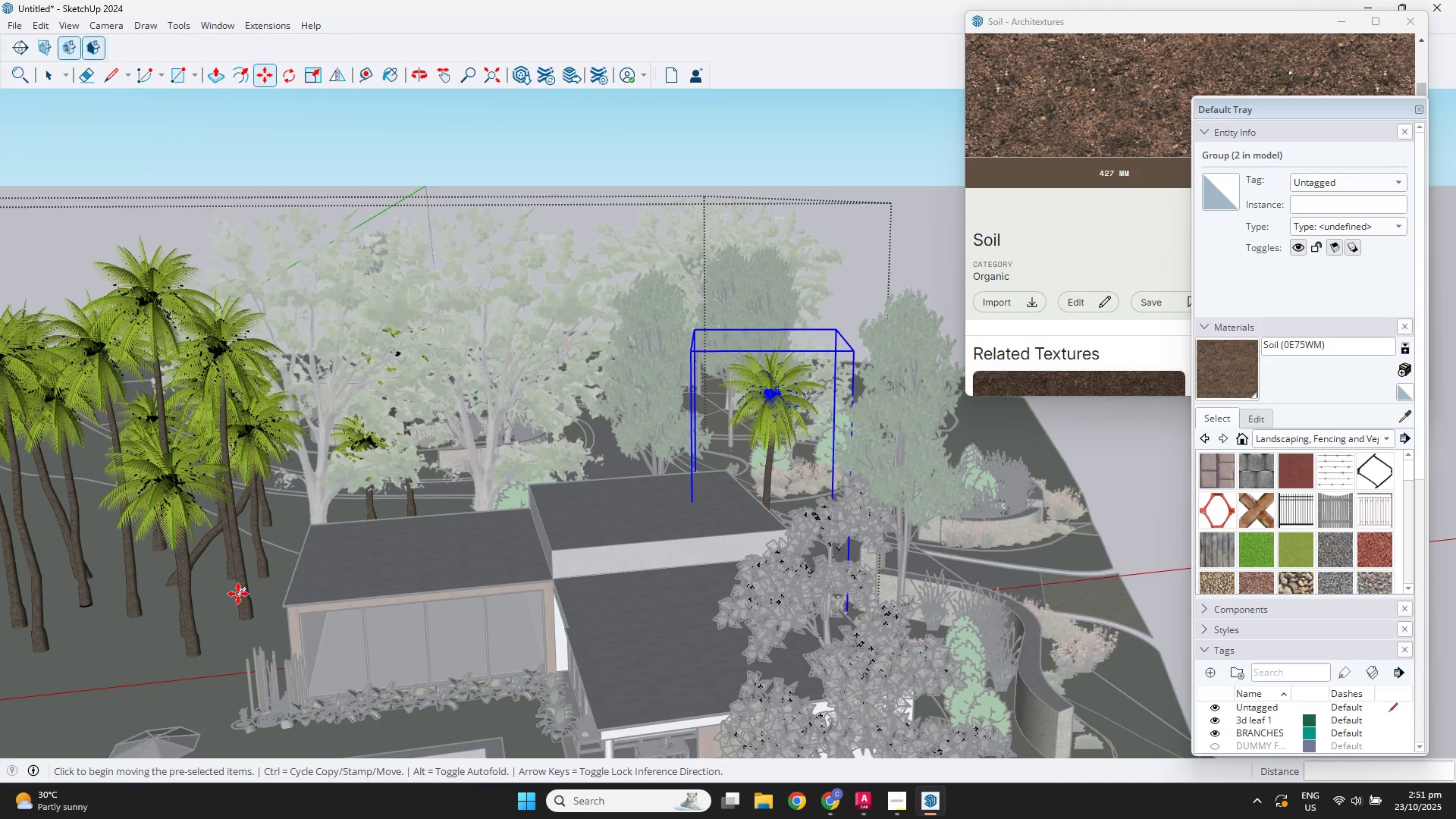 
left_click([240, 600])
 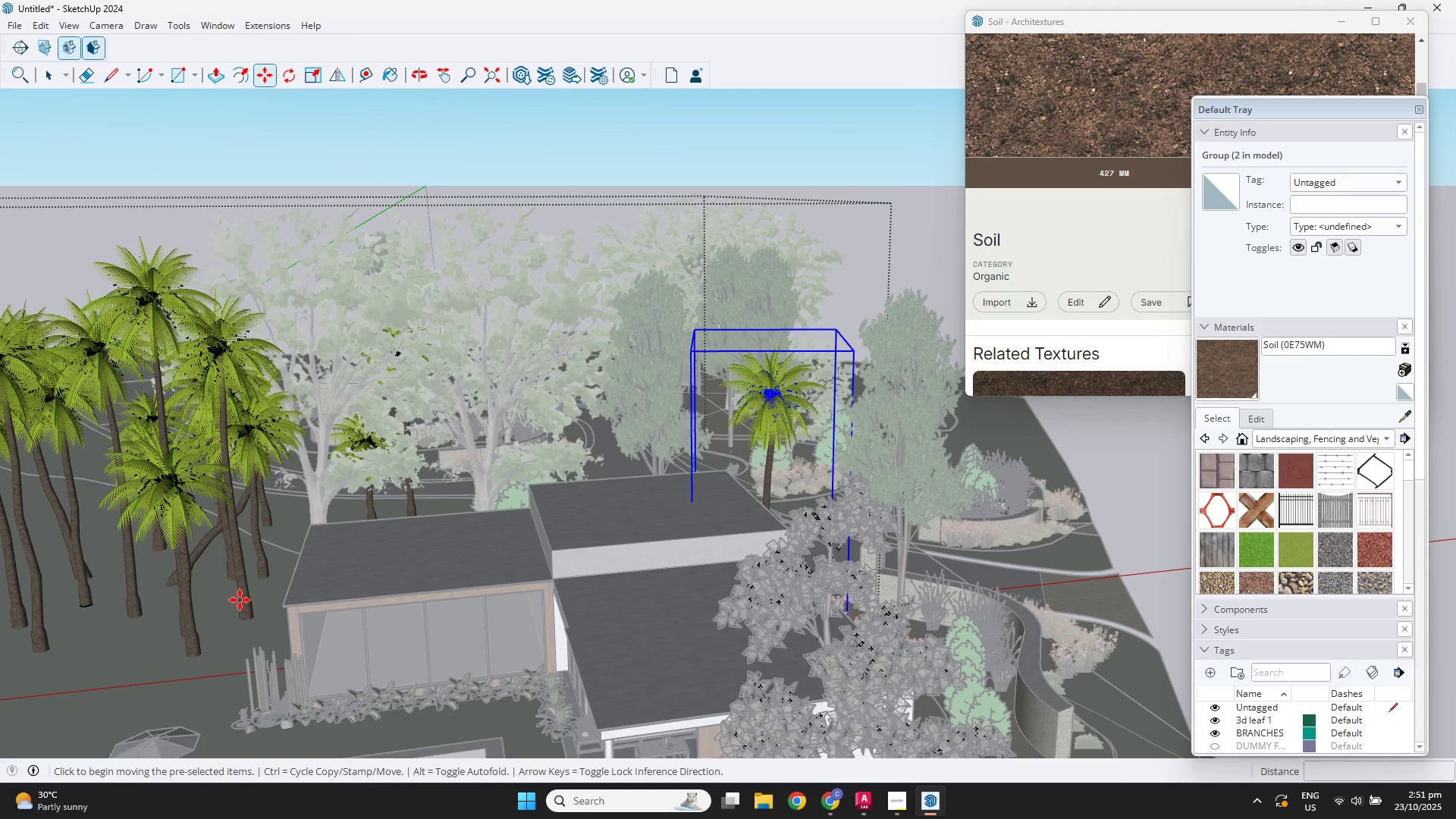 
key(Space)
 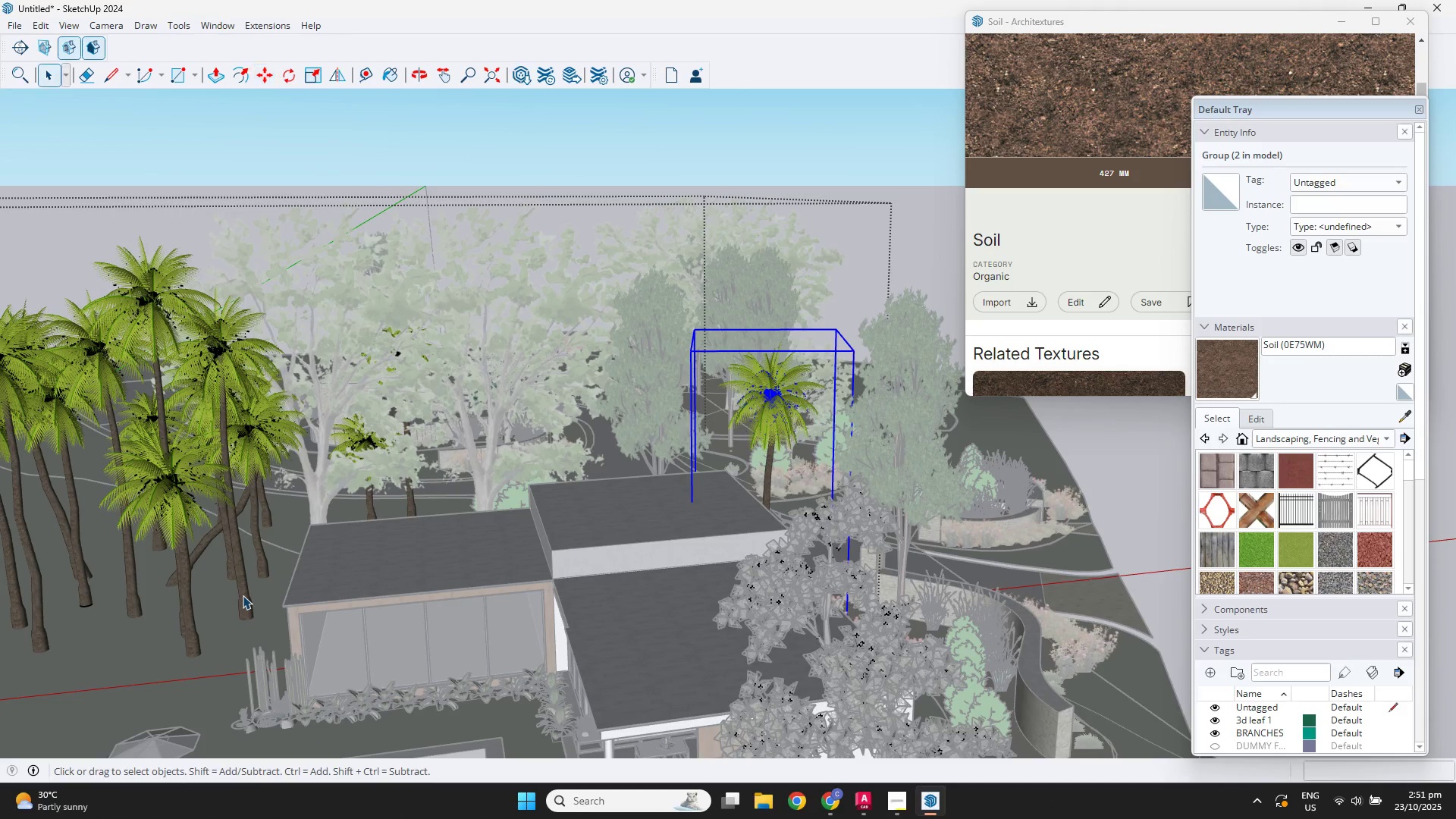 
double_click([243, 595])
 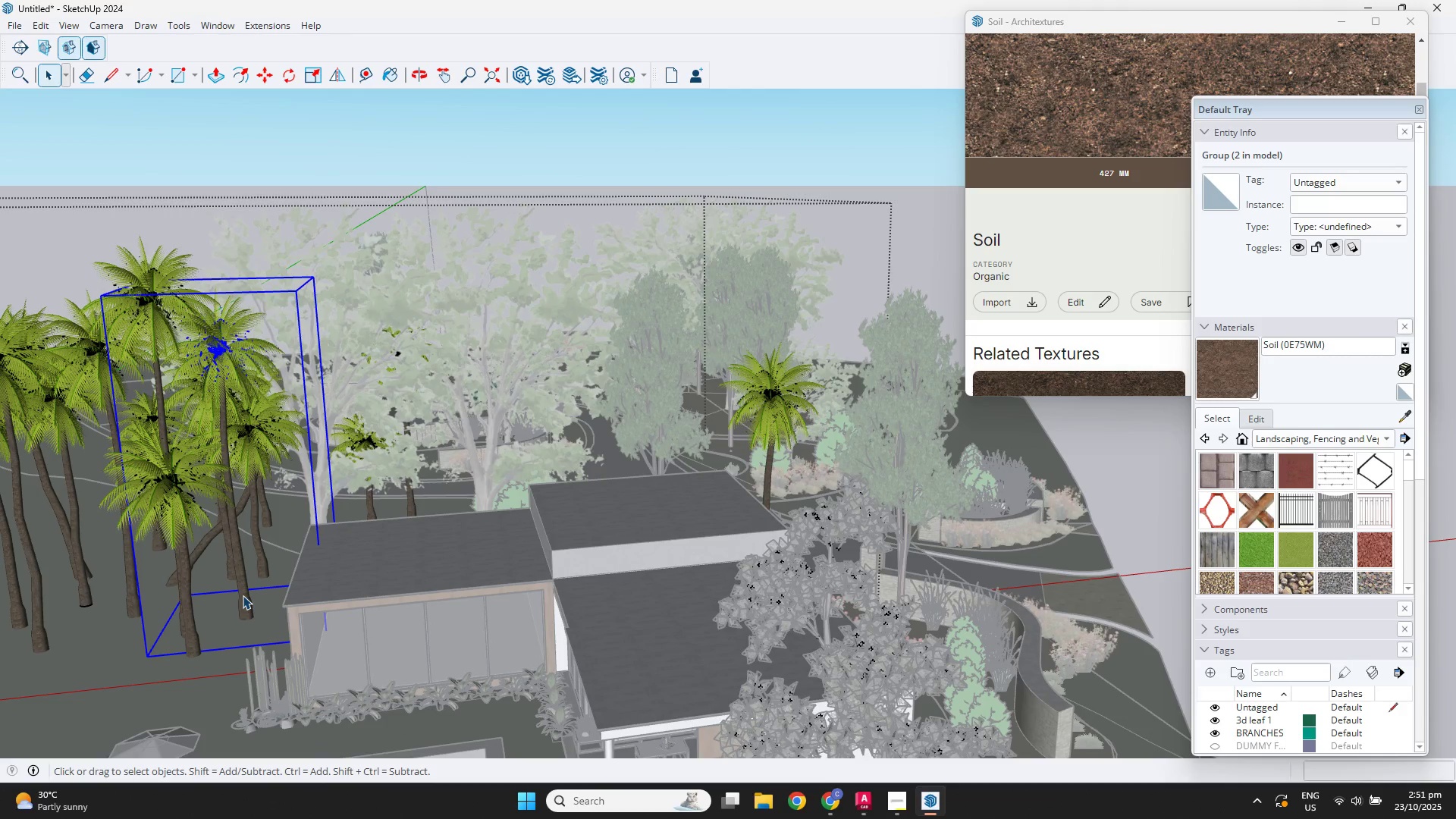 
key(M)
 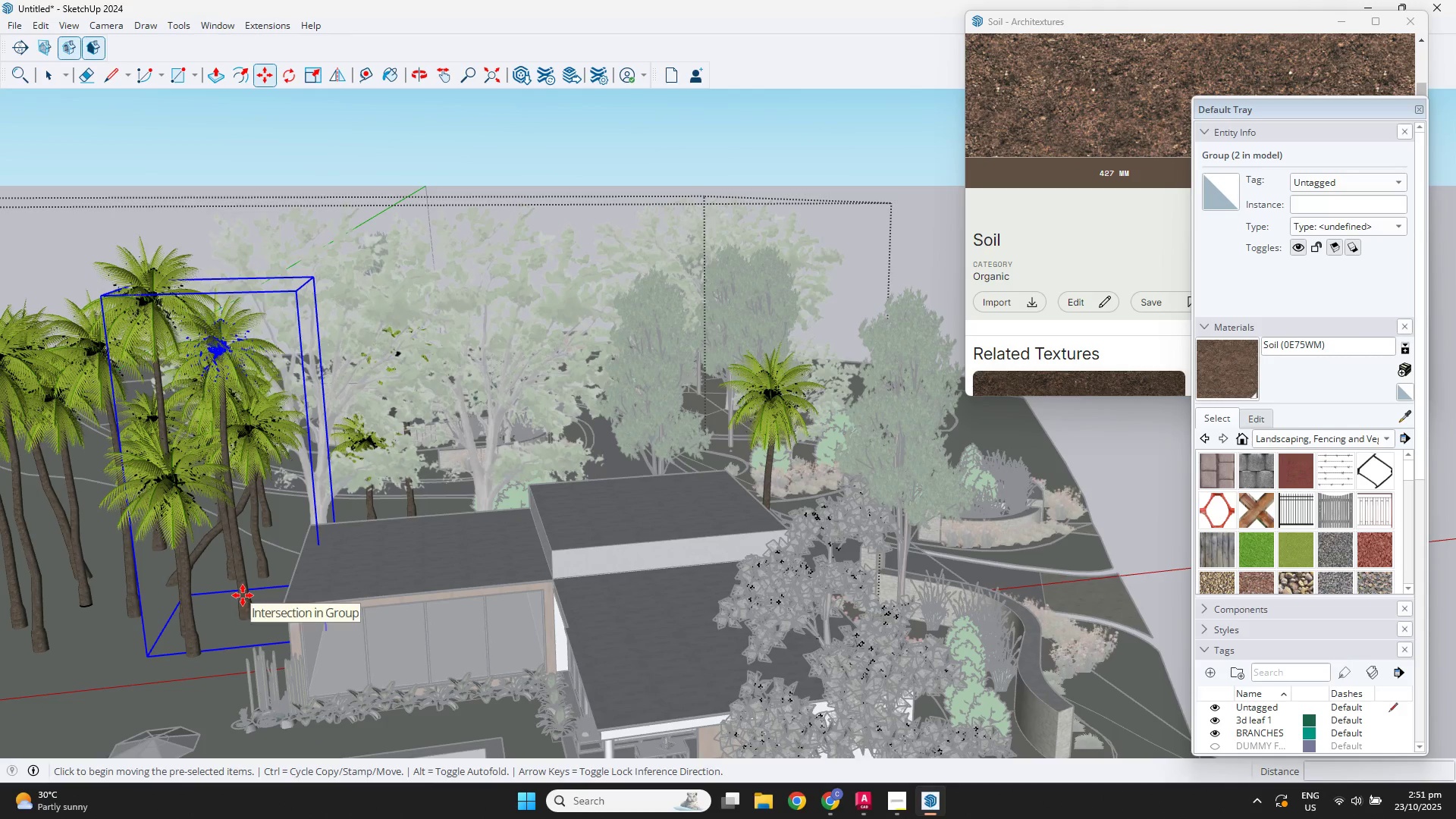 
key(Control+ControlLeft)
 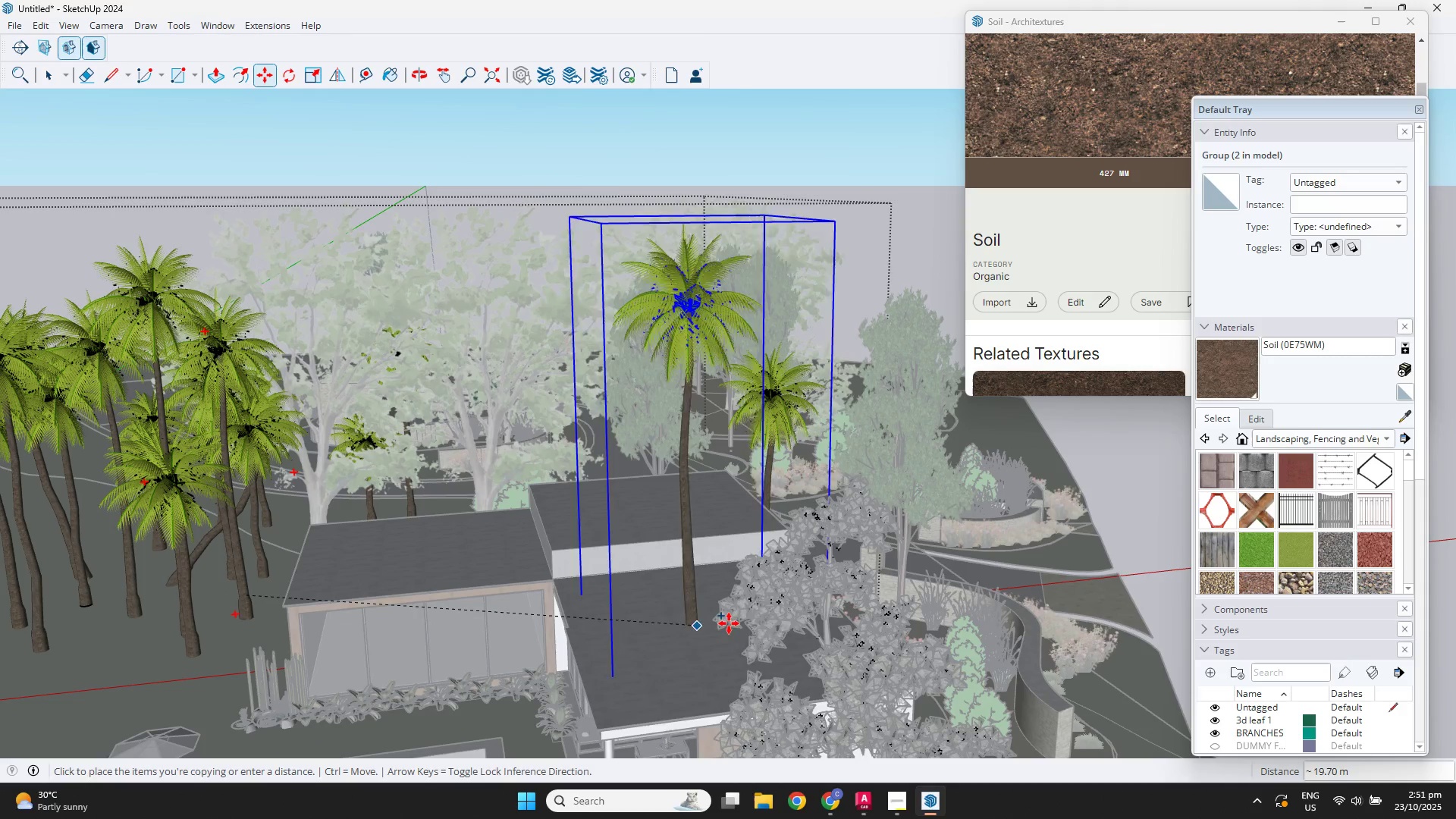 
scroll: coordinate [836, 612], scroll_direction: up, amount: 4.0
 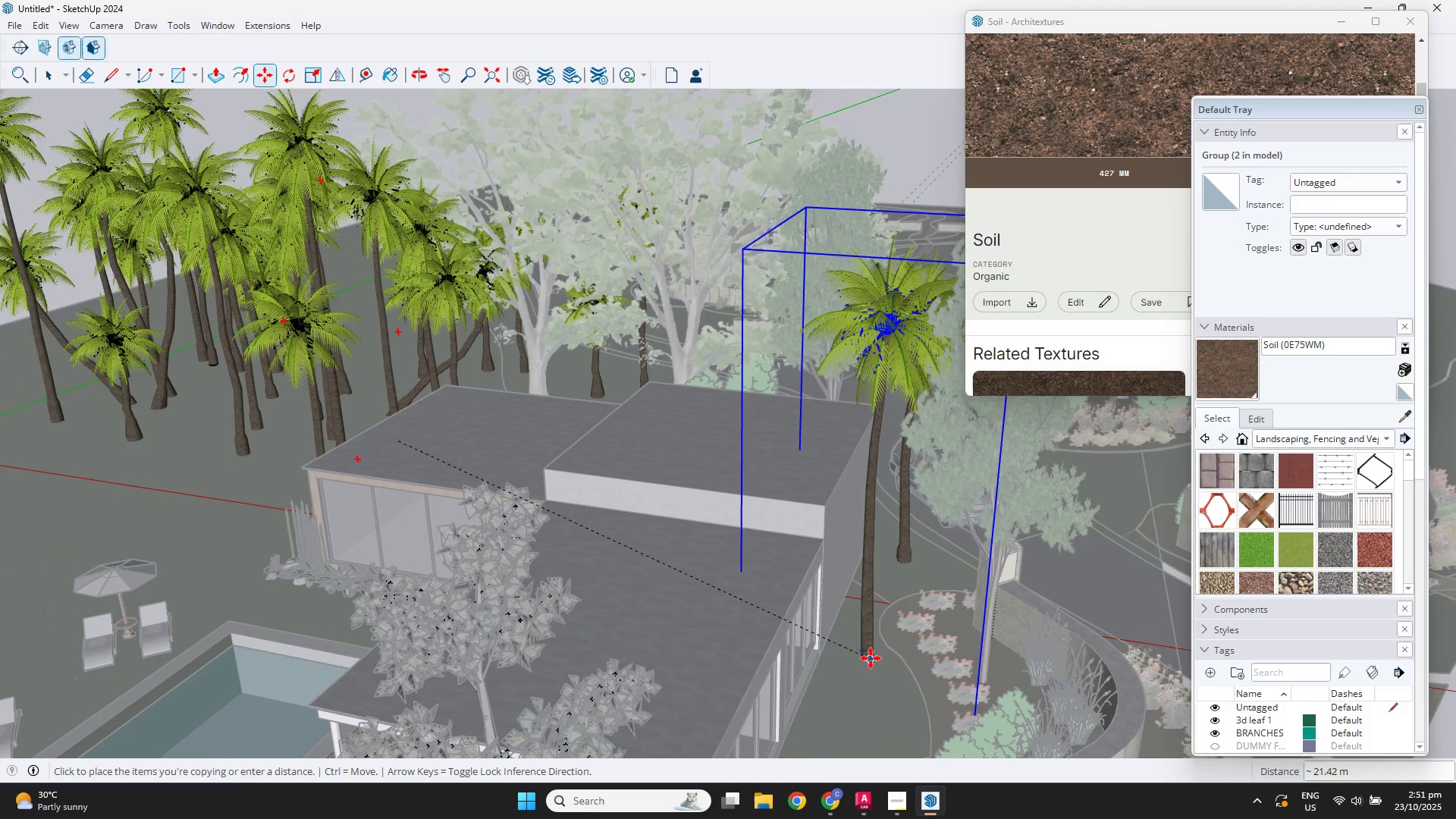 
left_click([883, 661])
 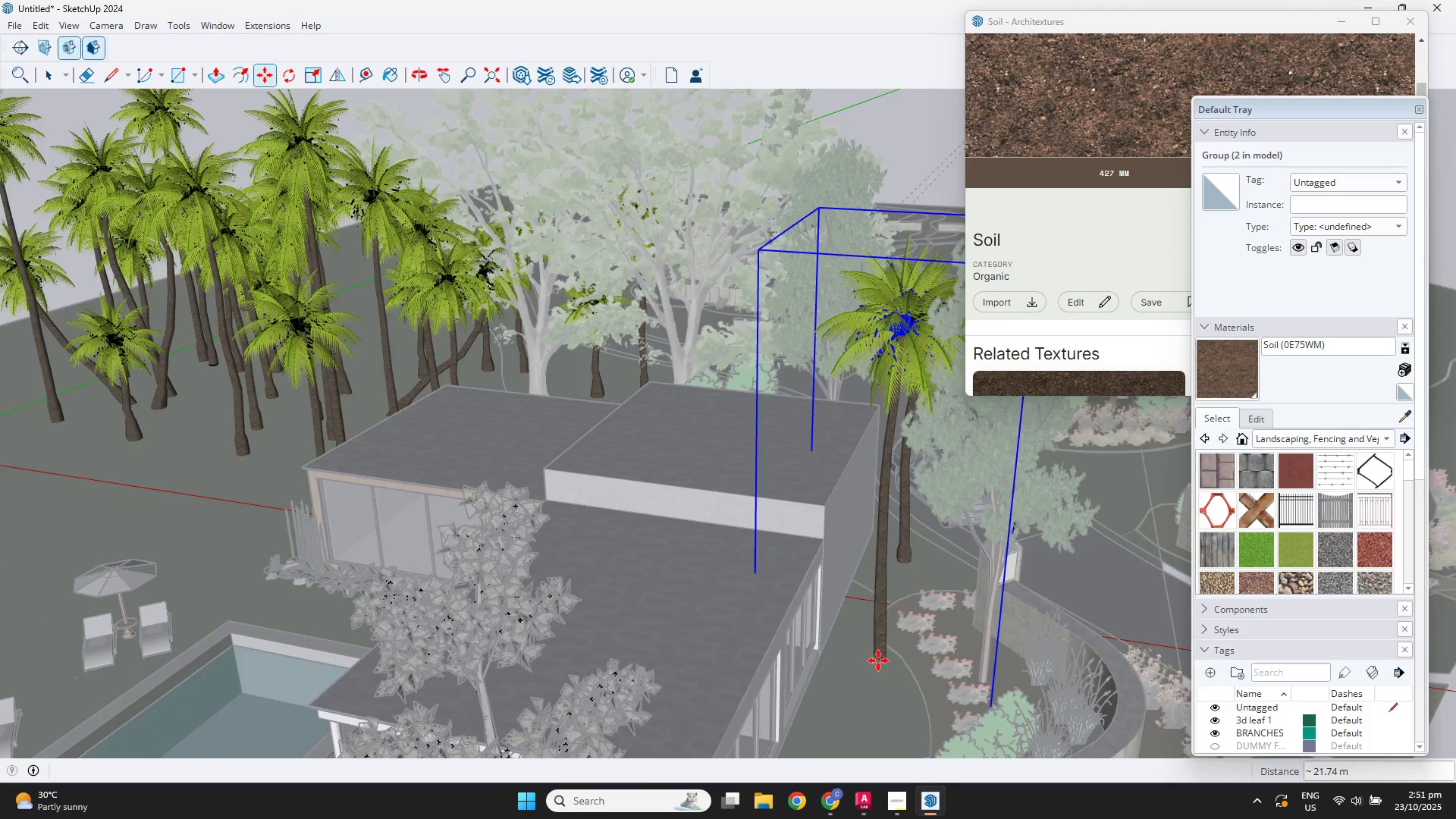 
scroll: coordinate [874, 661], scroll_direction: down, amount: 2.0
 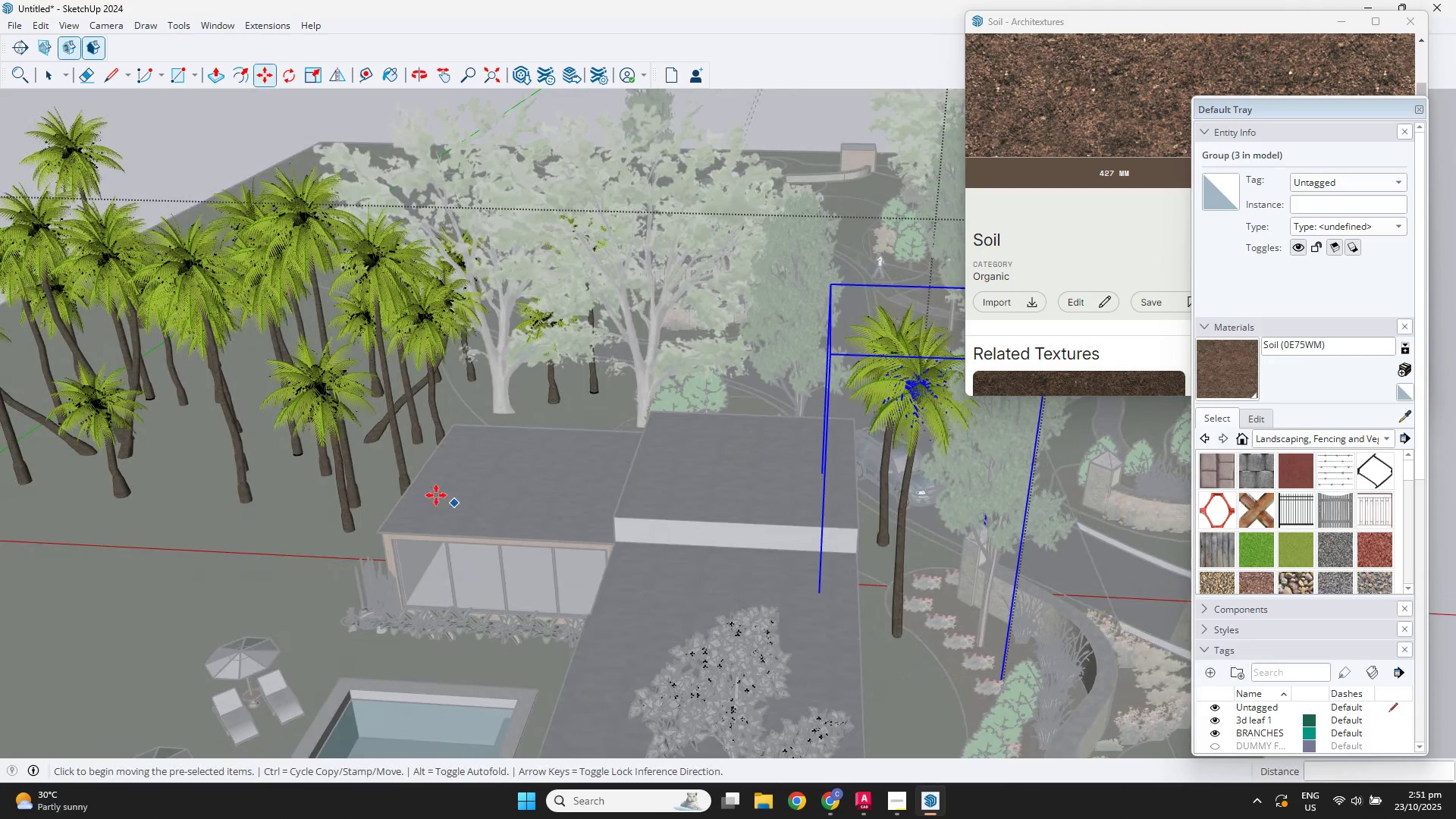 
key(Space)
 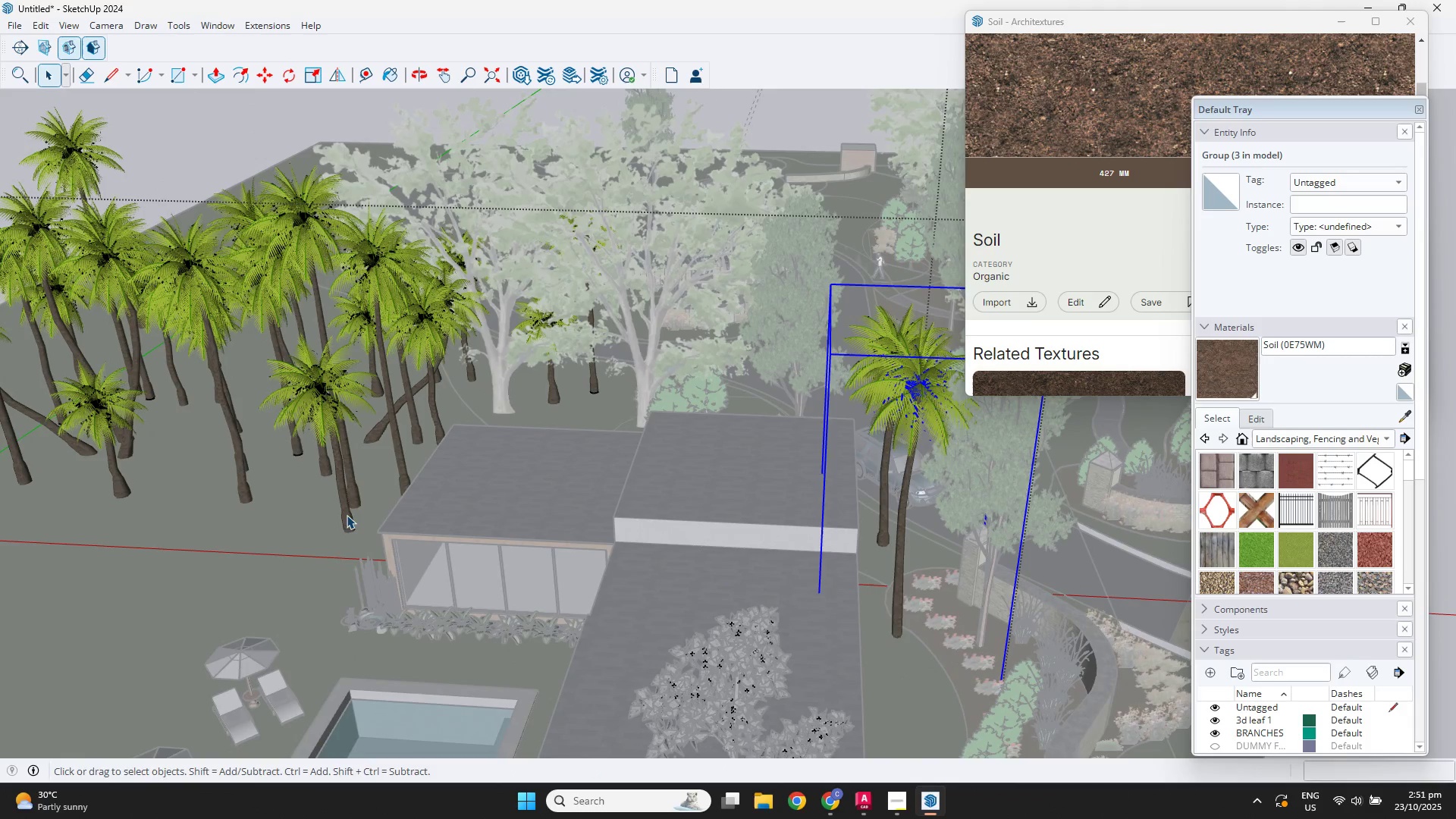 
left_click([347, 515])
 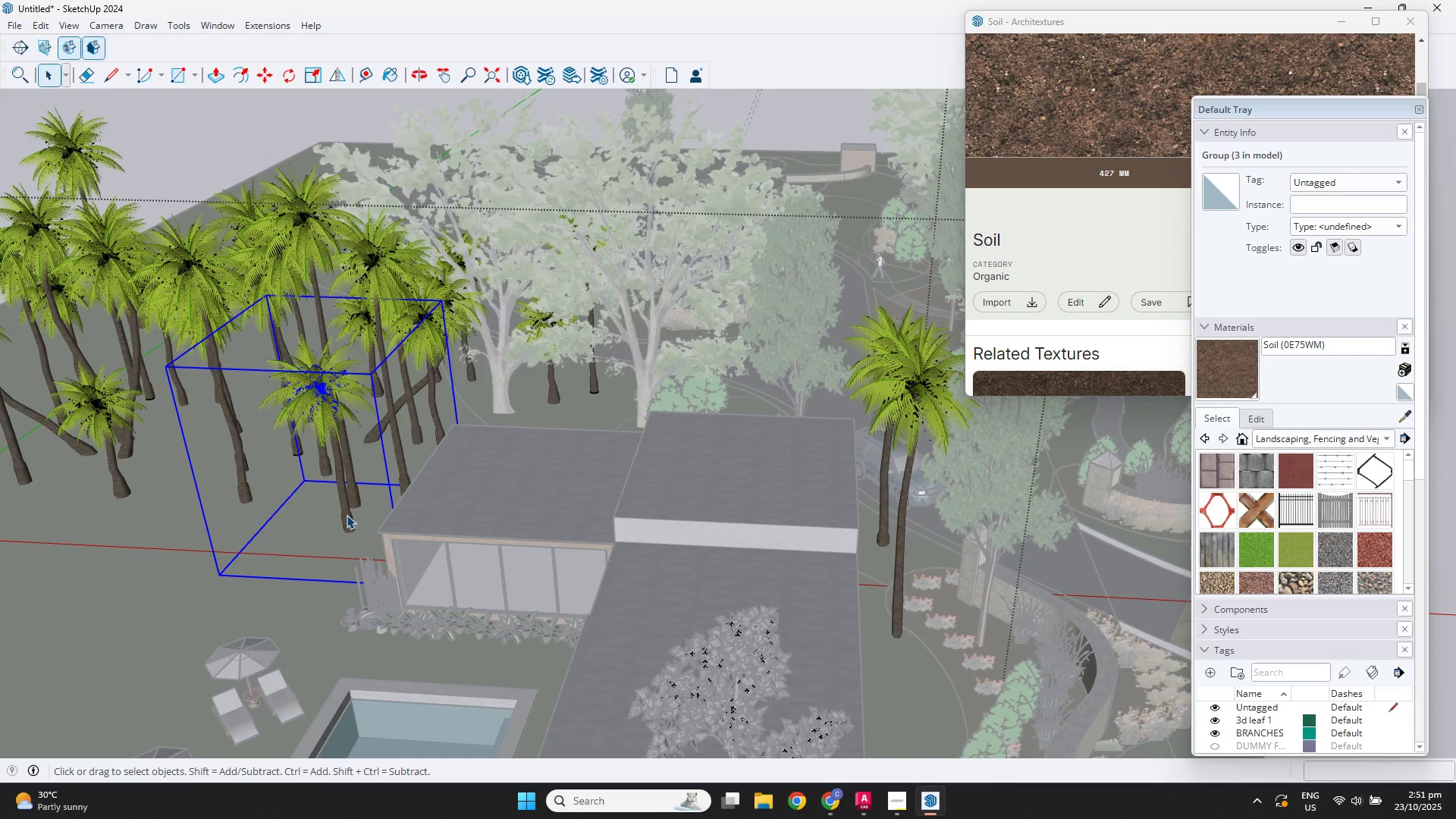 
key(M)
 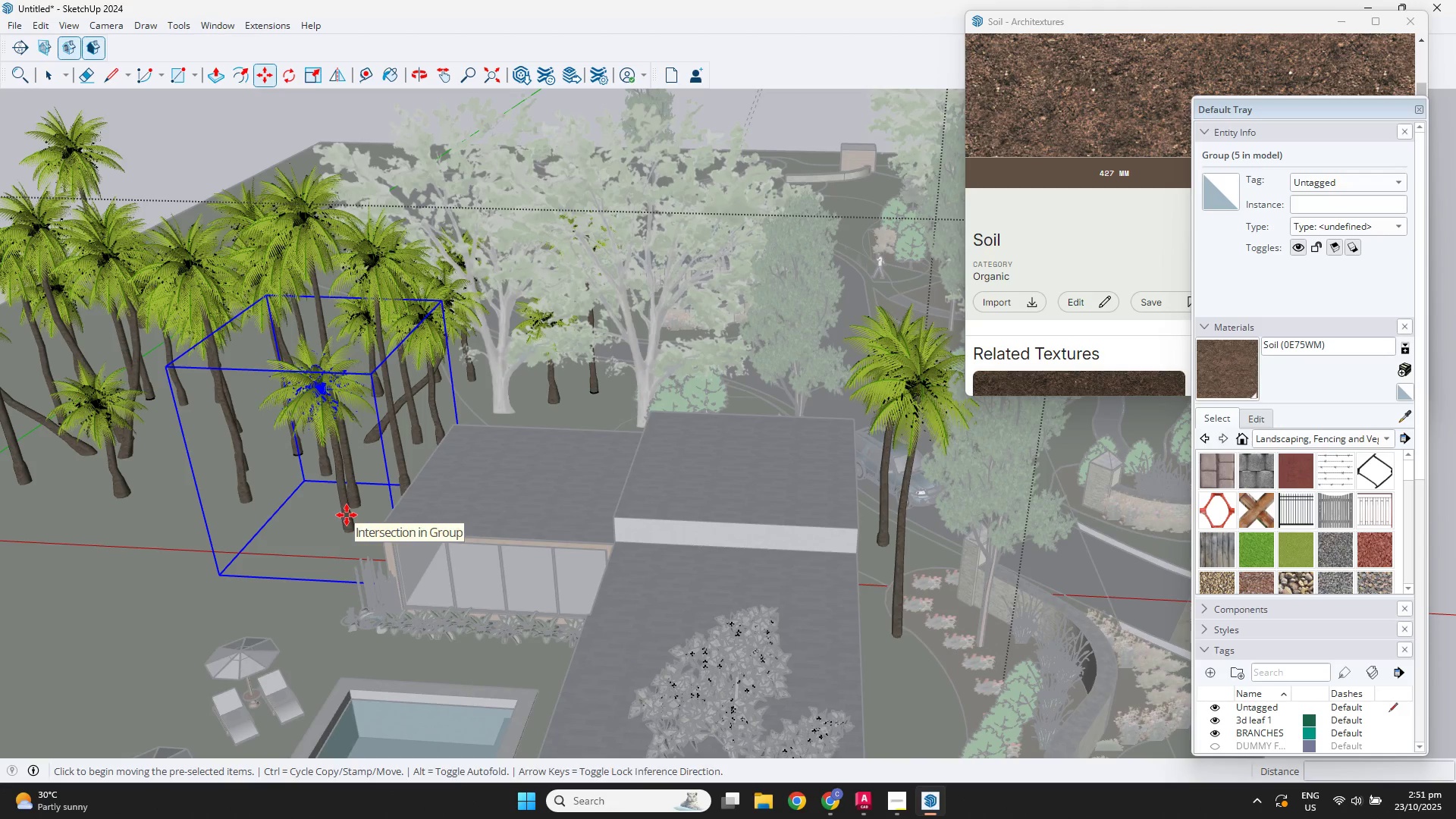 
key(Control+ControlLeft)
 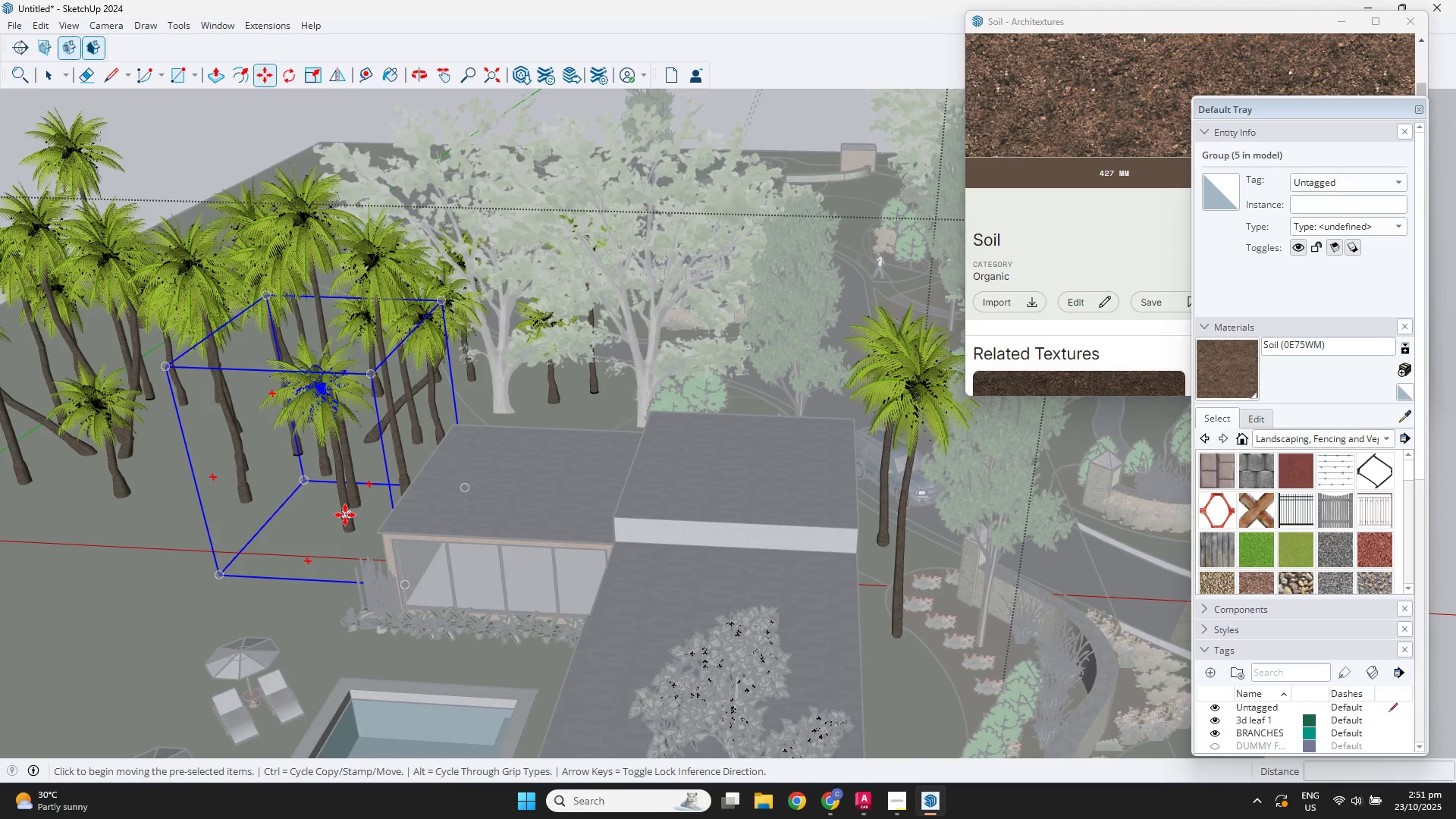 
left_click_drag(start_coordinate=[345, 515], to_coordinate=[361, 516])
 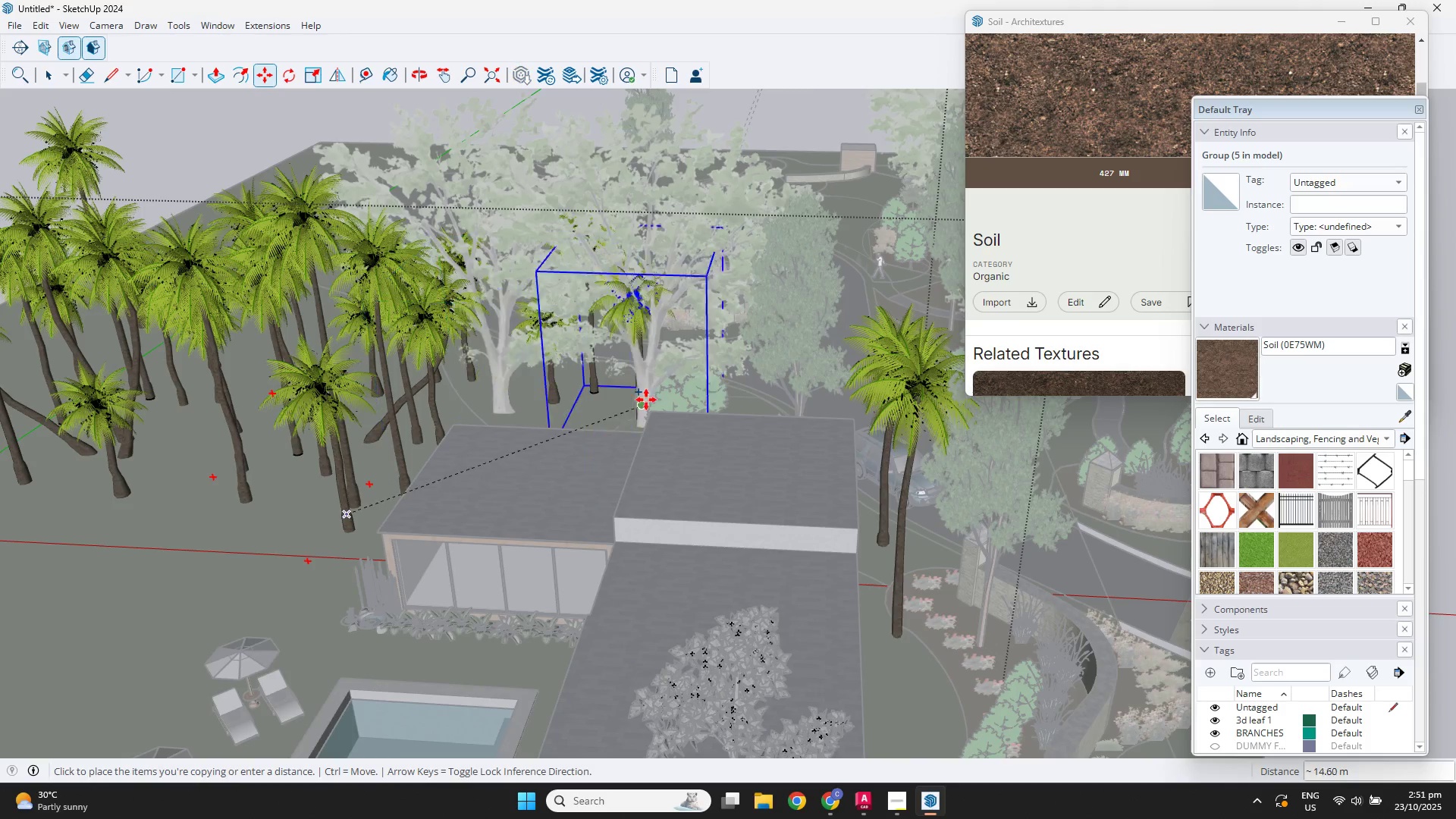 
scroll: coordinate [574, 382], scroll_direction: up, amount: 7.0
 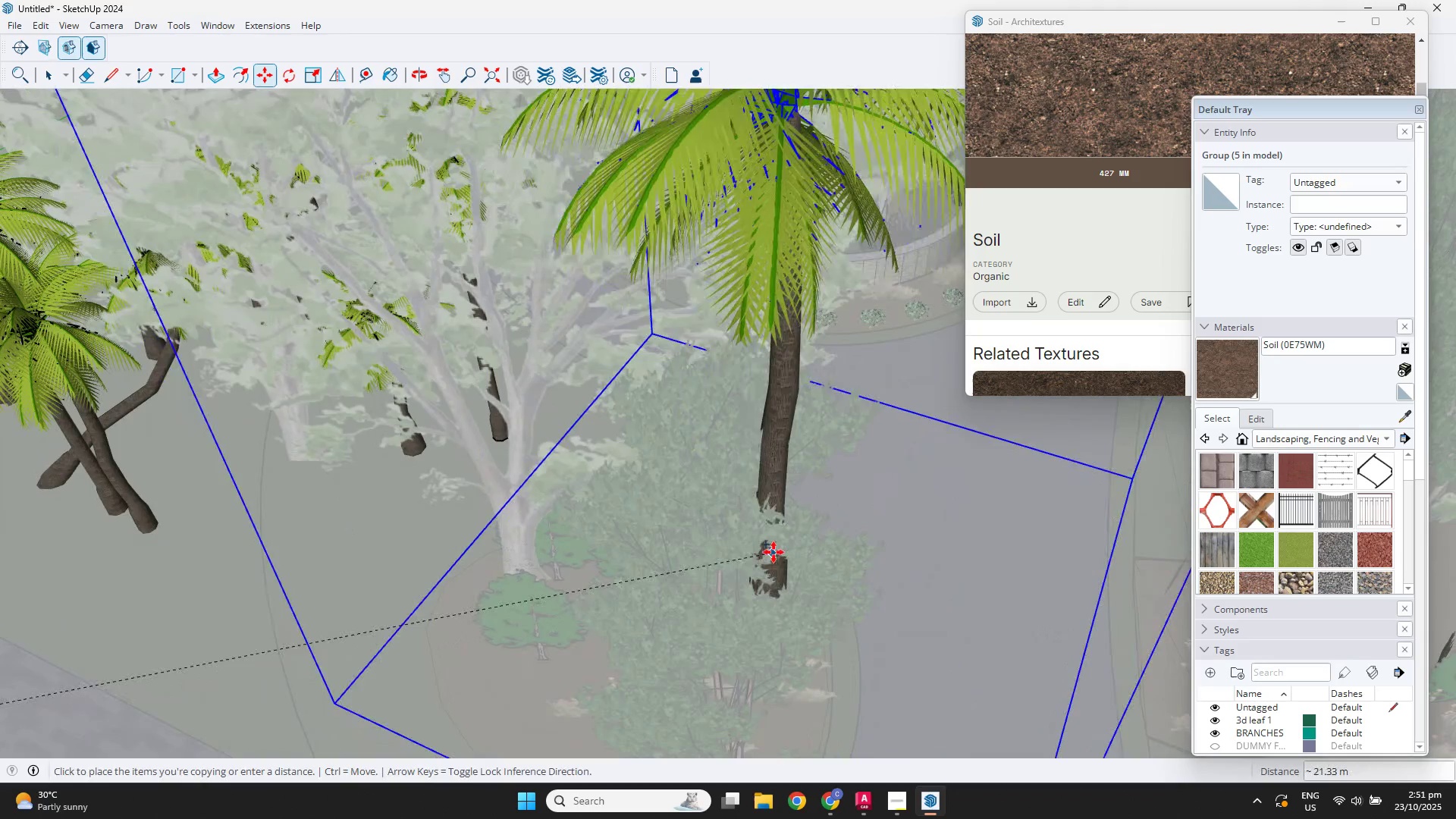 
hold_key(key=ShiftLeft, duration=0.43)
 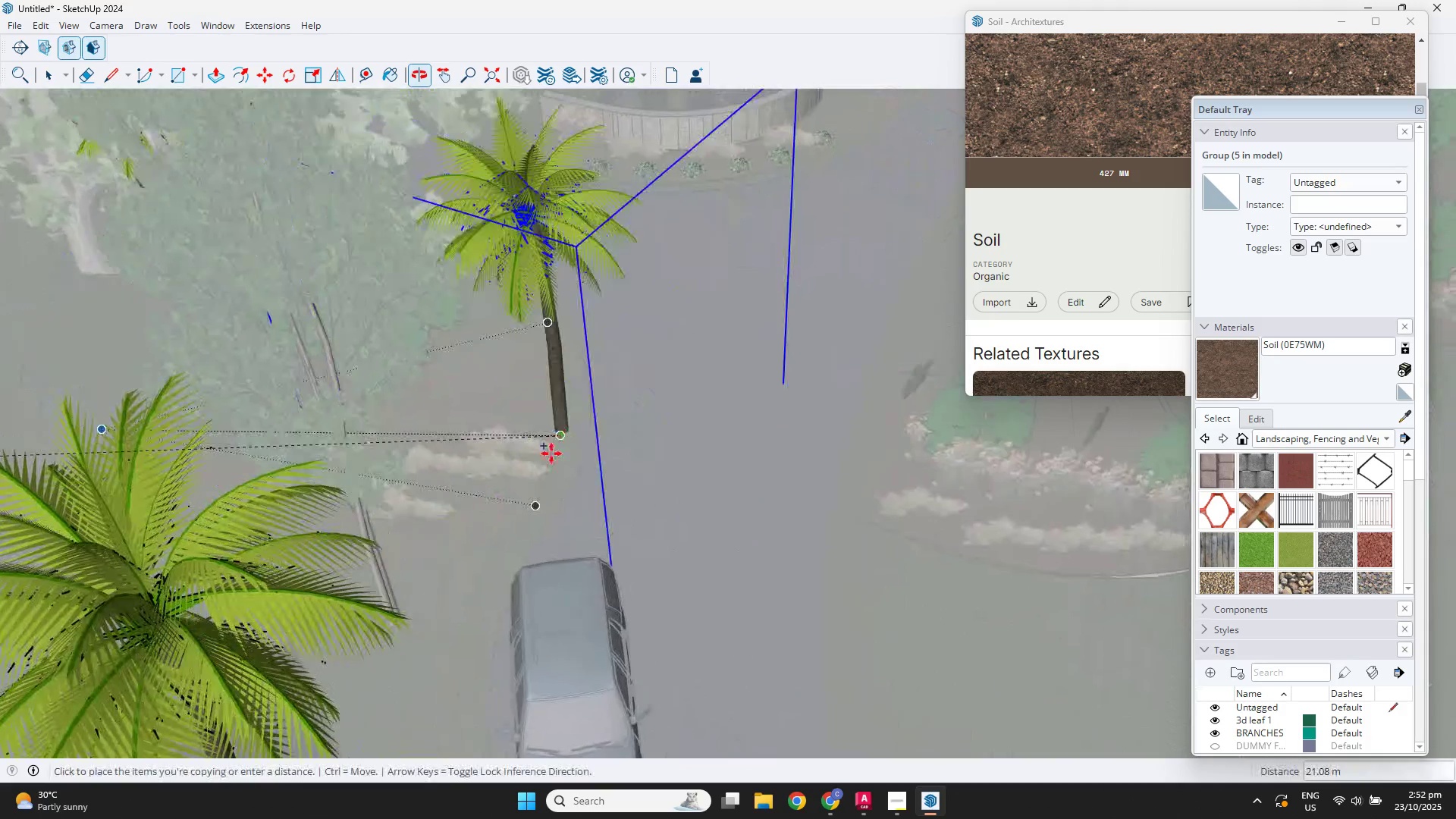 
scroll: coordinate [527, 465], scroll_direction: up, amount: 4.0
 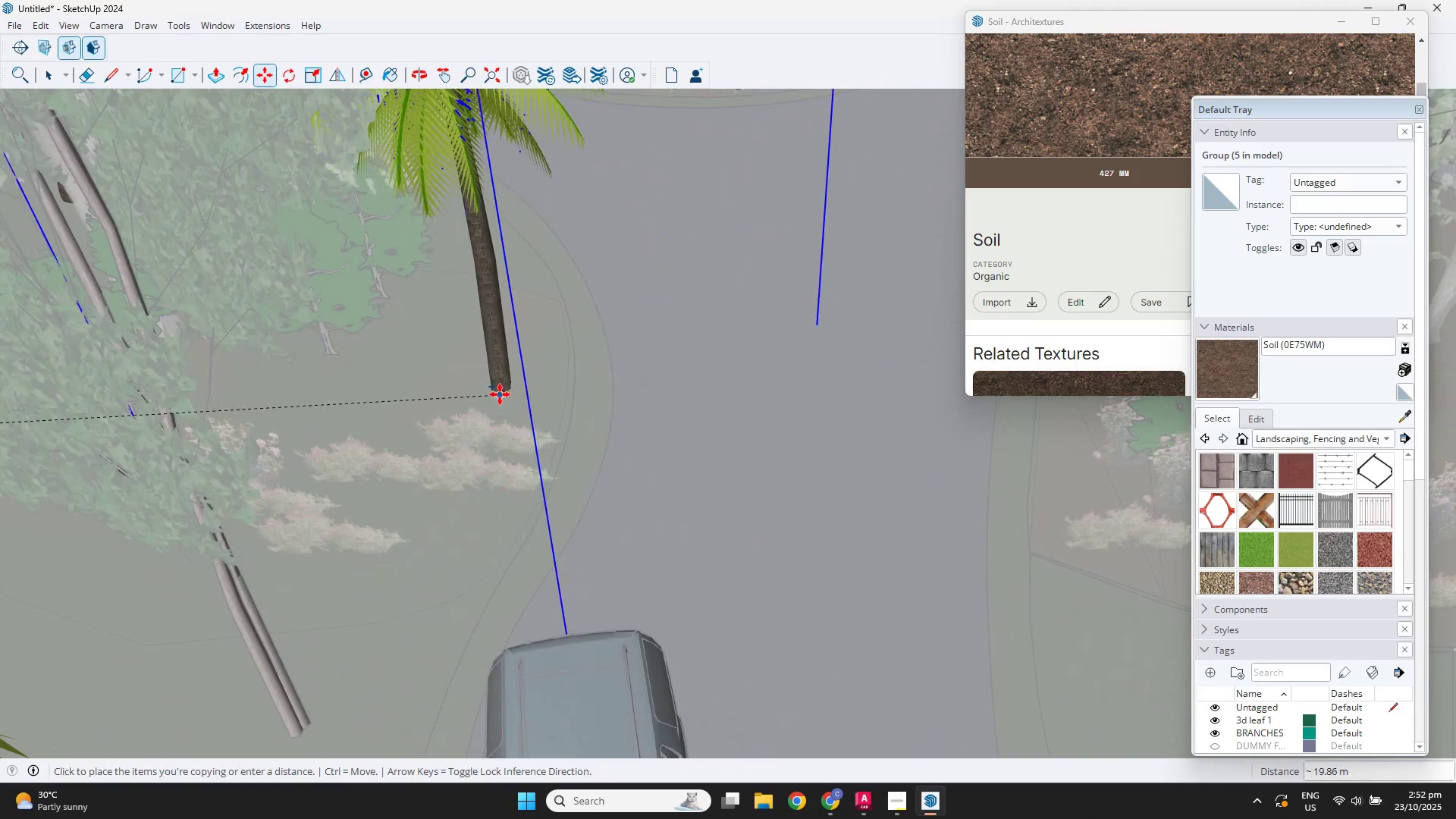 
left_click([500, 394])
 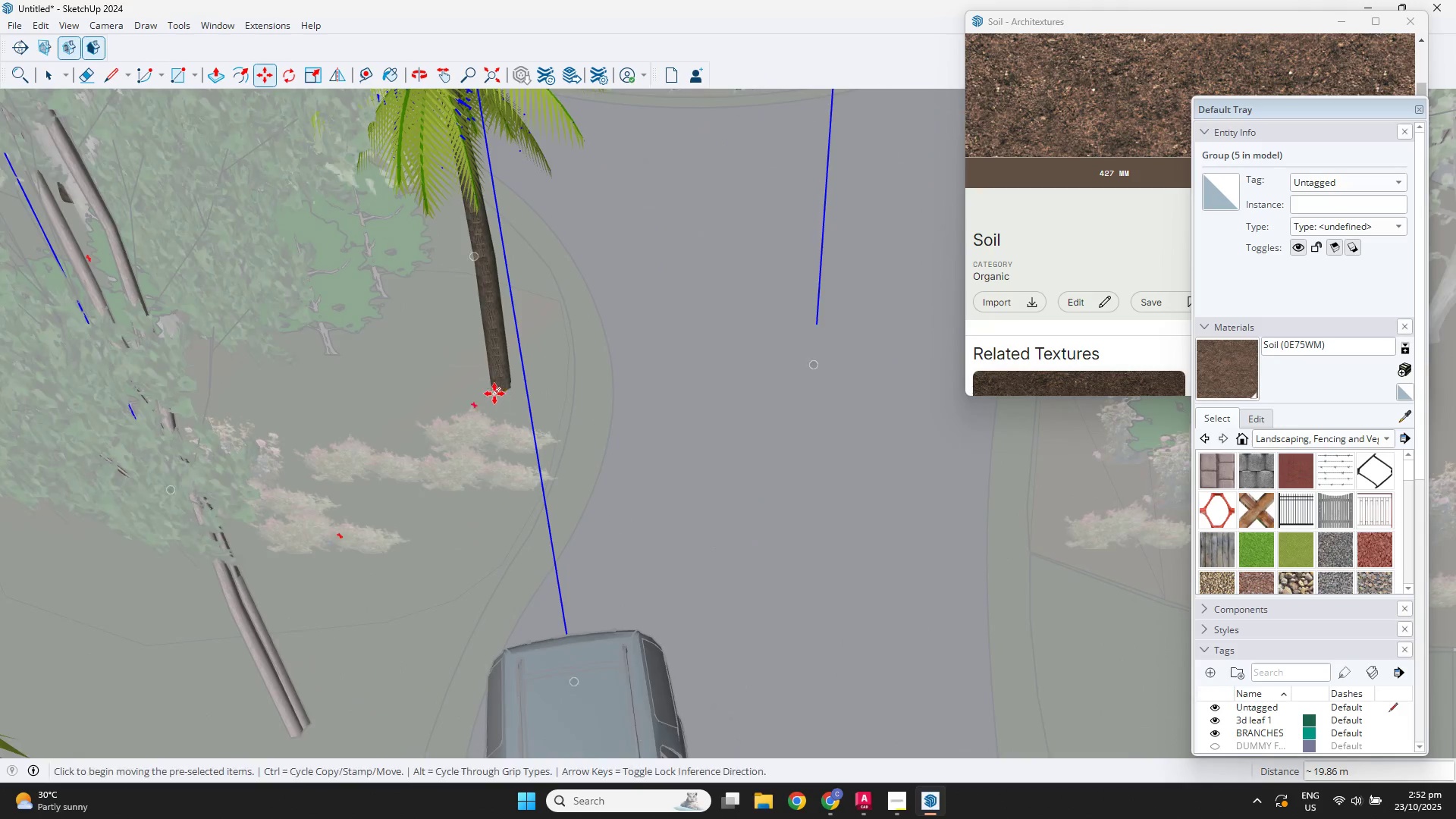 
scroll: coordinate [370, 399], scroll_direction: down, amount: 7.0
 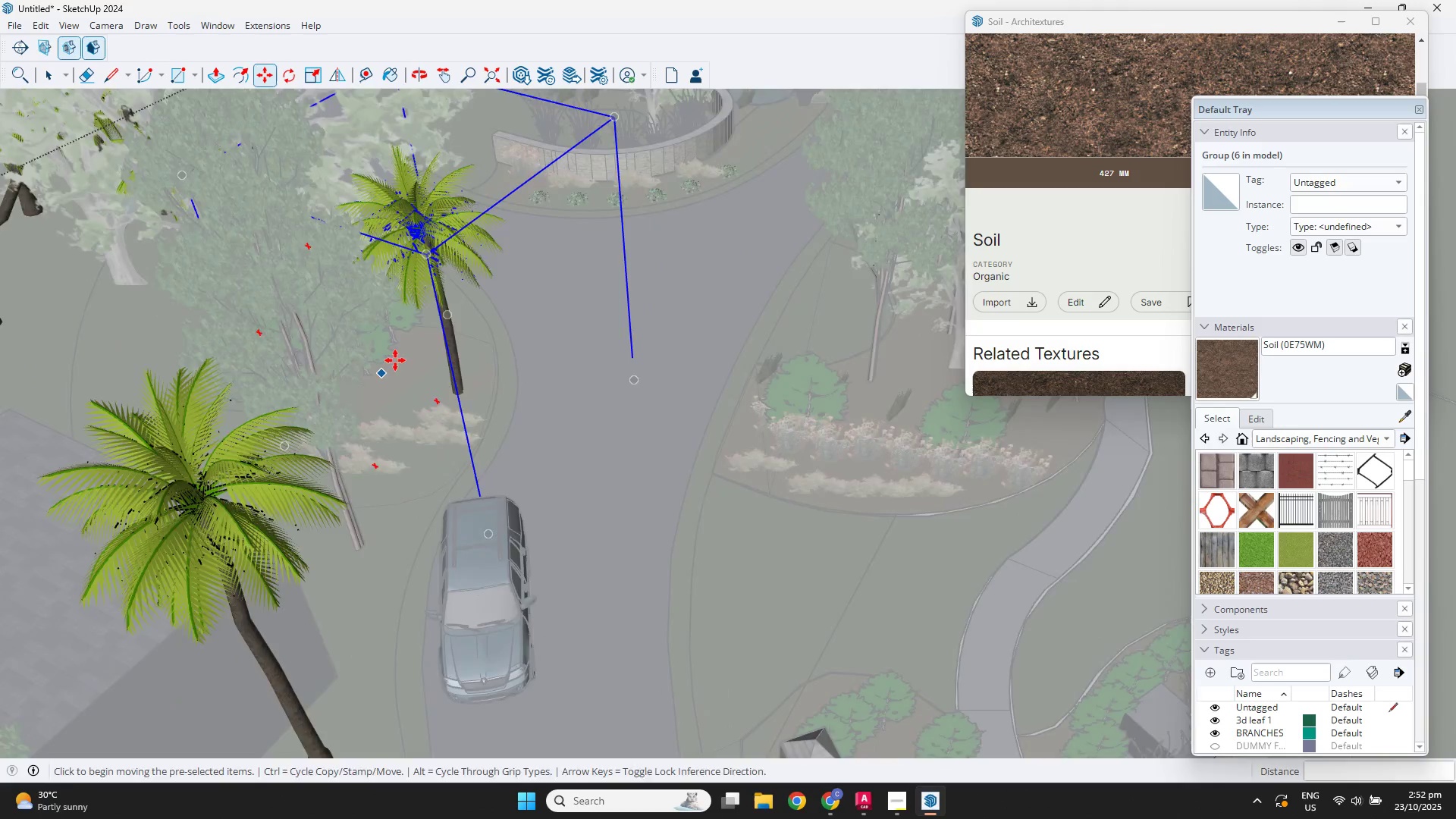 
hold_key(key=ShiftLeft, duration=0.31)
 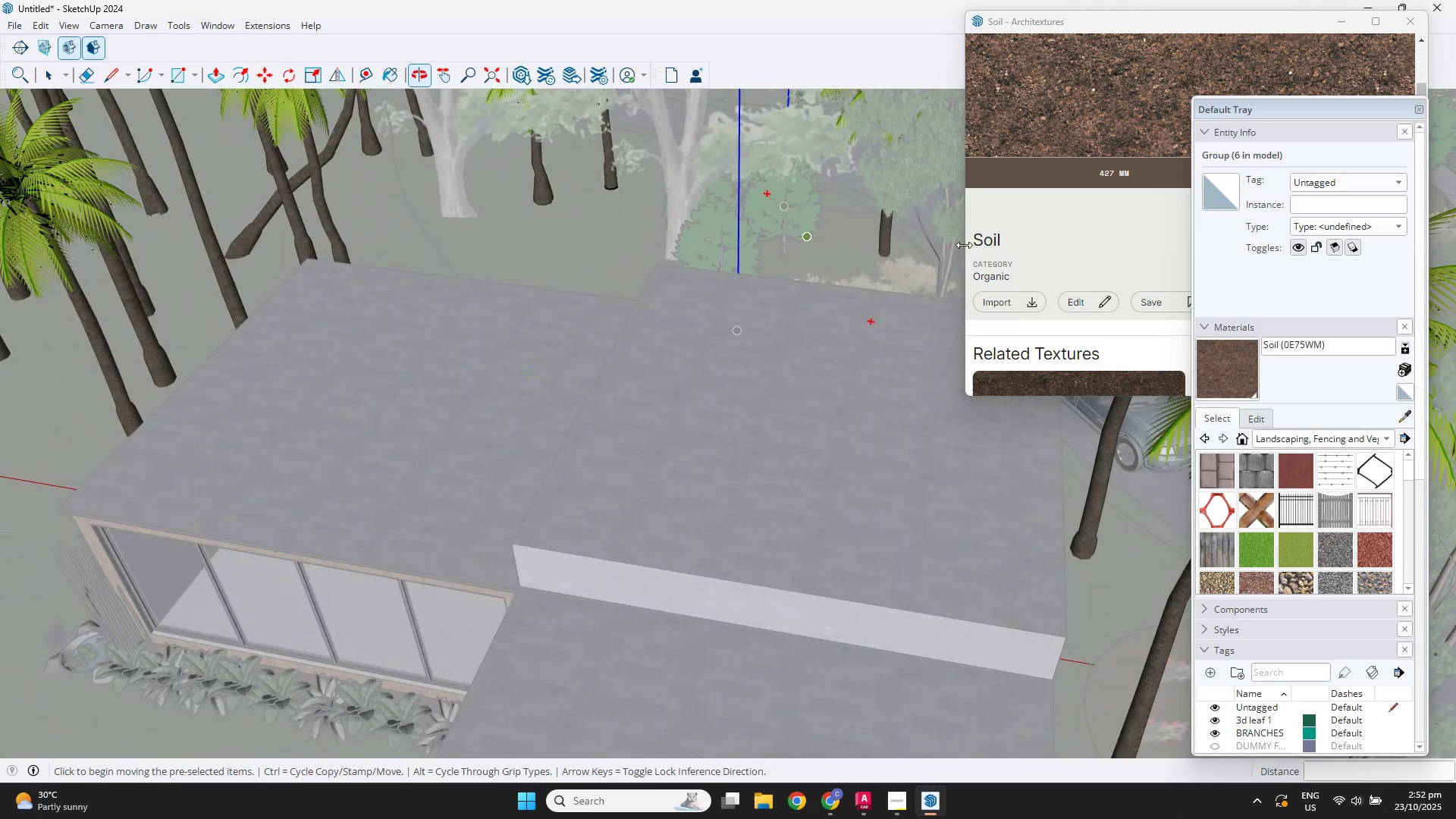 
key(Space)
 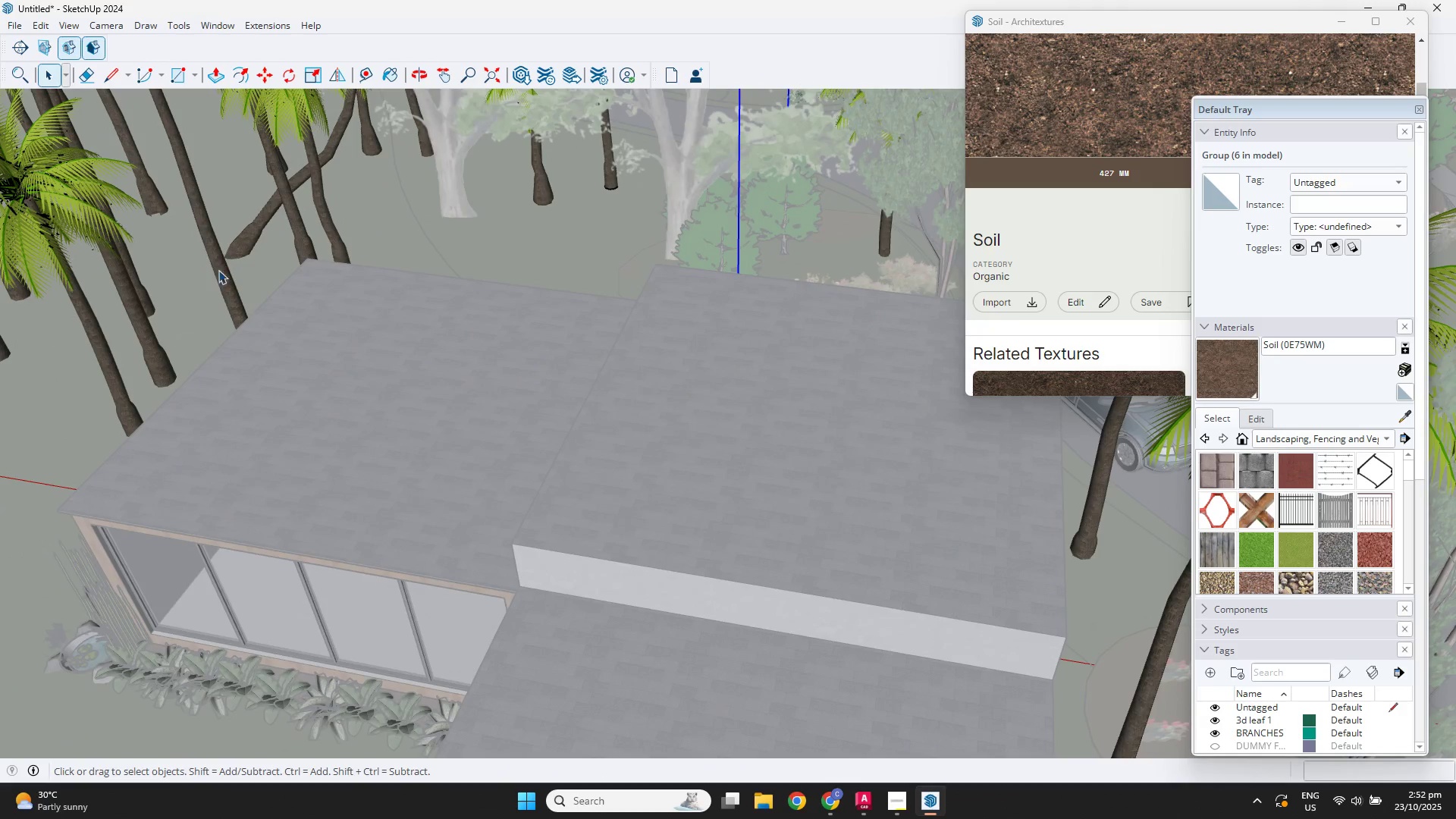 
left_click([225, 293])
 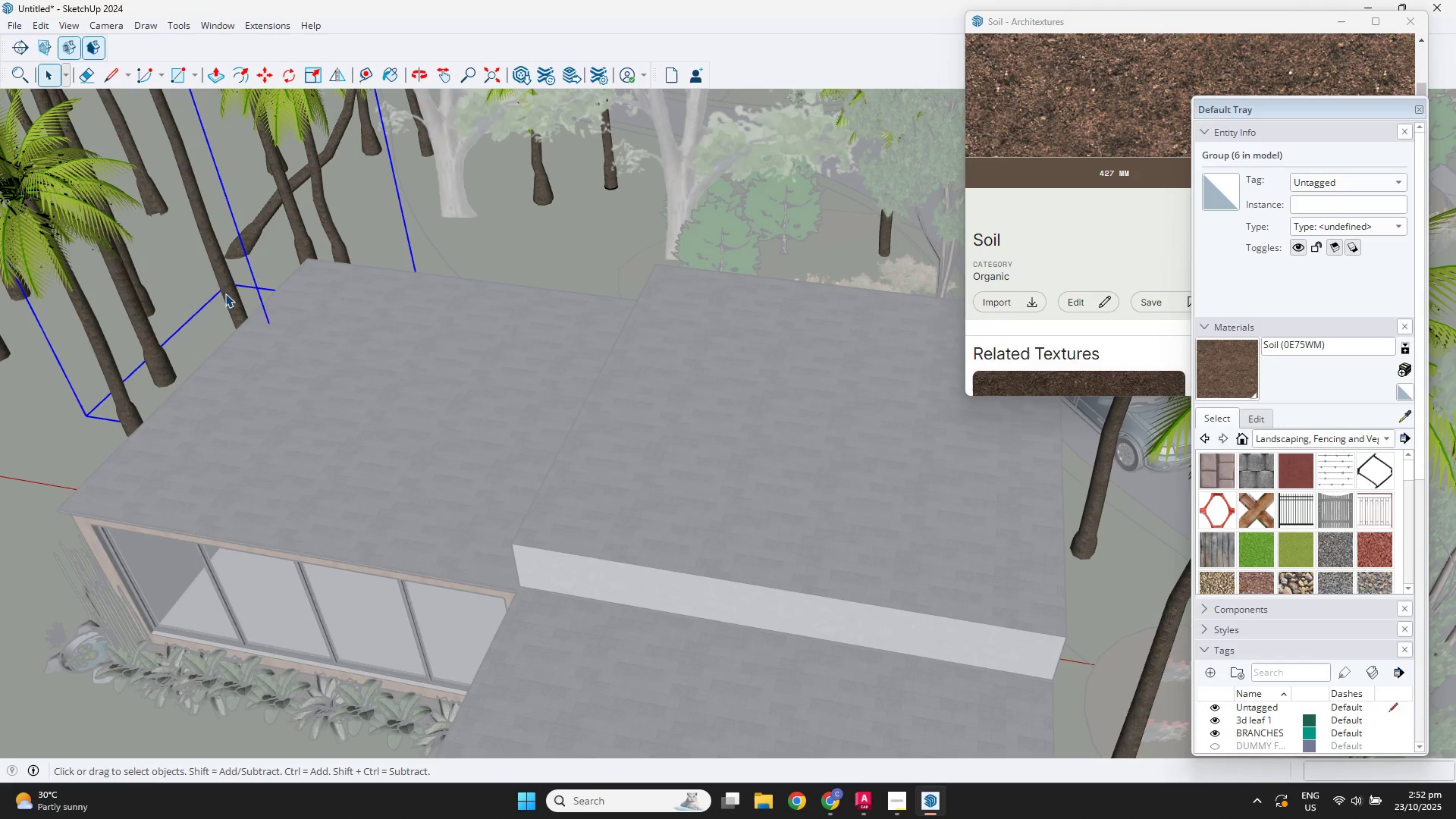 
key(M)
 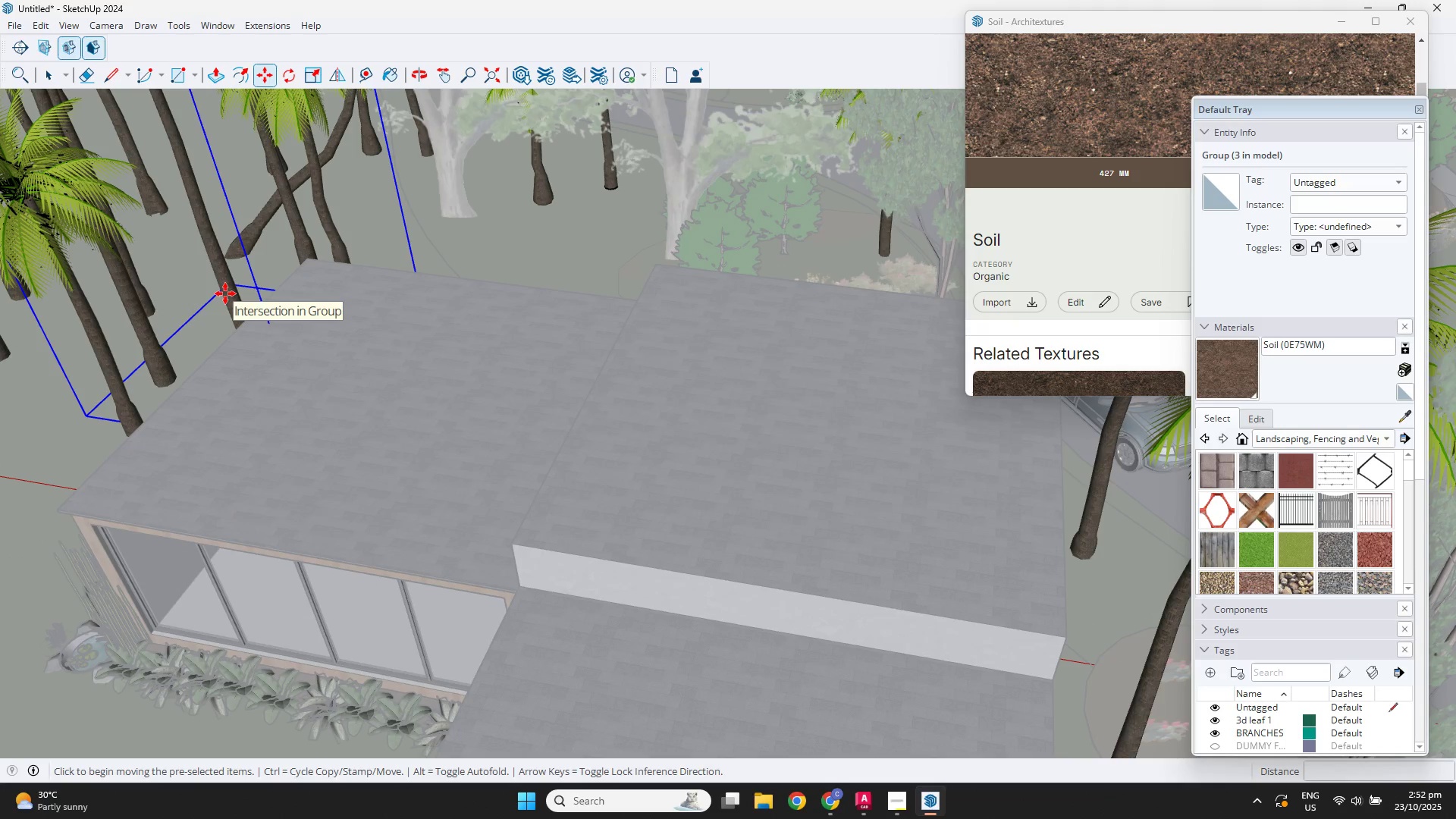 
key(Control+ControlLeft)
 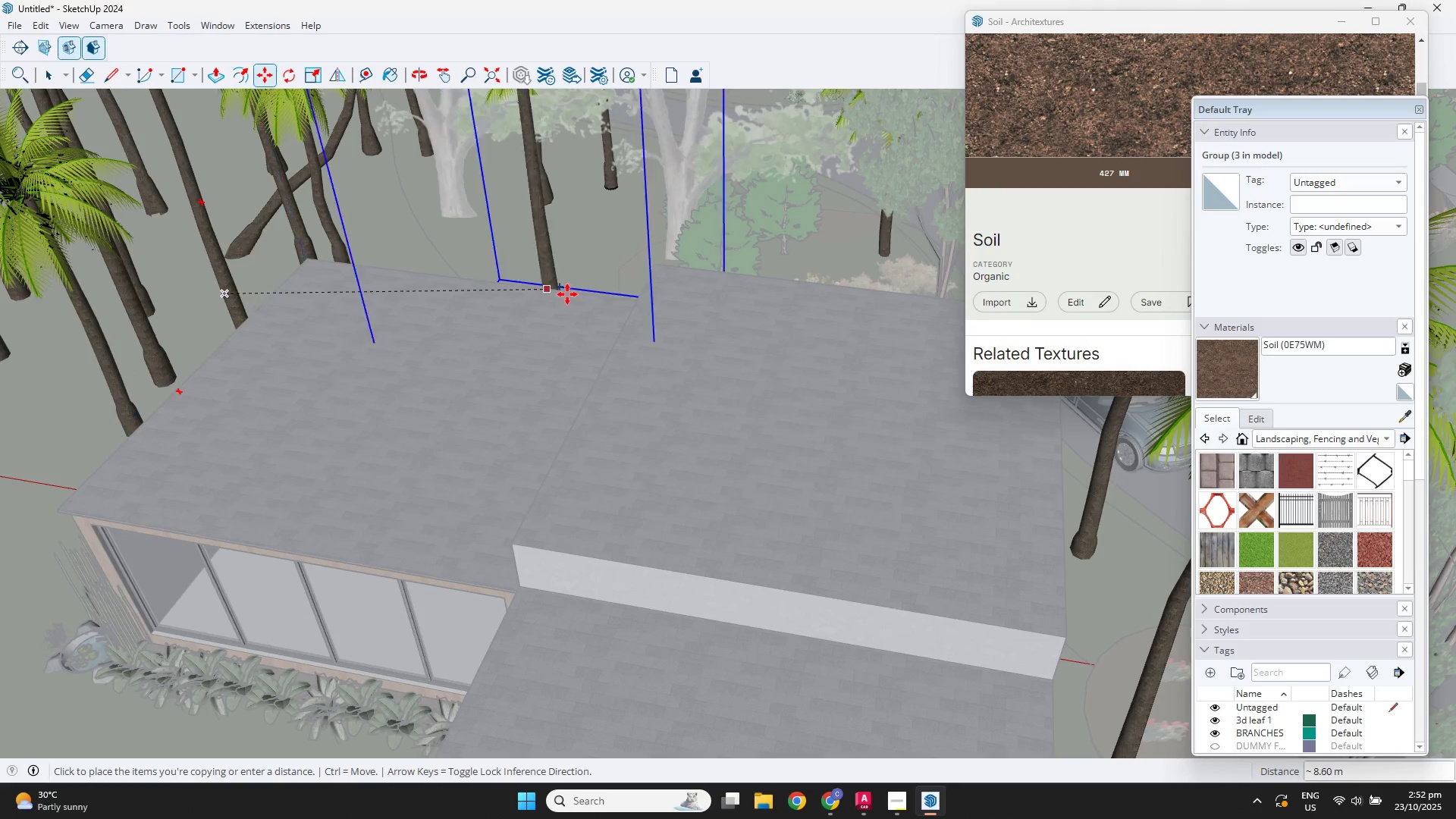 
scroll: coordinate [697, 290], scroll_direction: down, amount: 3.0
 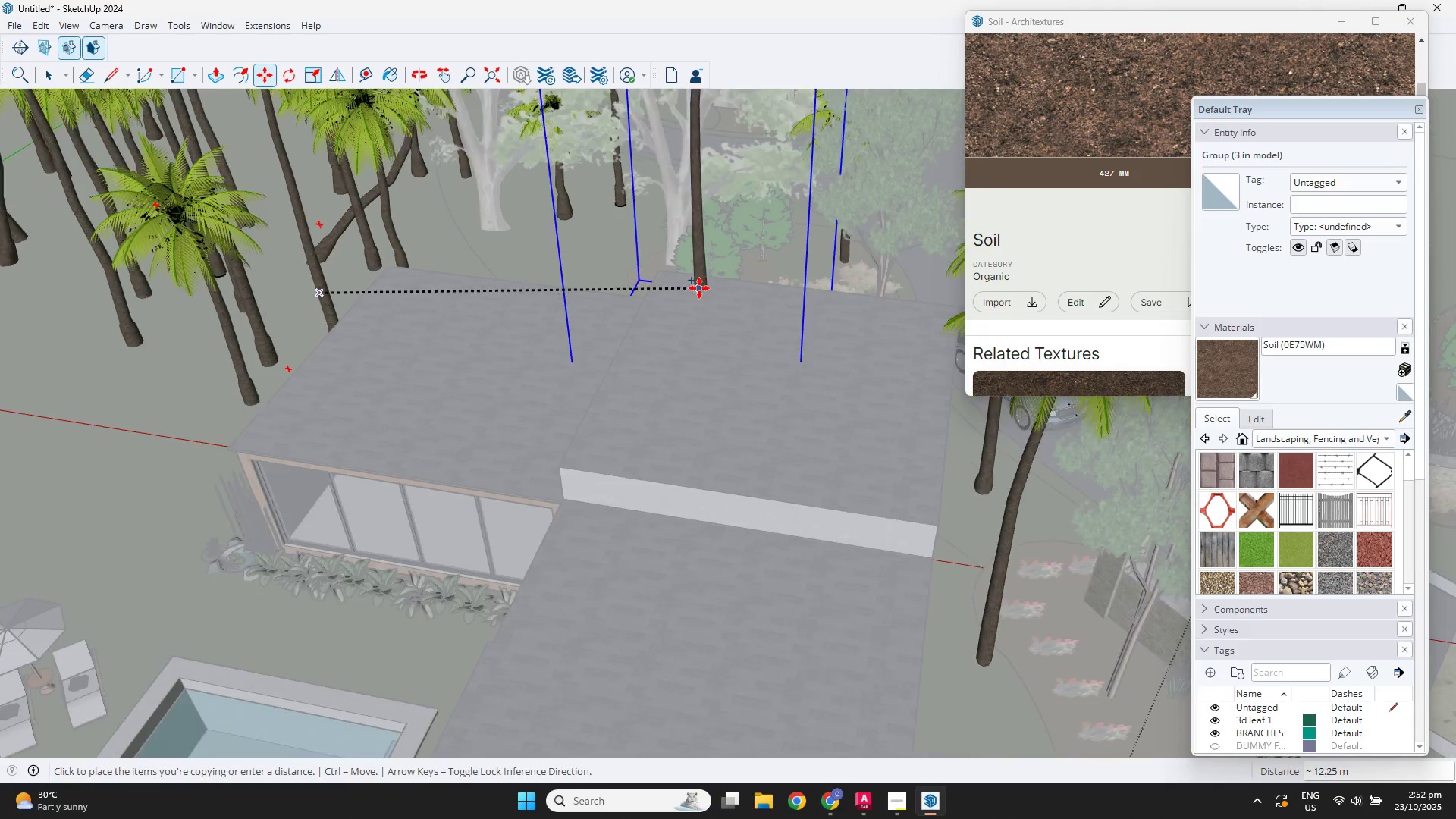 
hold_key(key=ShiftLeft, duration=0.34)
 